 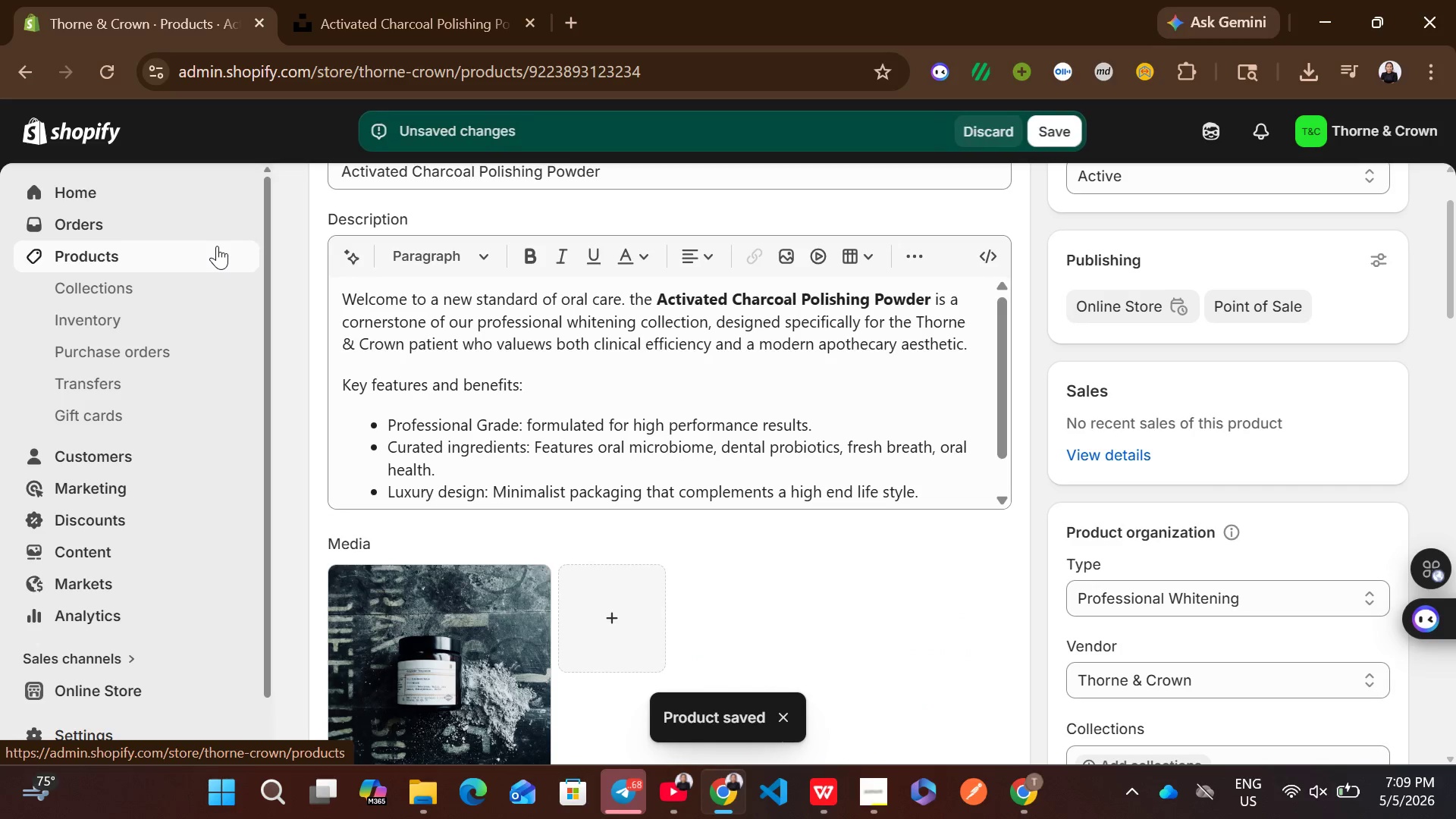 
left_click([184, 261])
 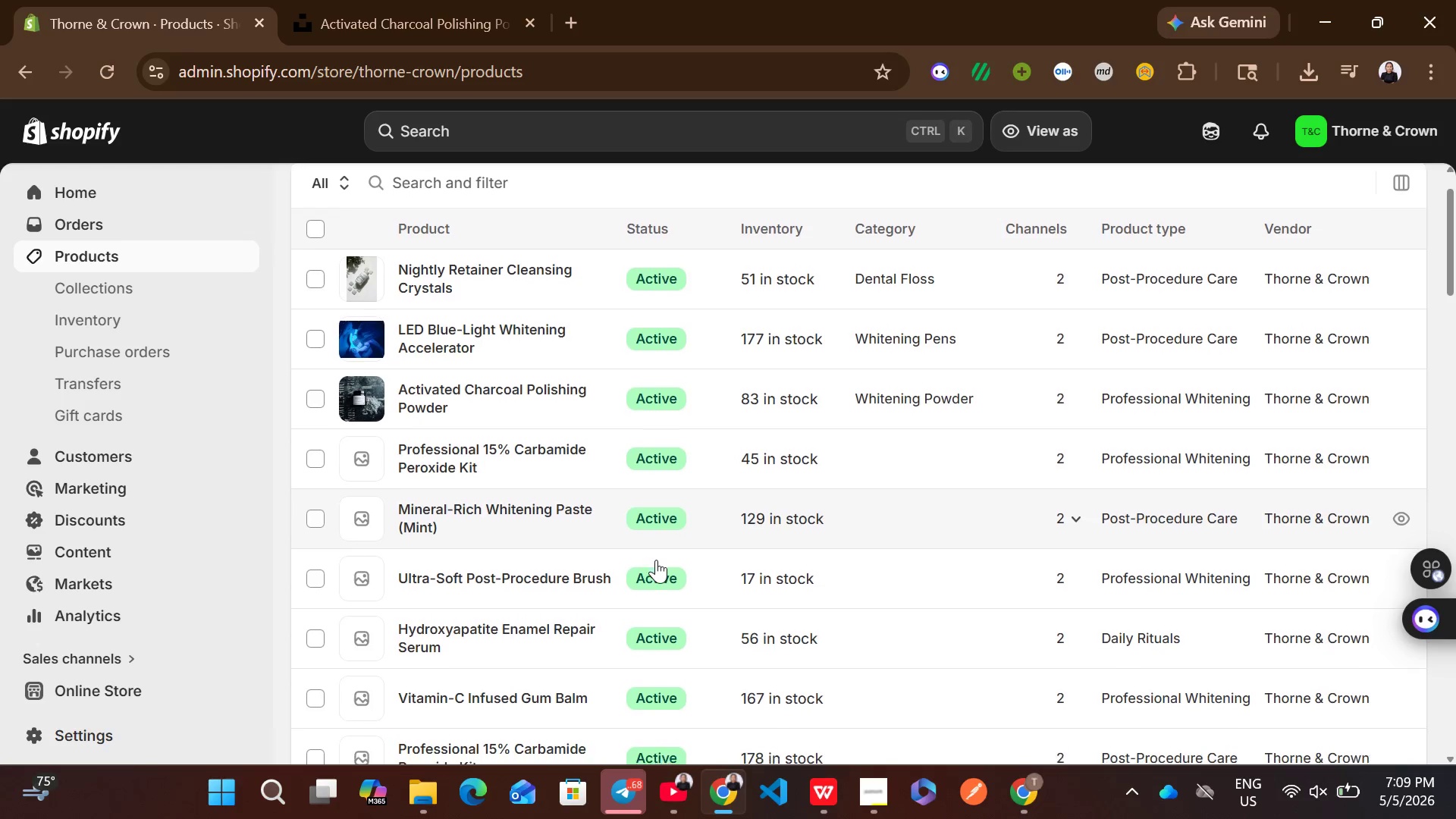 
wait(5.5)
 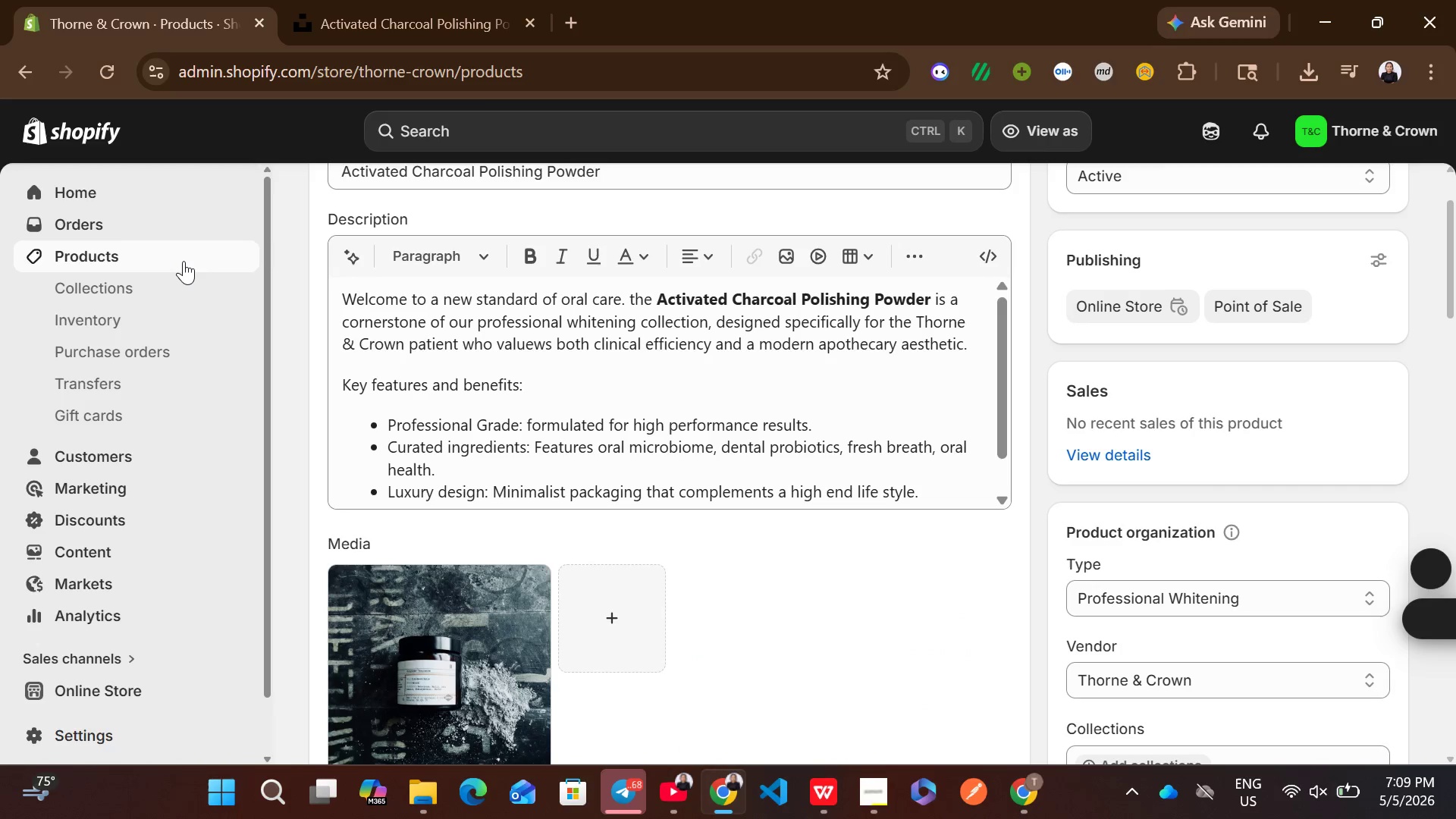 
left_click([908, 429])
 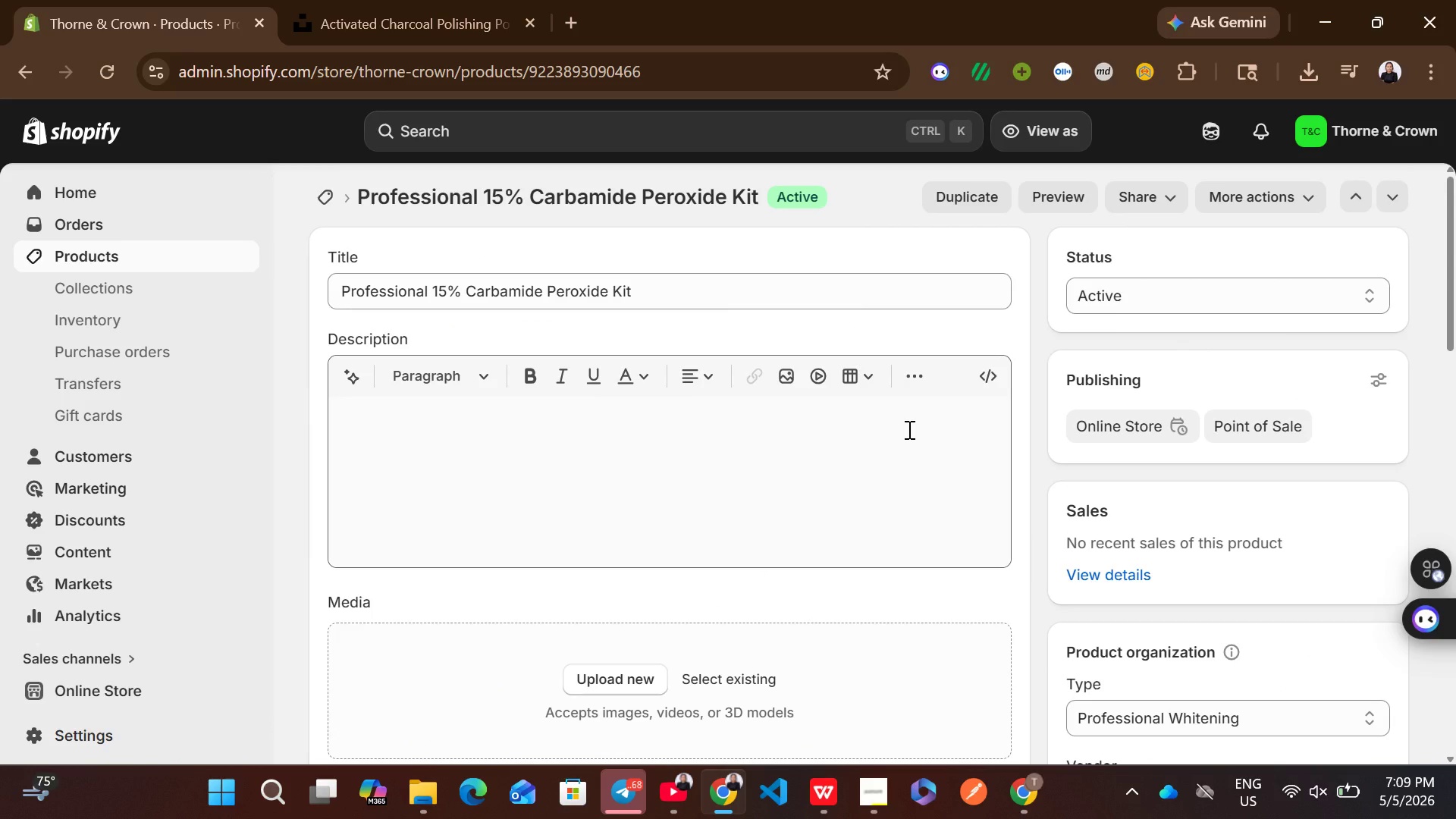 
wait(14.42)
 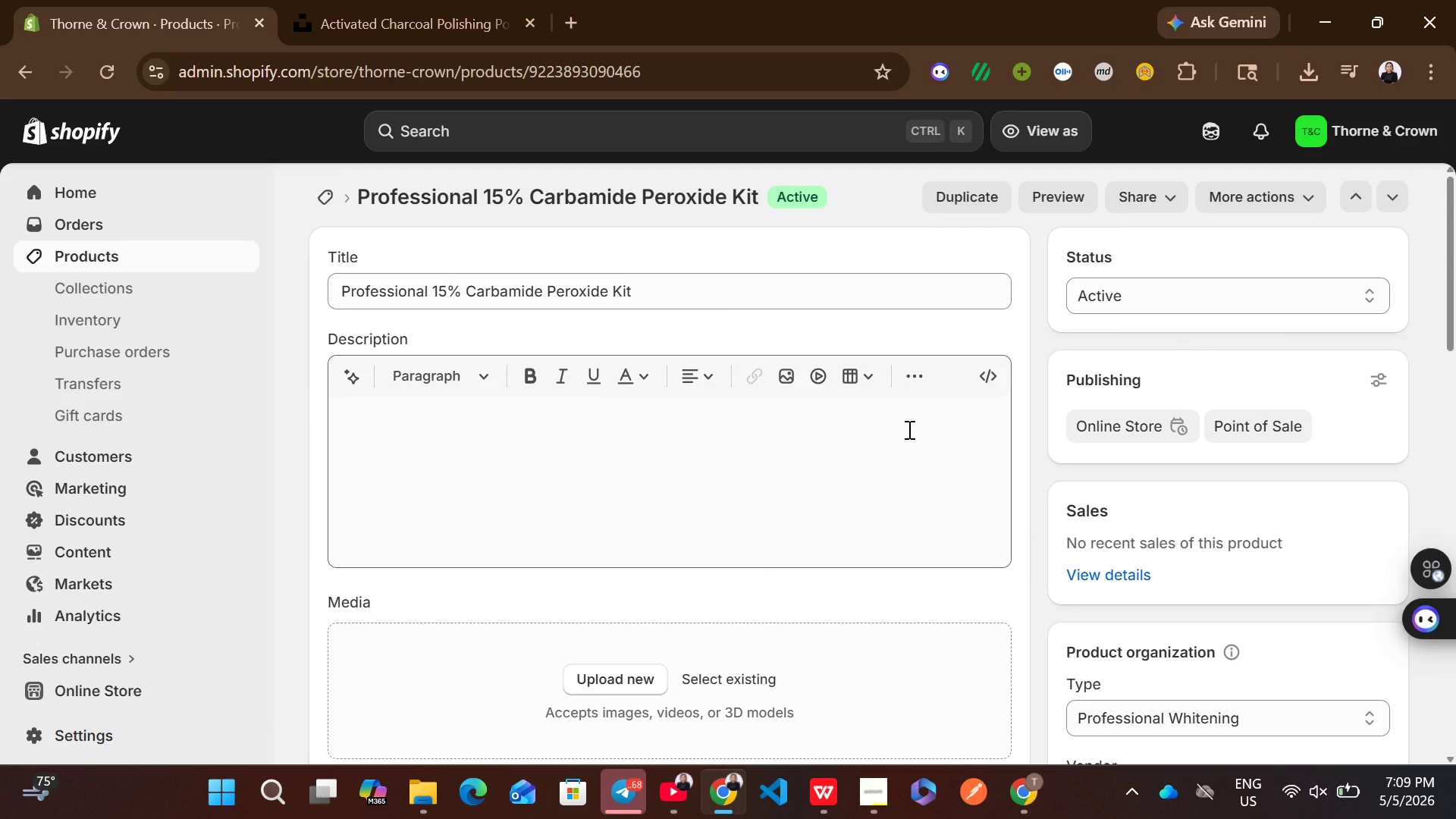 
left_click([704, 478])
 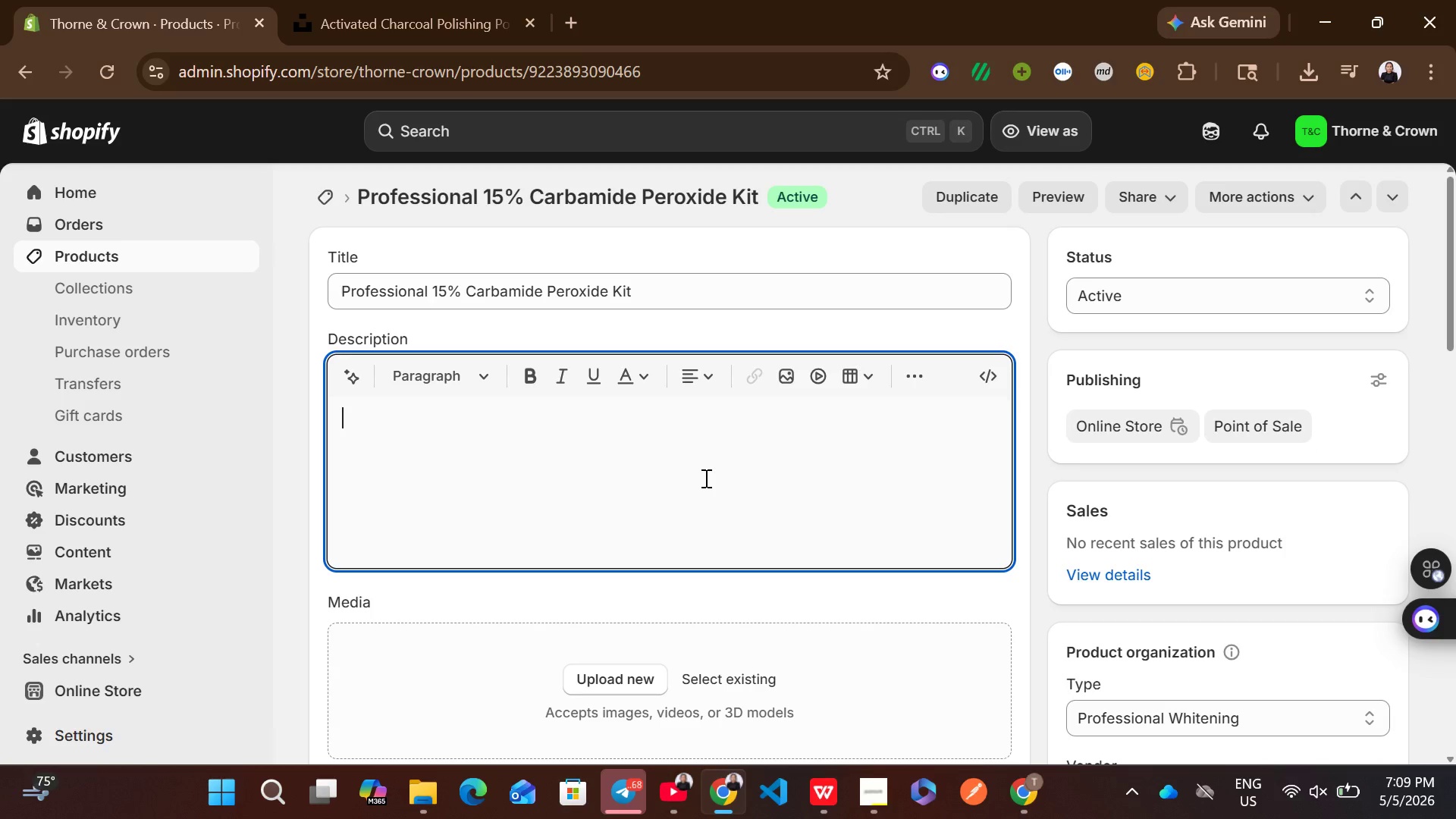 
key(Control+V)
 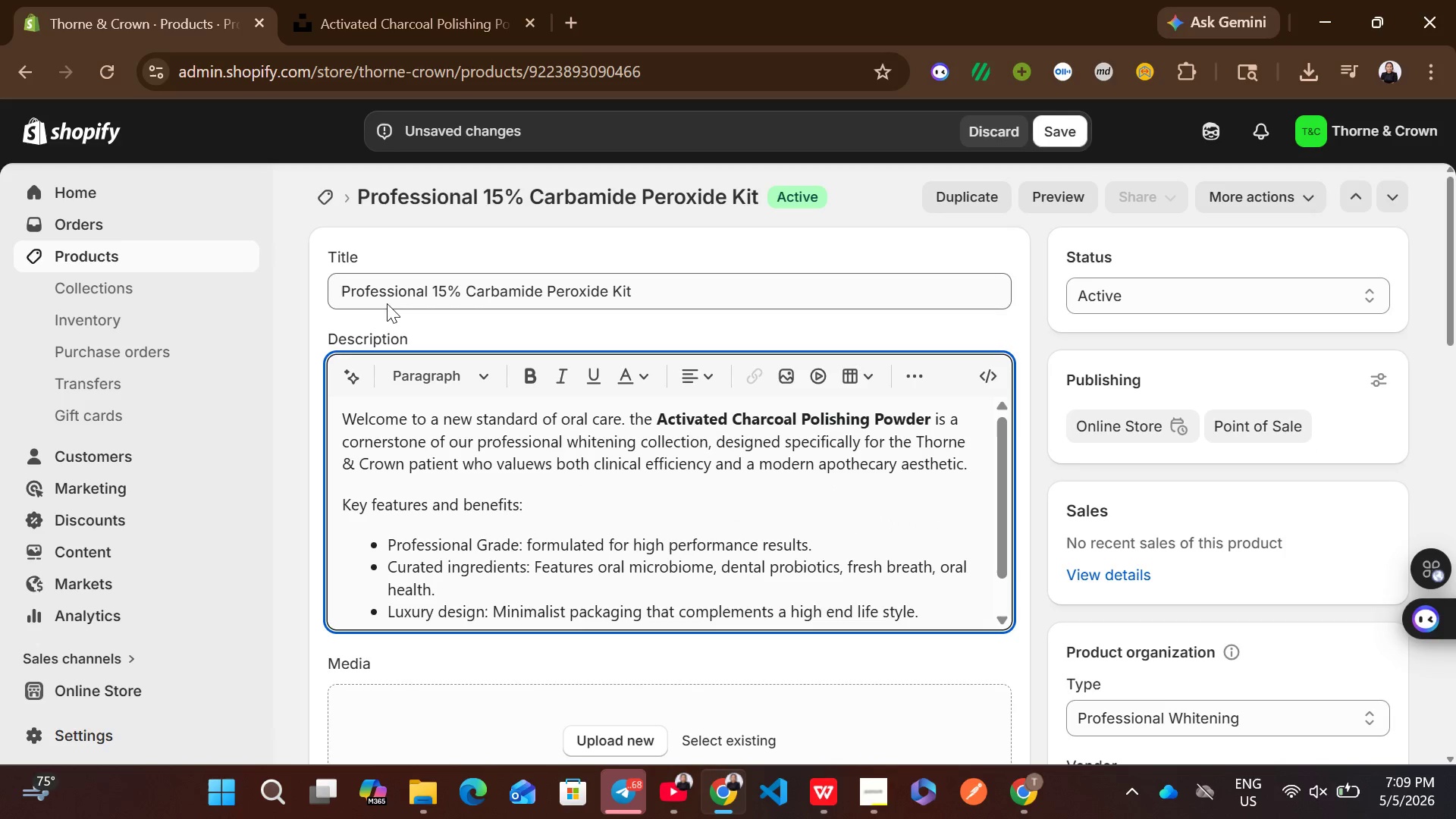 
left_click([400, 291])
 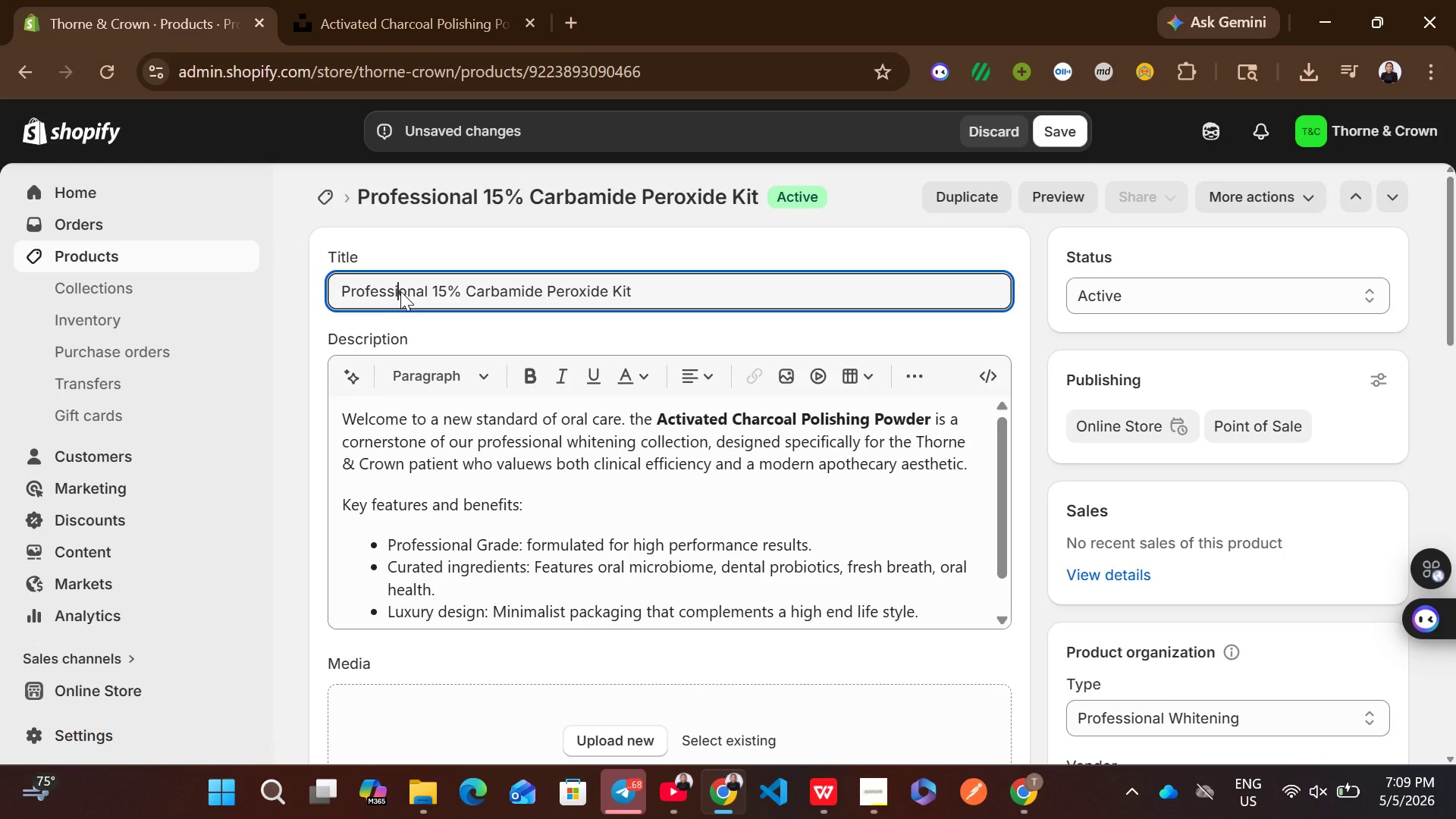 
key(Control+A)
 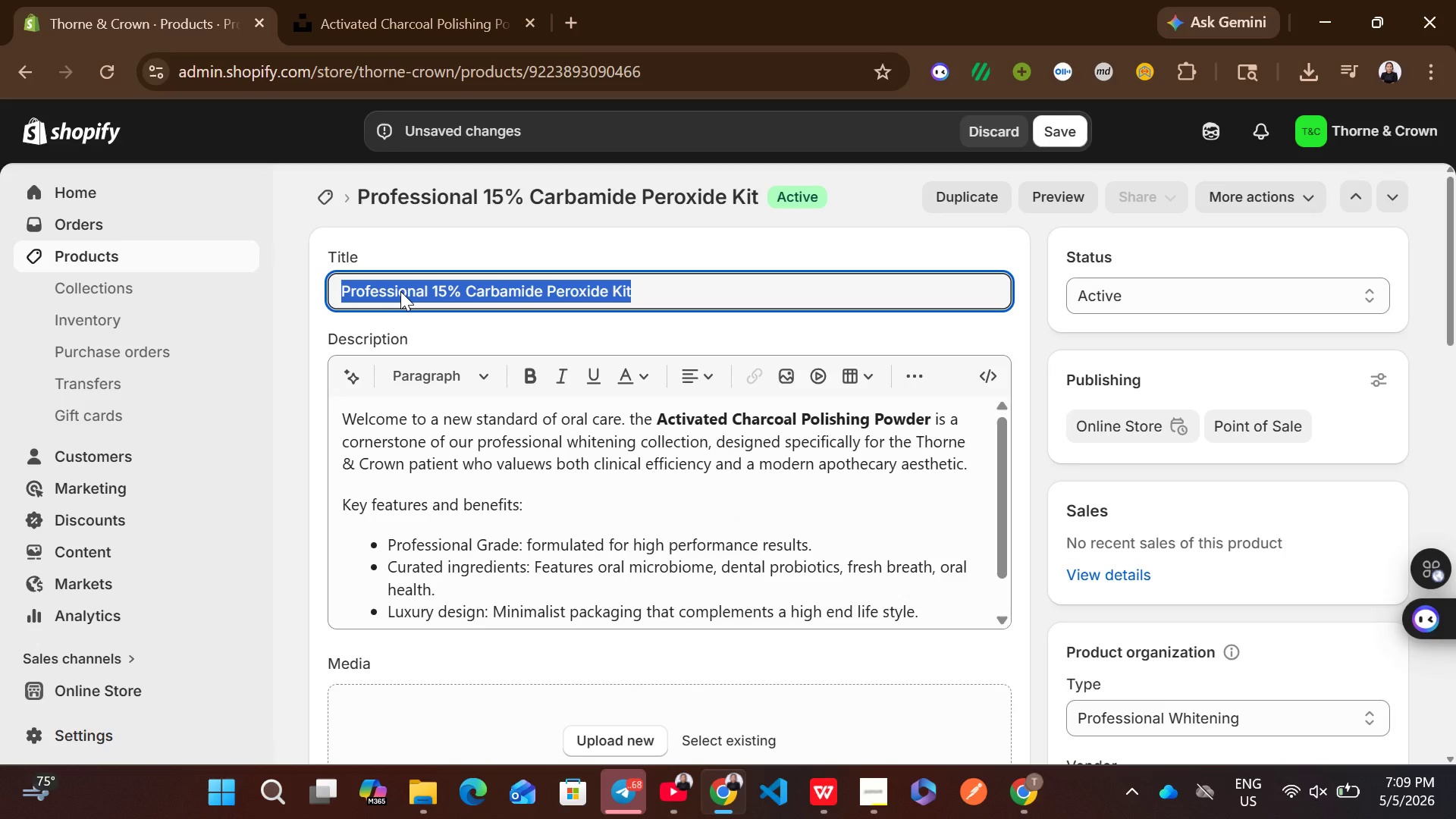 
key(Control+C)
 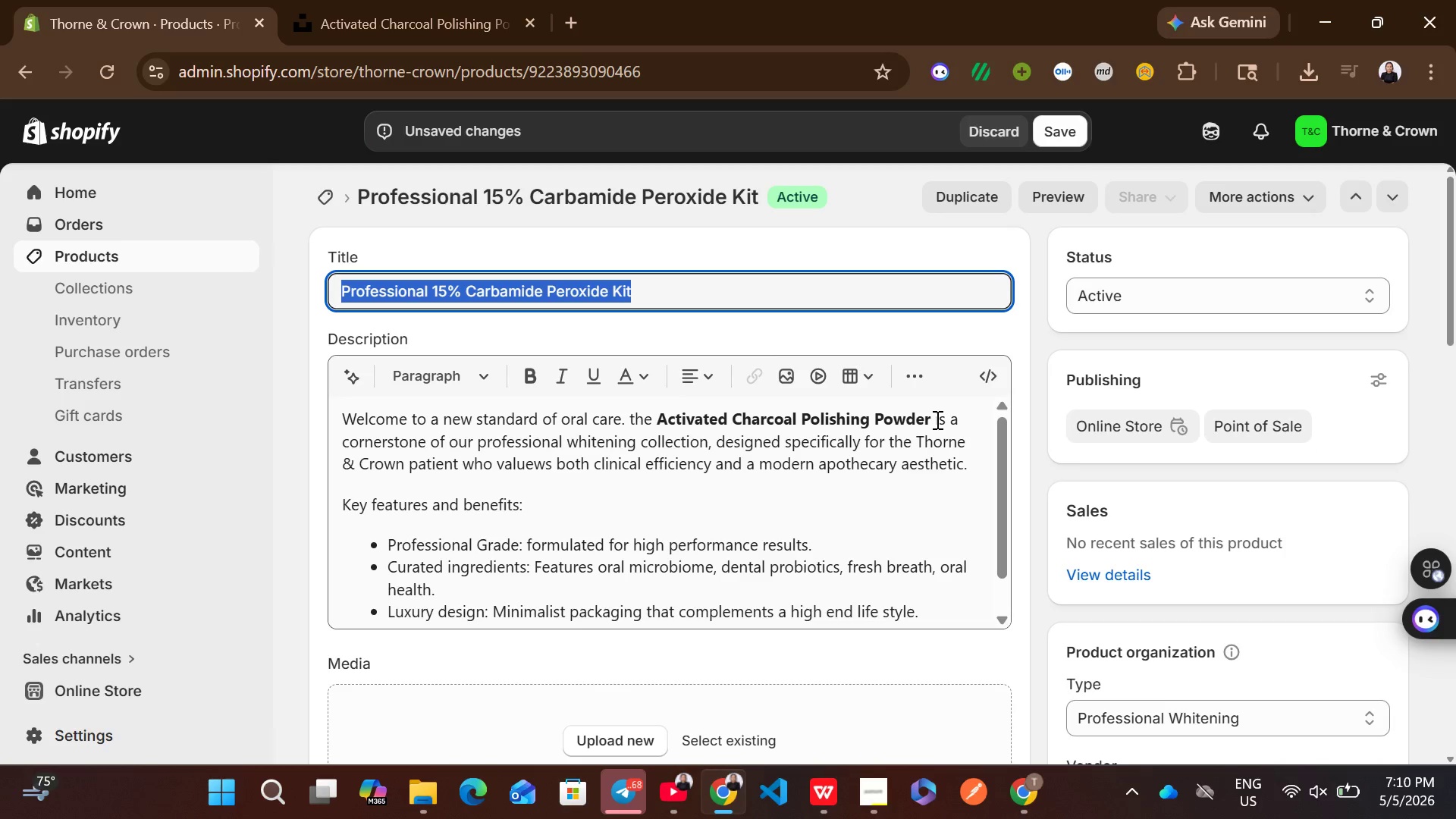 
left_click_drag(start_coordinate=[930, 421], to_coordinate=[657, 413])
 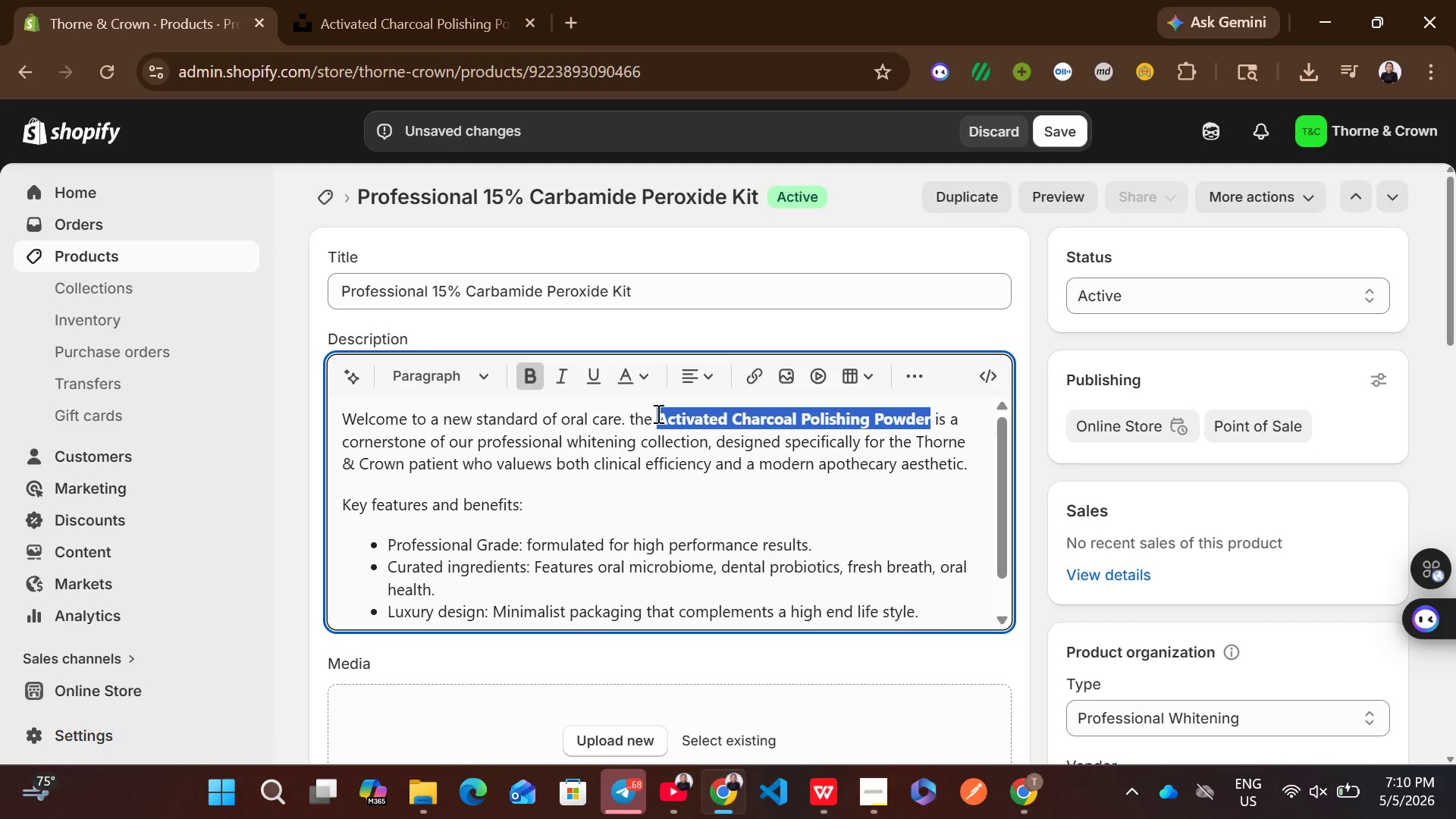 
hold_key(key=ControlLeft, duration=0.34)
 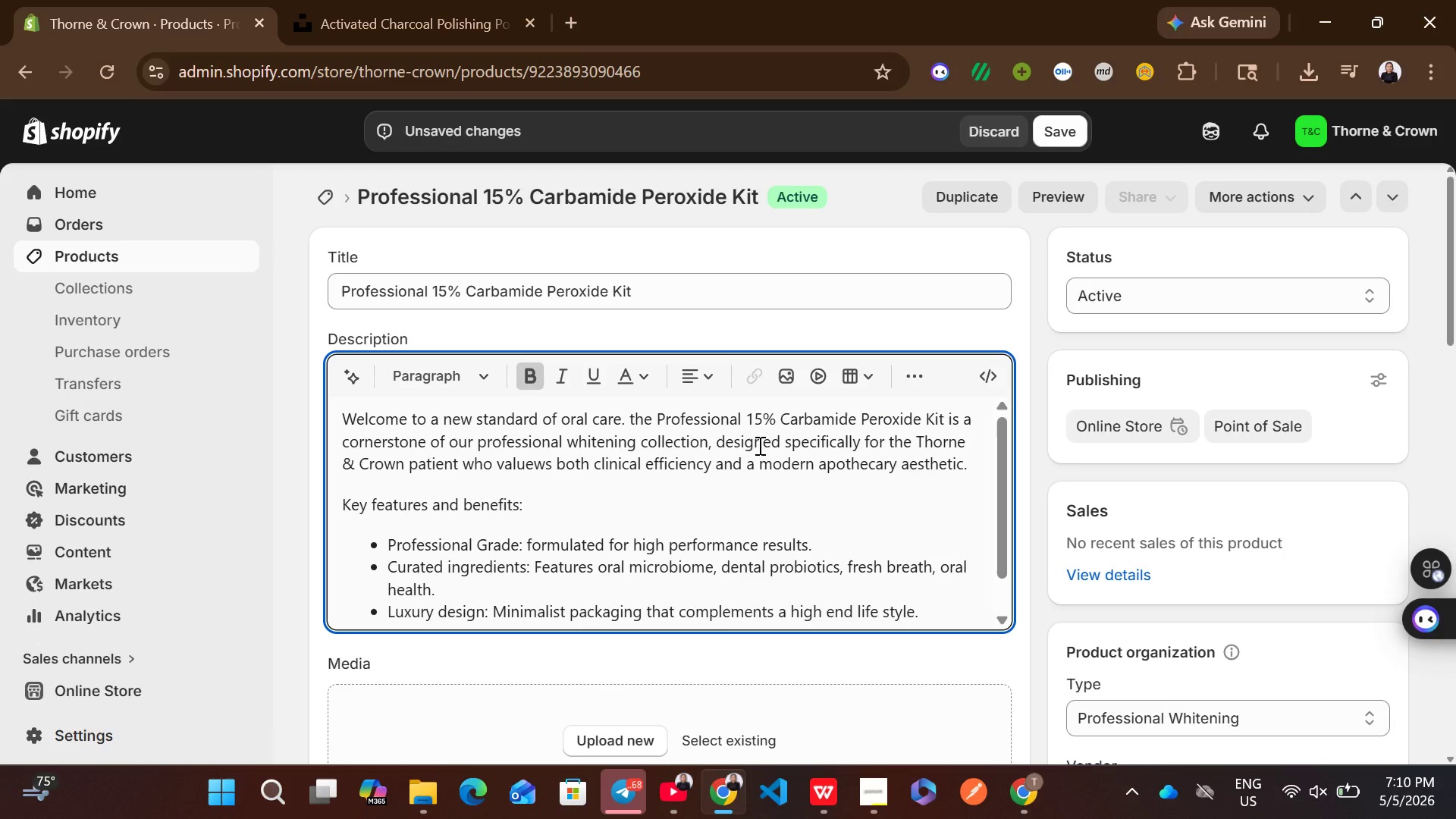 
key(V)
 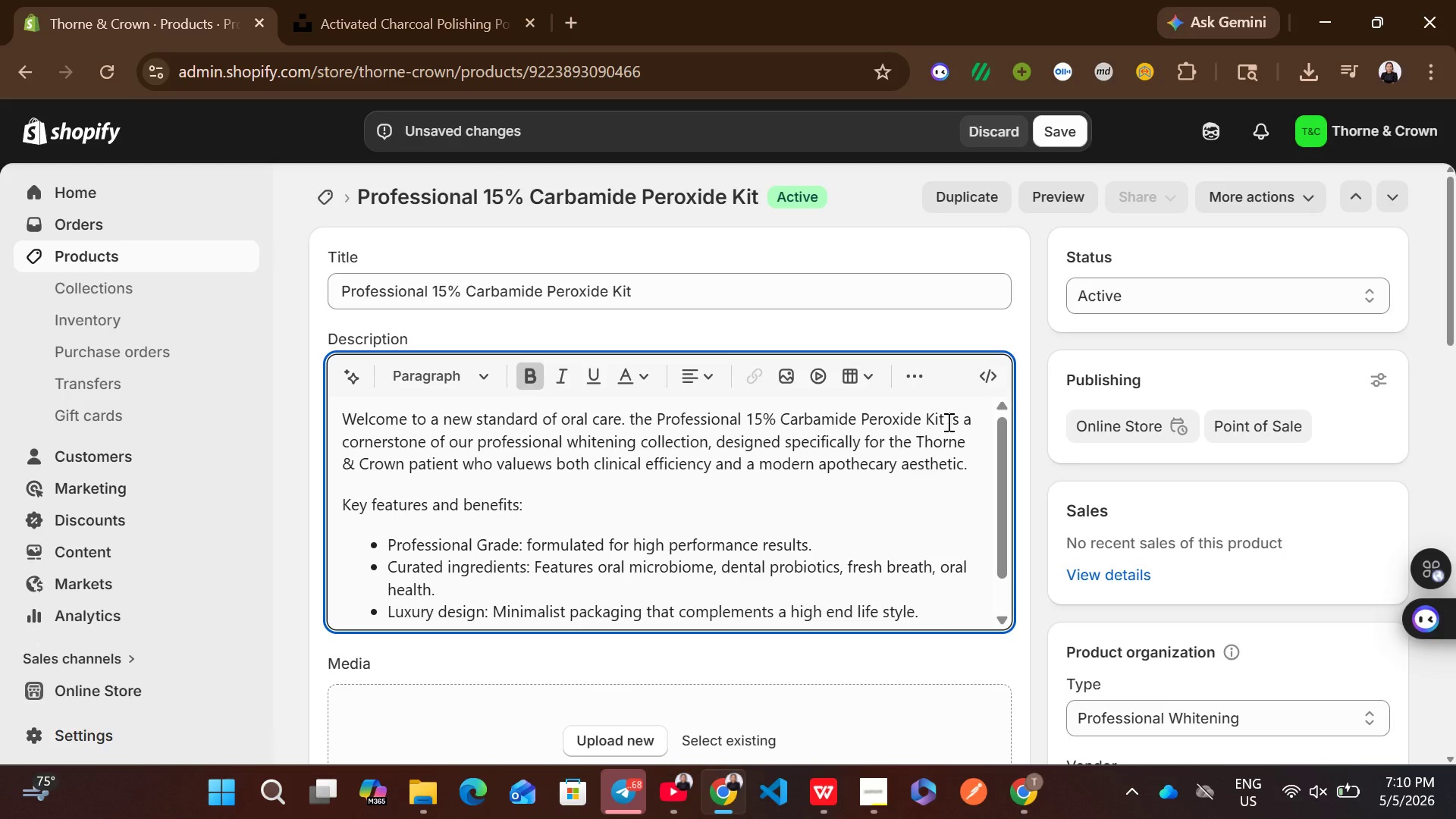 
left_click_drag(start_coordinate=[943, 419], to_coordinate=[658, 415])
 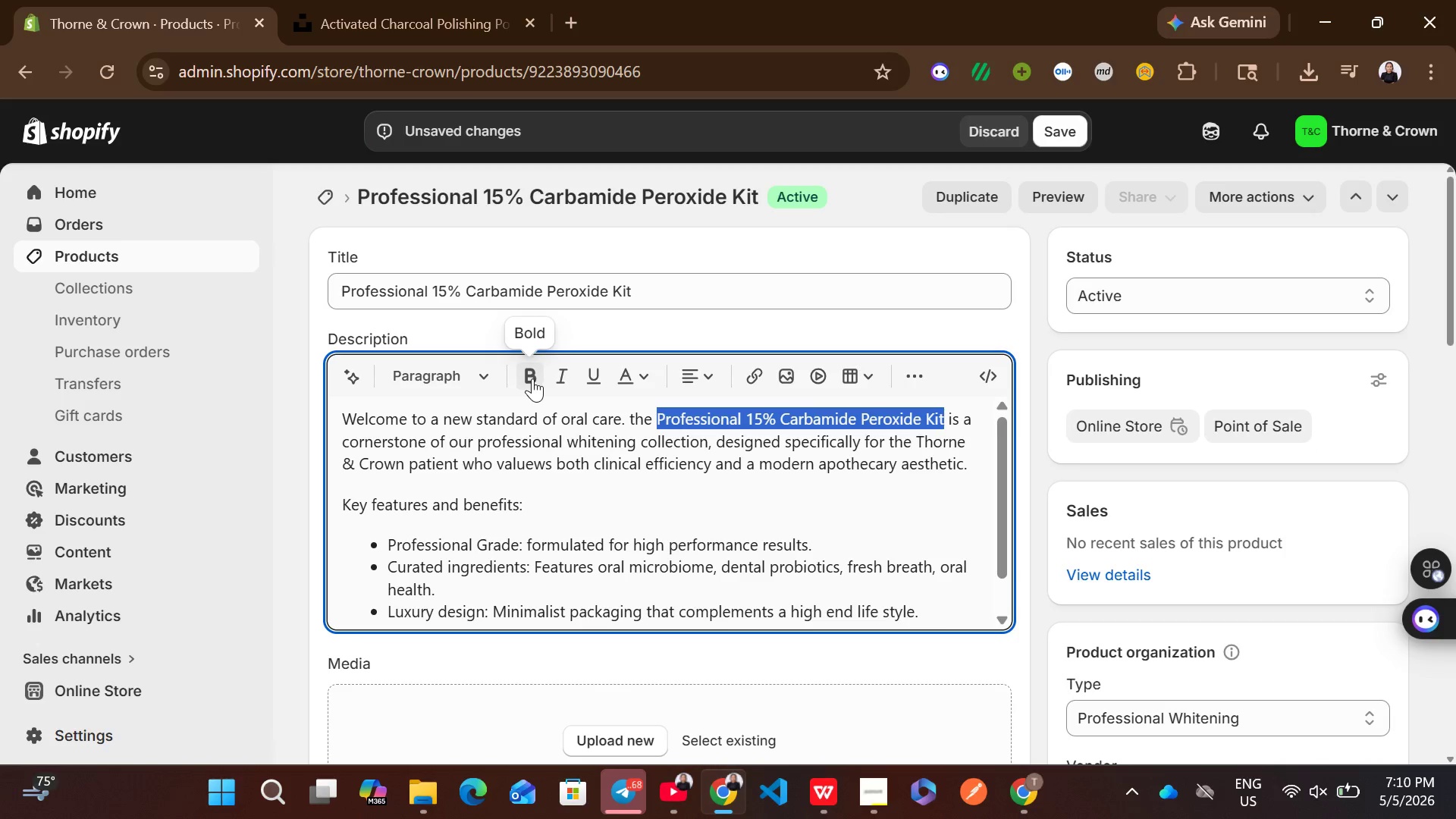 
left_click([532, 378])
 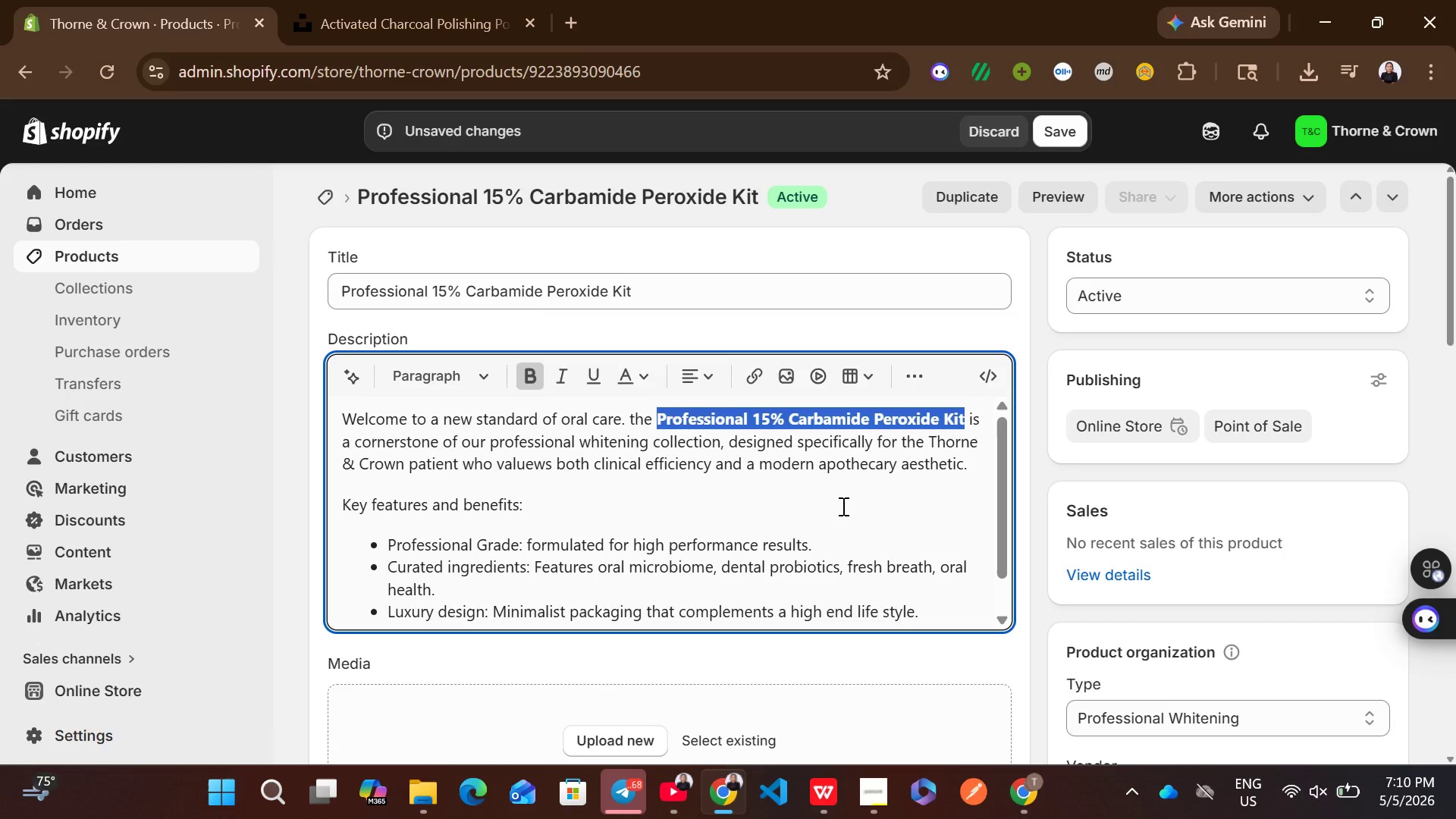 
wait(7.05)
 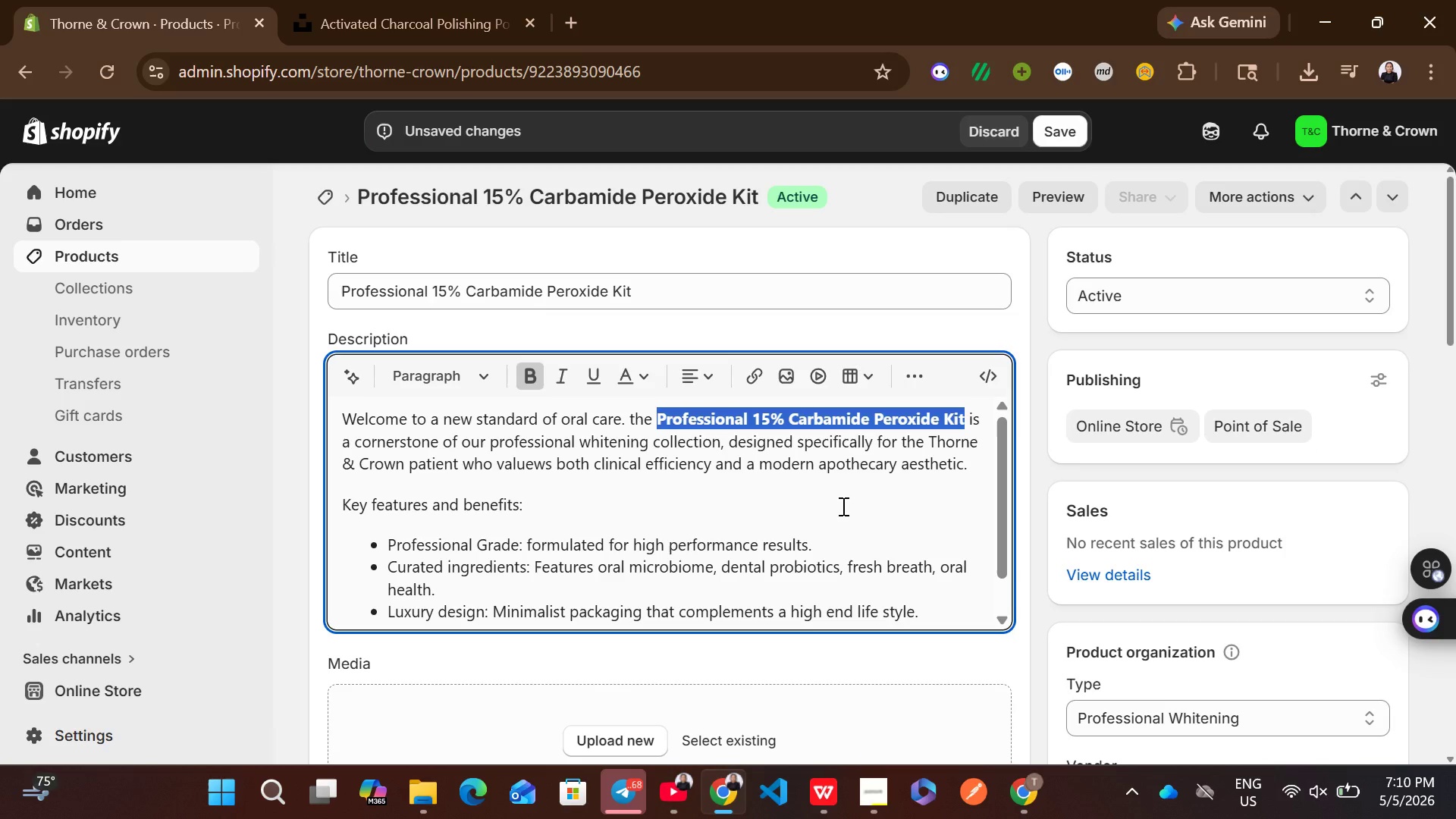 
left_click([893, 473])
 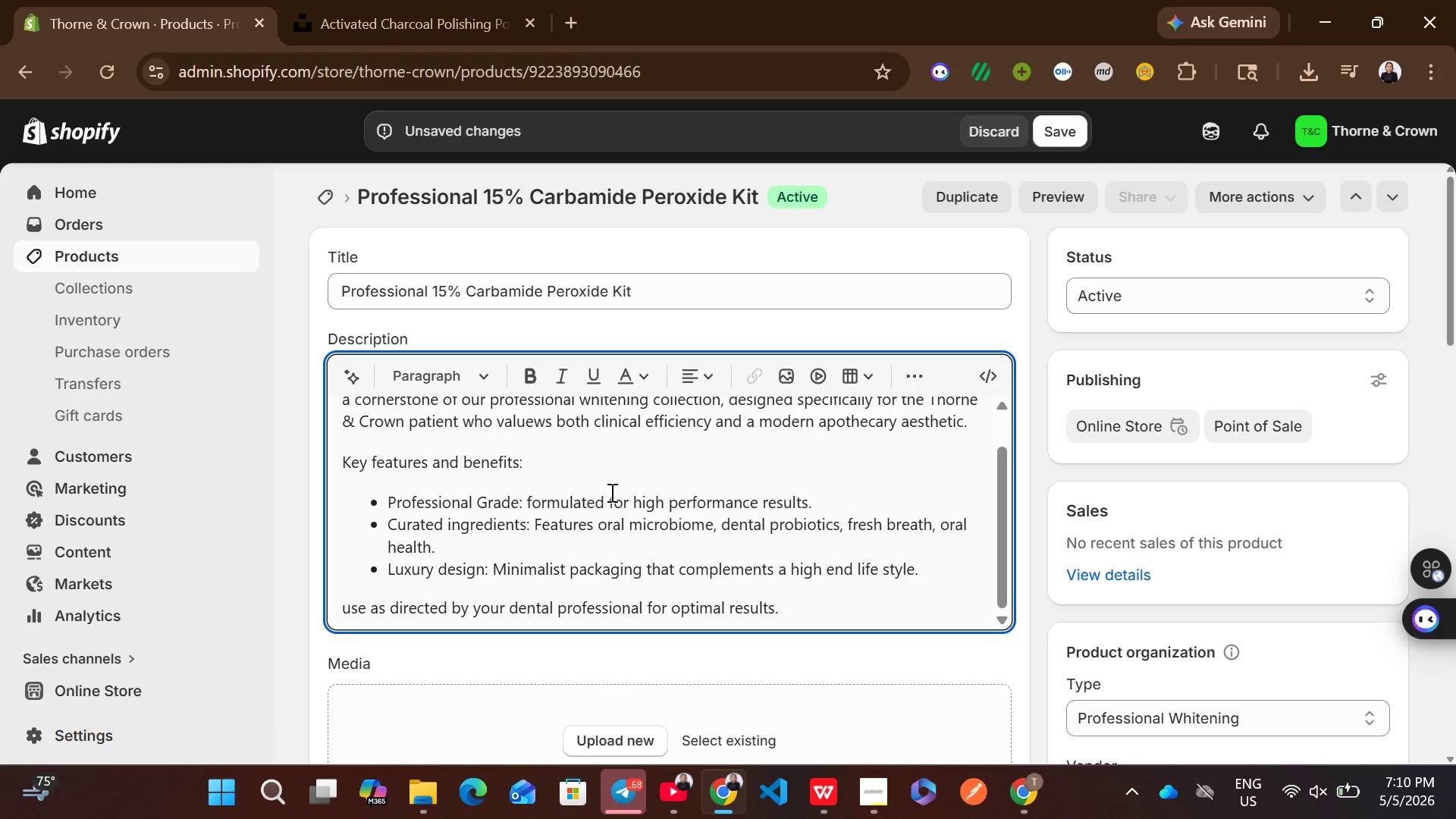 
wait(23.49)
 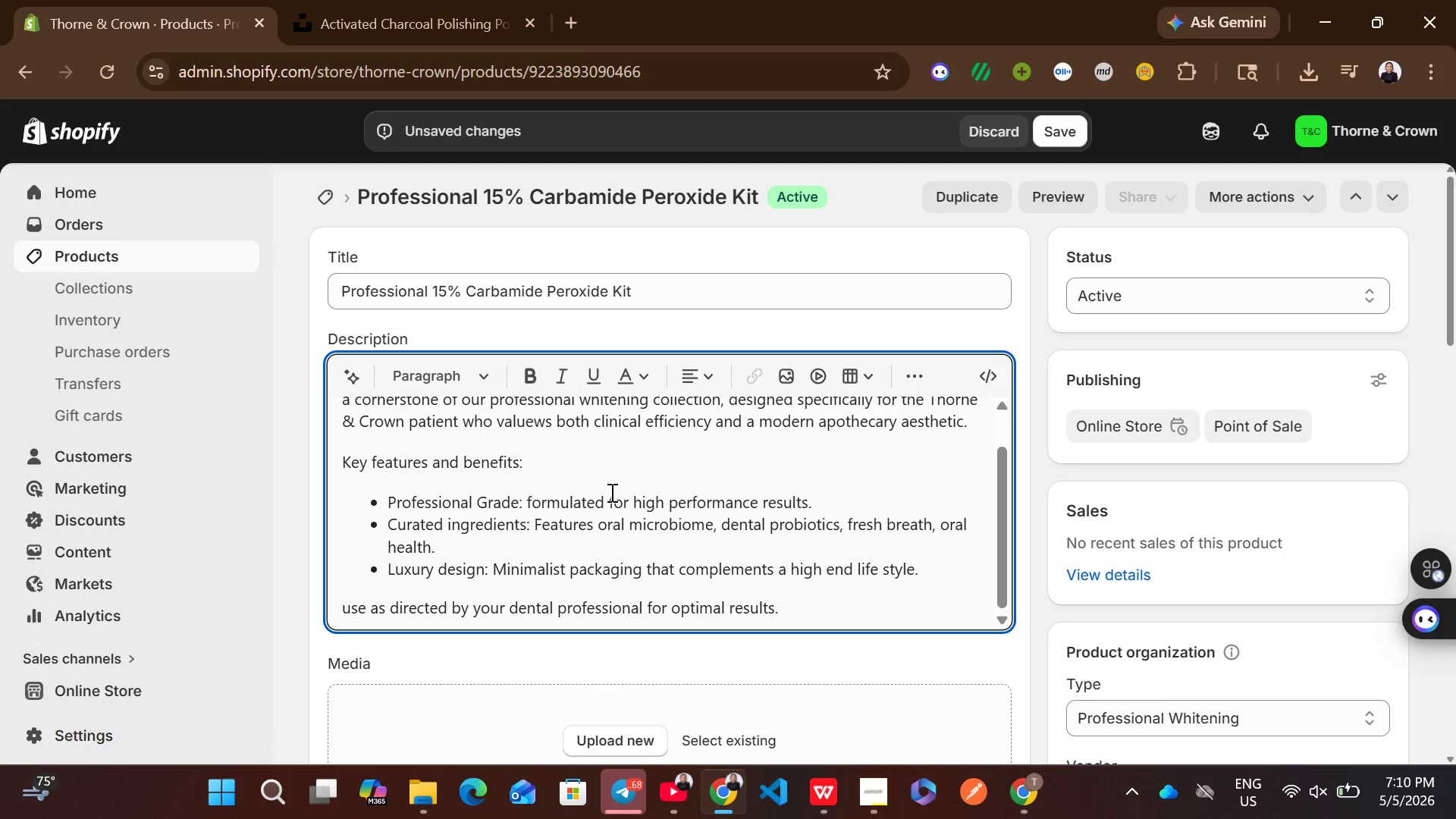 
mouse_move([705, 439])
 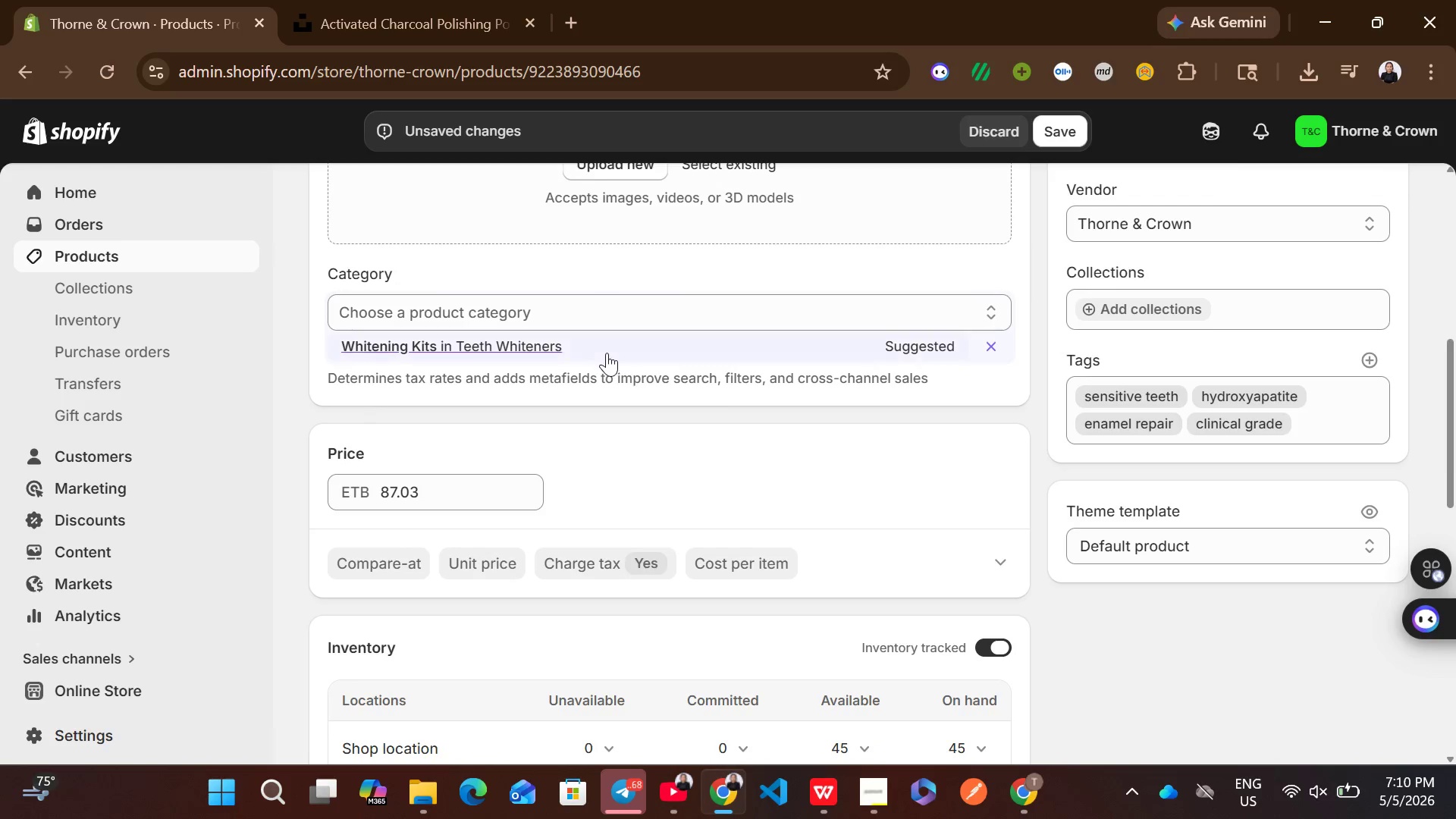 
left_click([607, 353])
 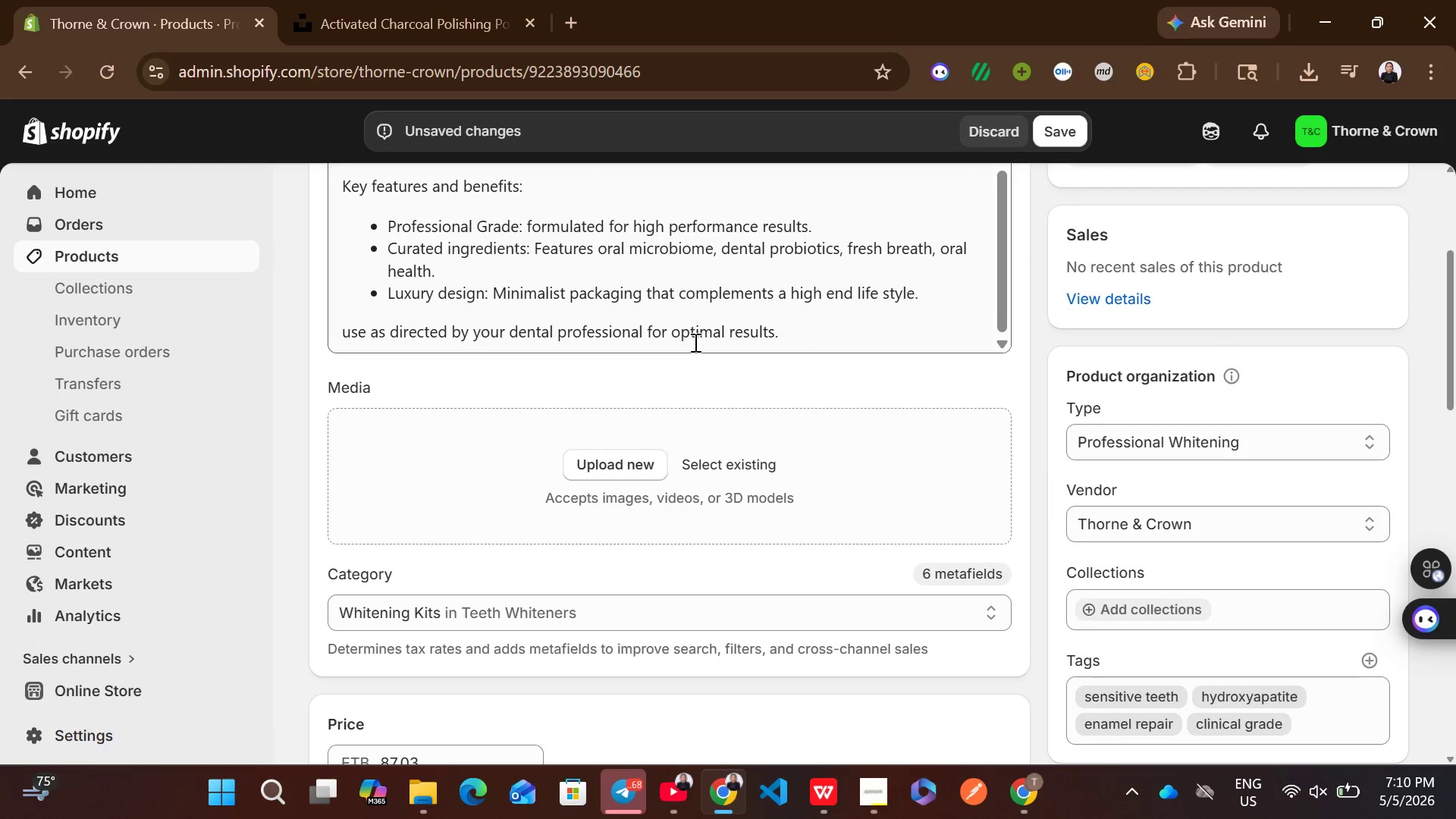 
wait(6.57)
 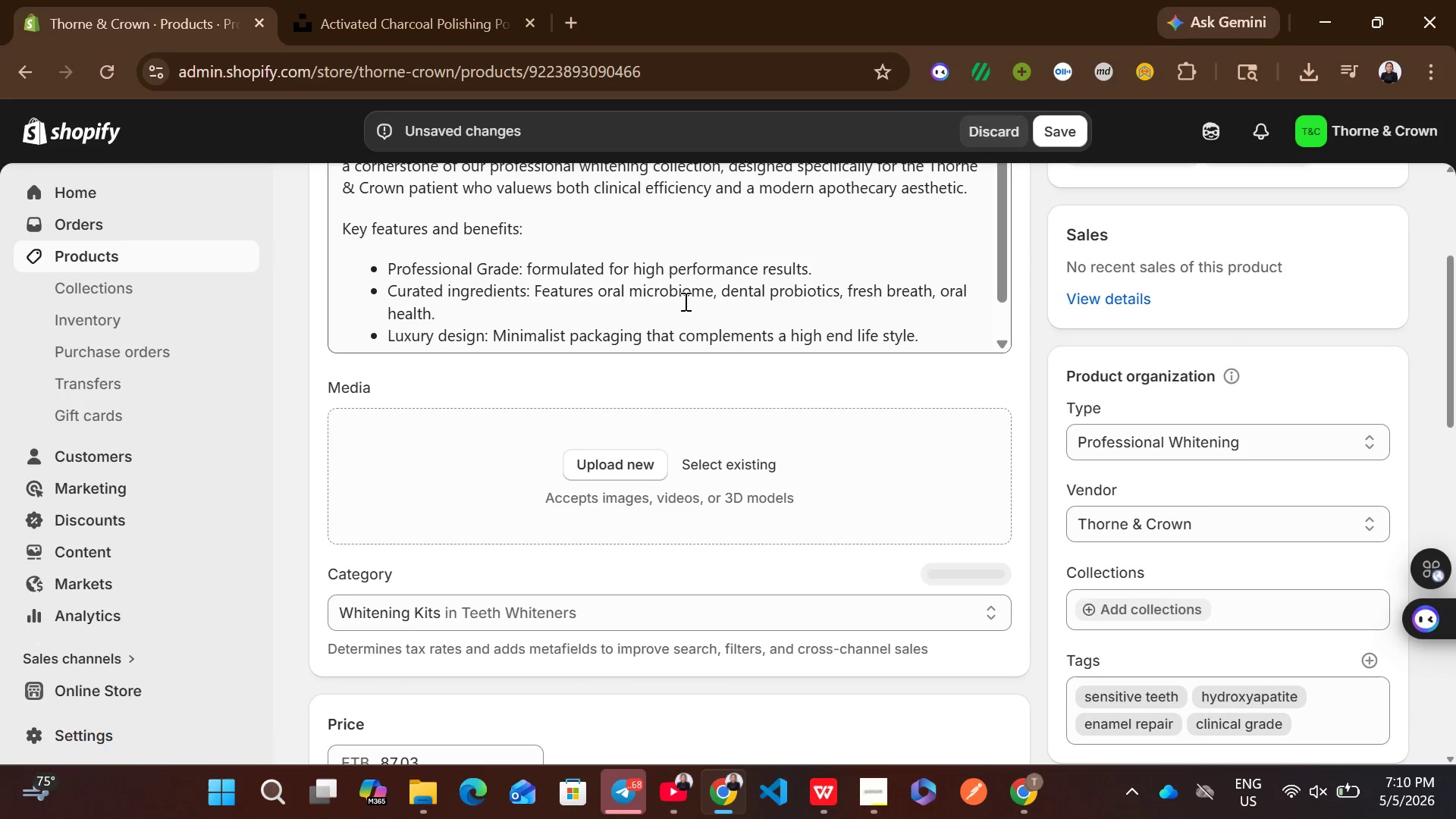 
mouse_move([876, 504])
 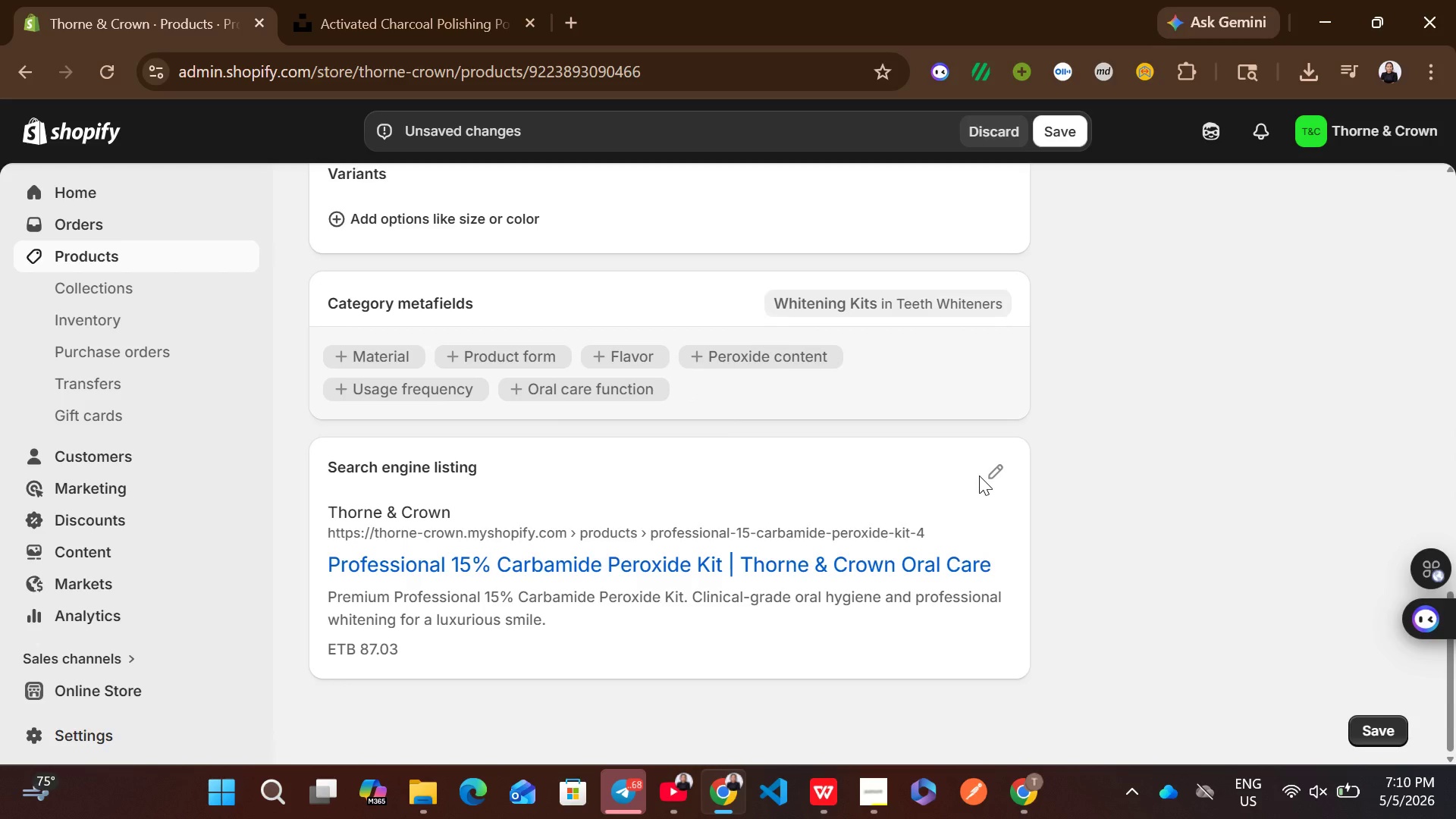 
left_click_drag(start_coordinate=[979, 475], to_coordinate=[1011, 475])
 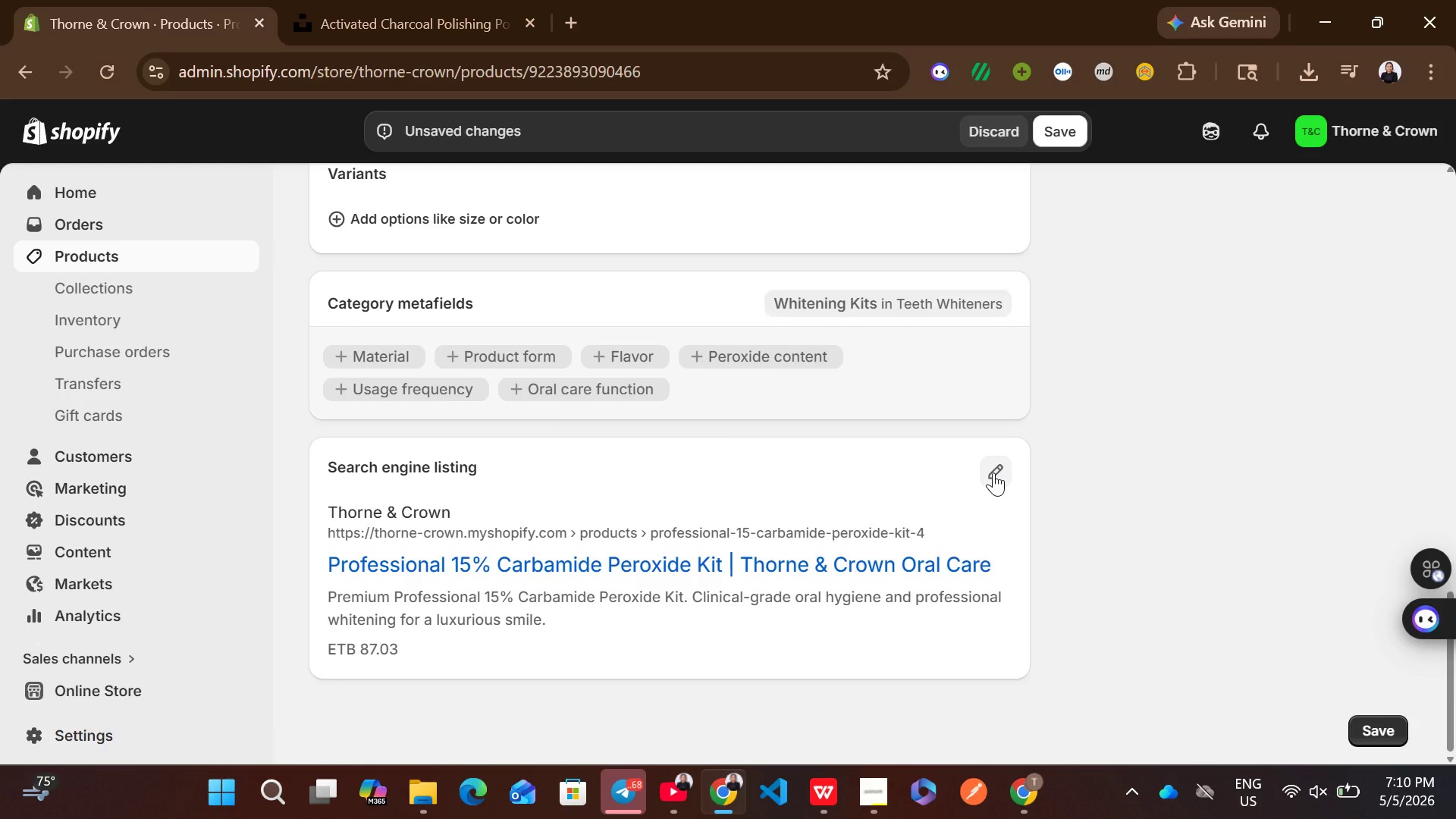 
left_click([993, 472])
 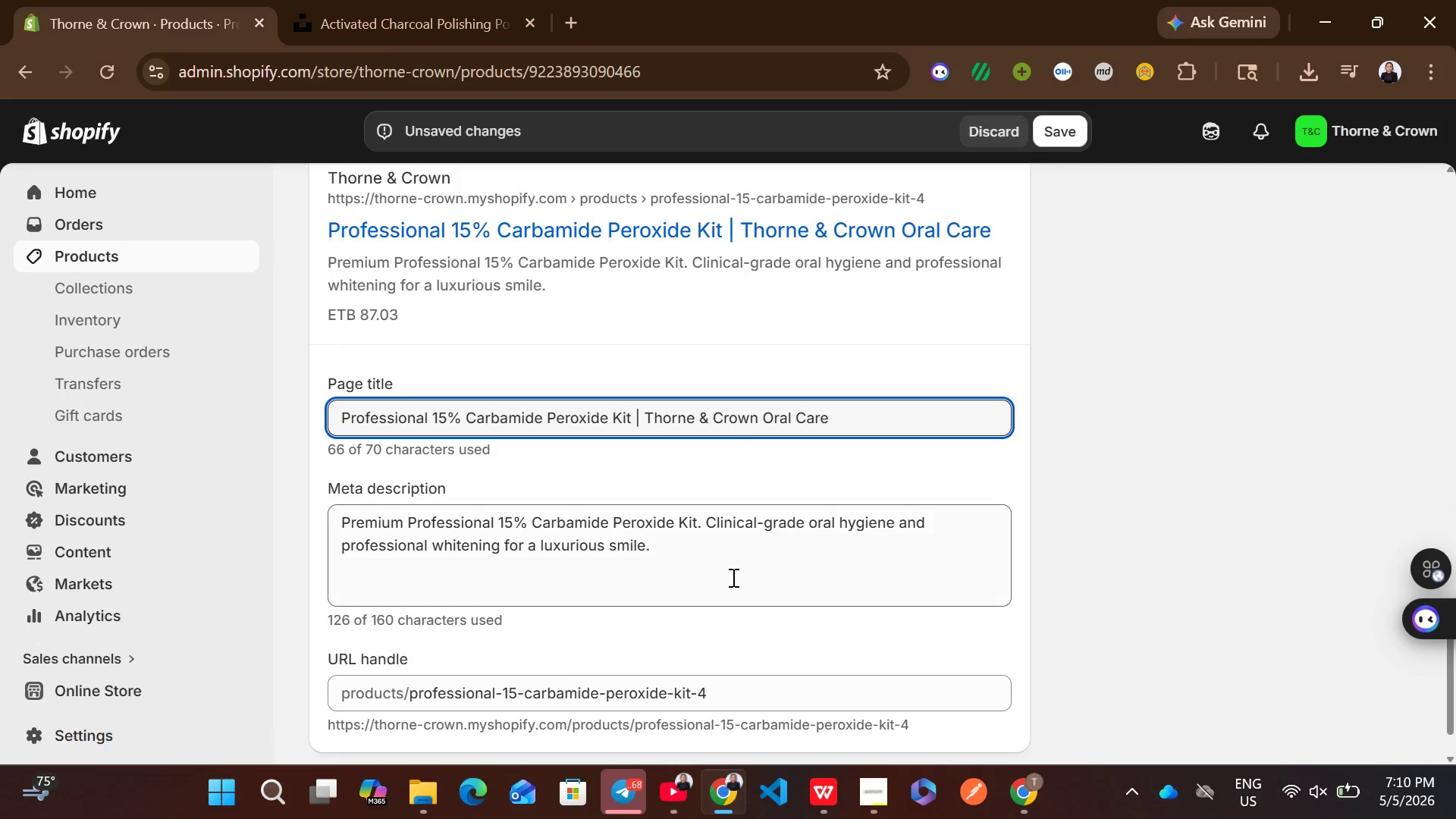 
left_click([696, 516])
 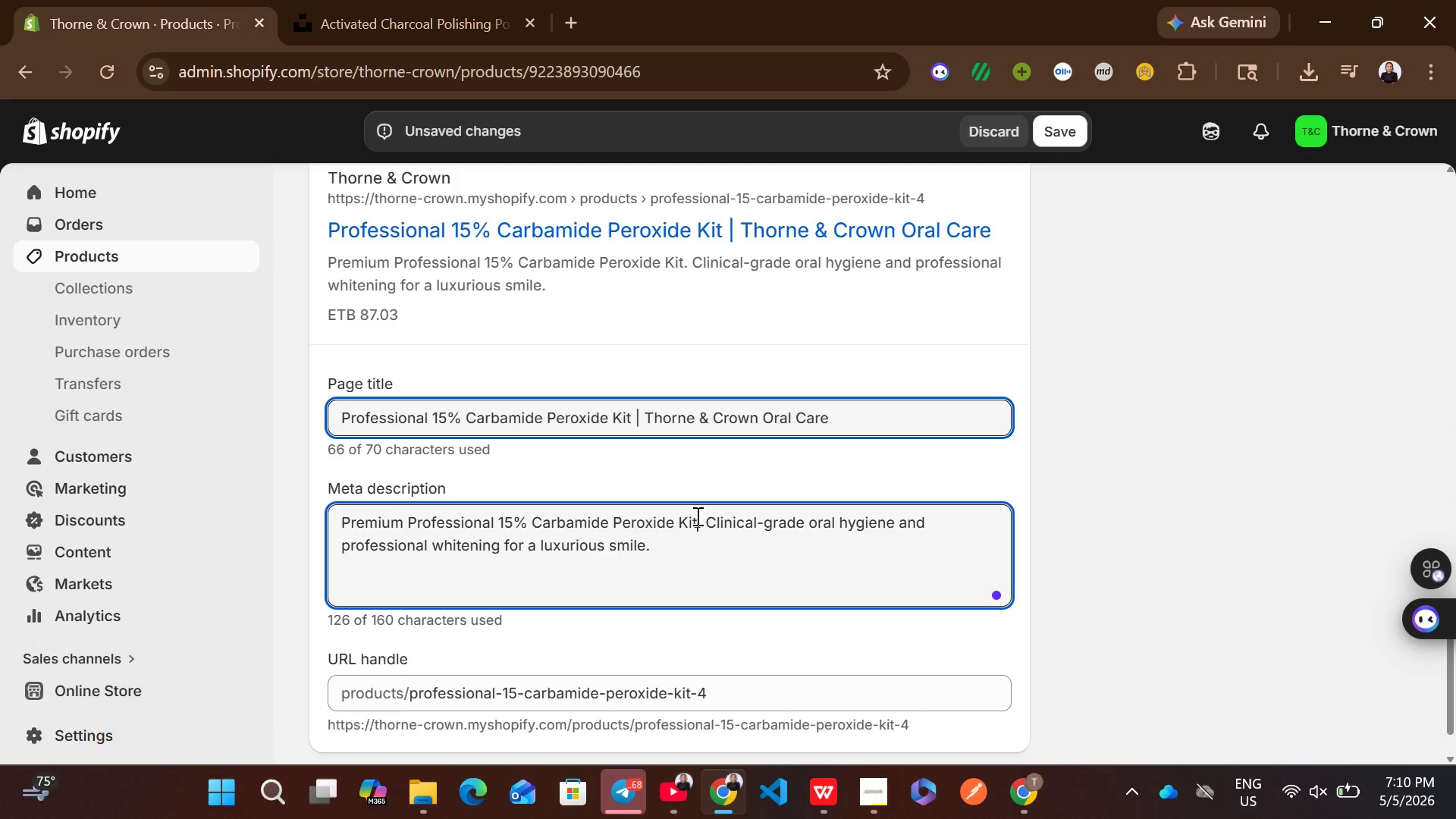 
key(Control+A)
 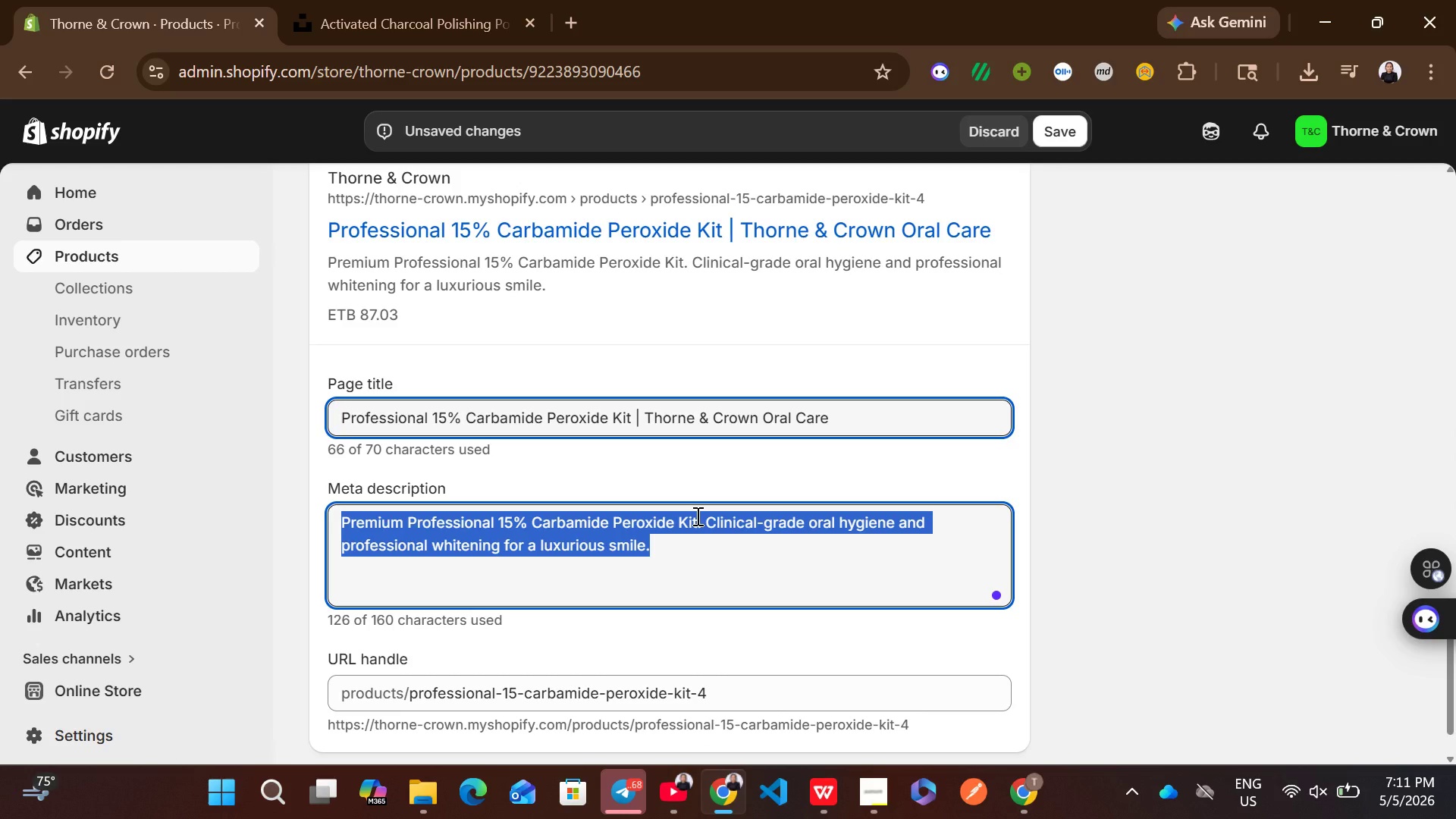 
wait(10.69)
 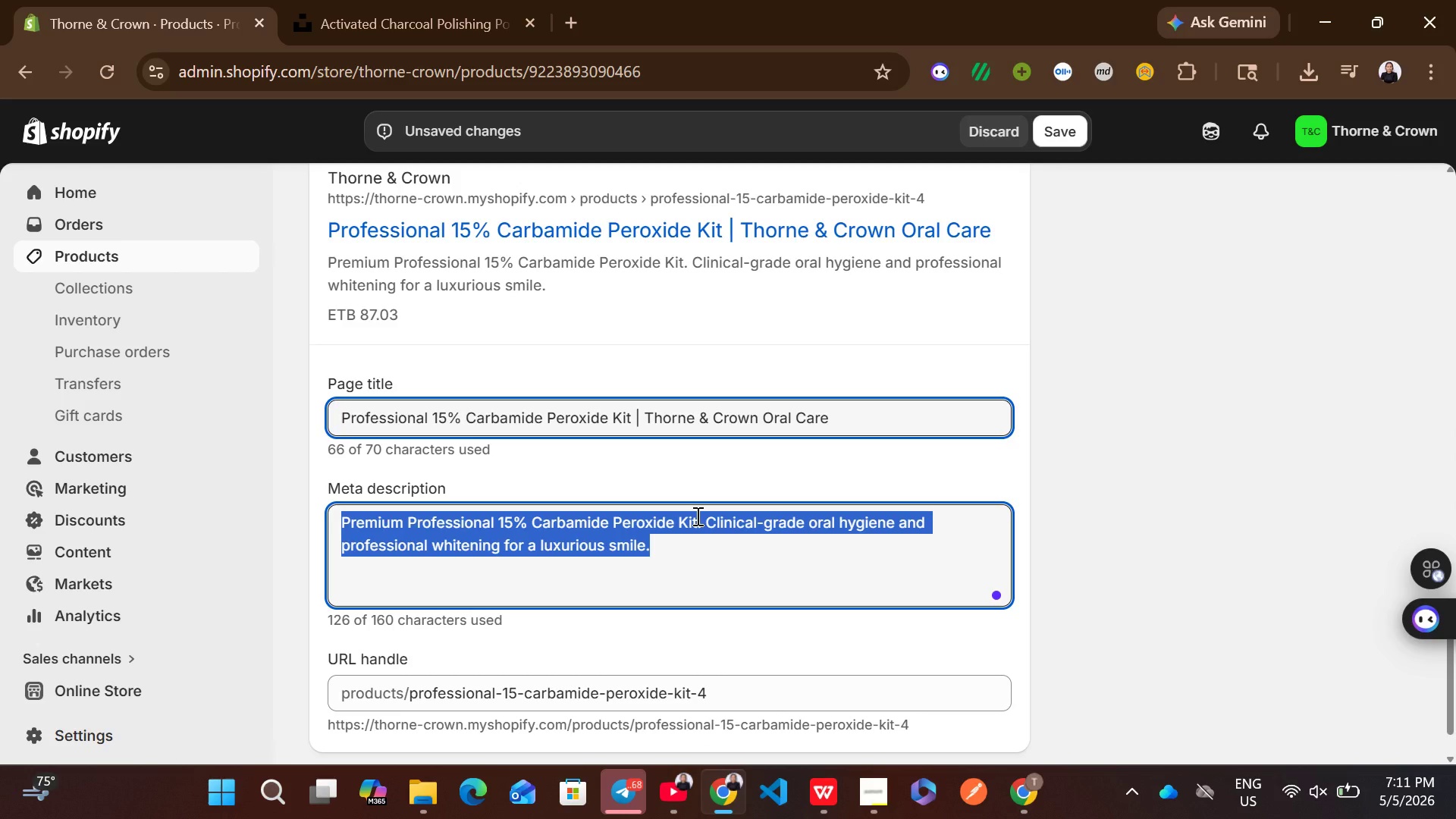 
type(Transform yp)
key(Backspace)
type(our smile with Thorne & Crown's profess)
 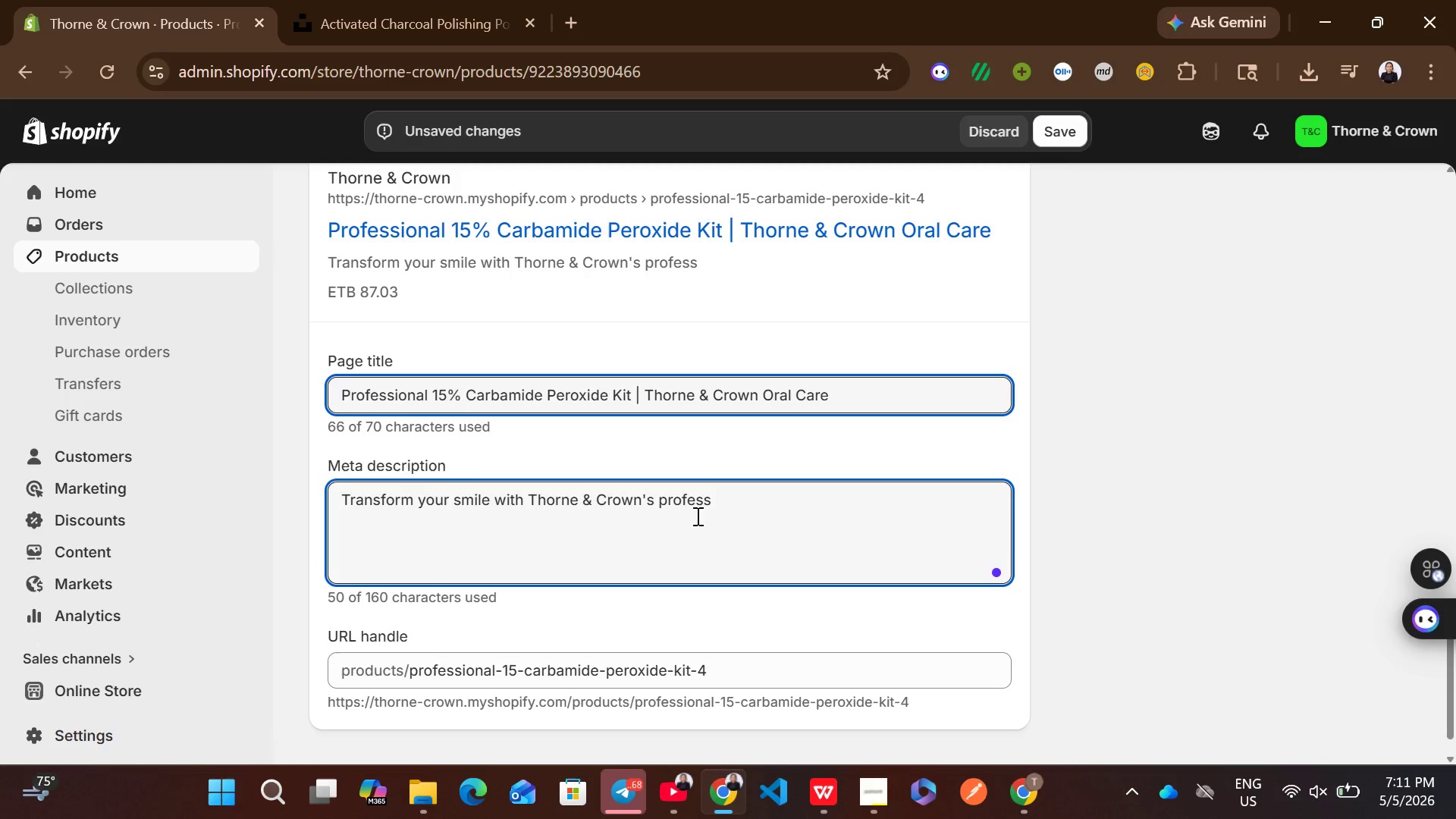 
left_click_drag(start_coordinate=[628, 393], to_coordinate=[302, 368])
 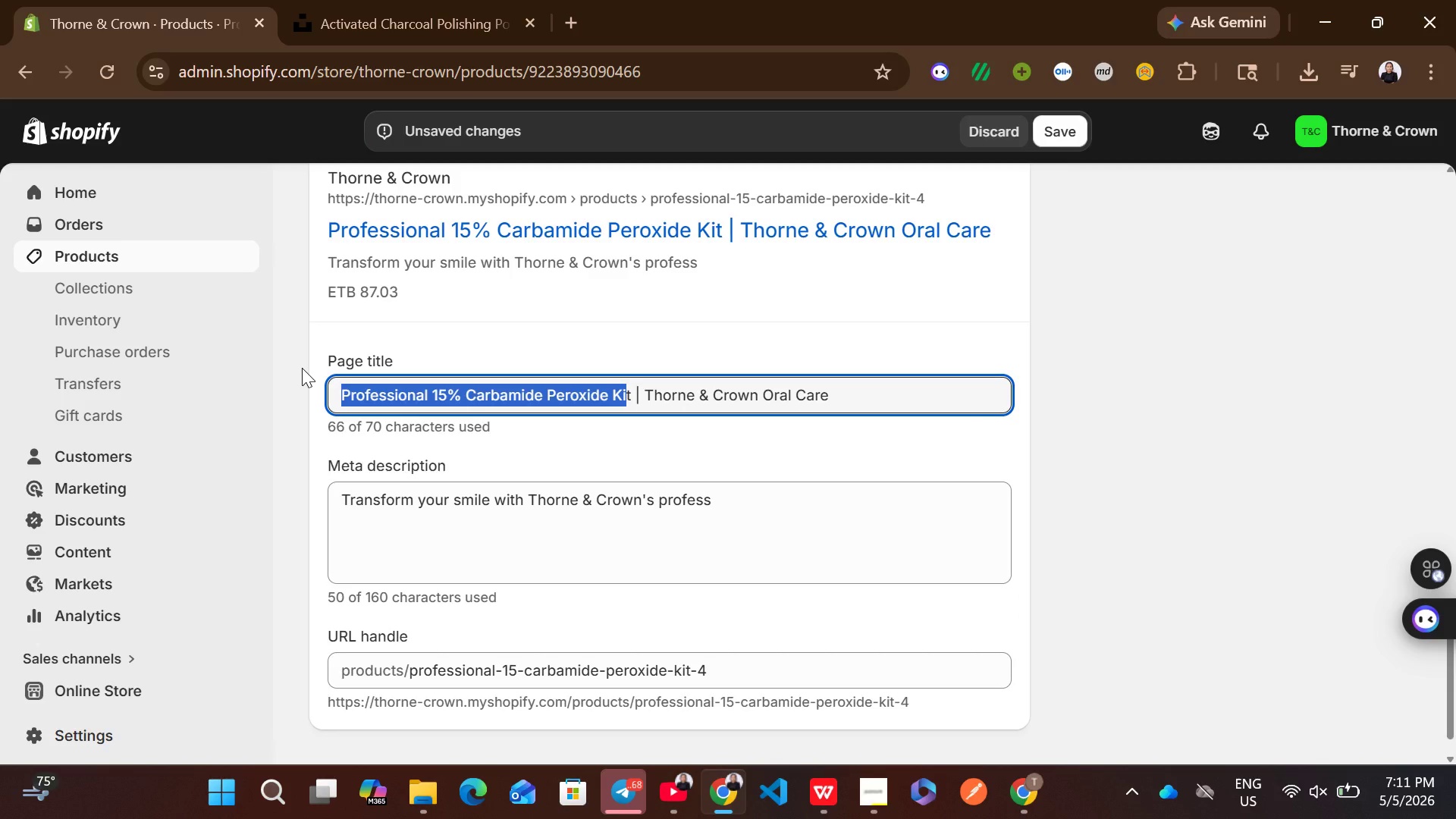 
key(Control+C)
 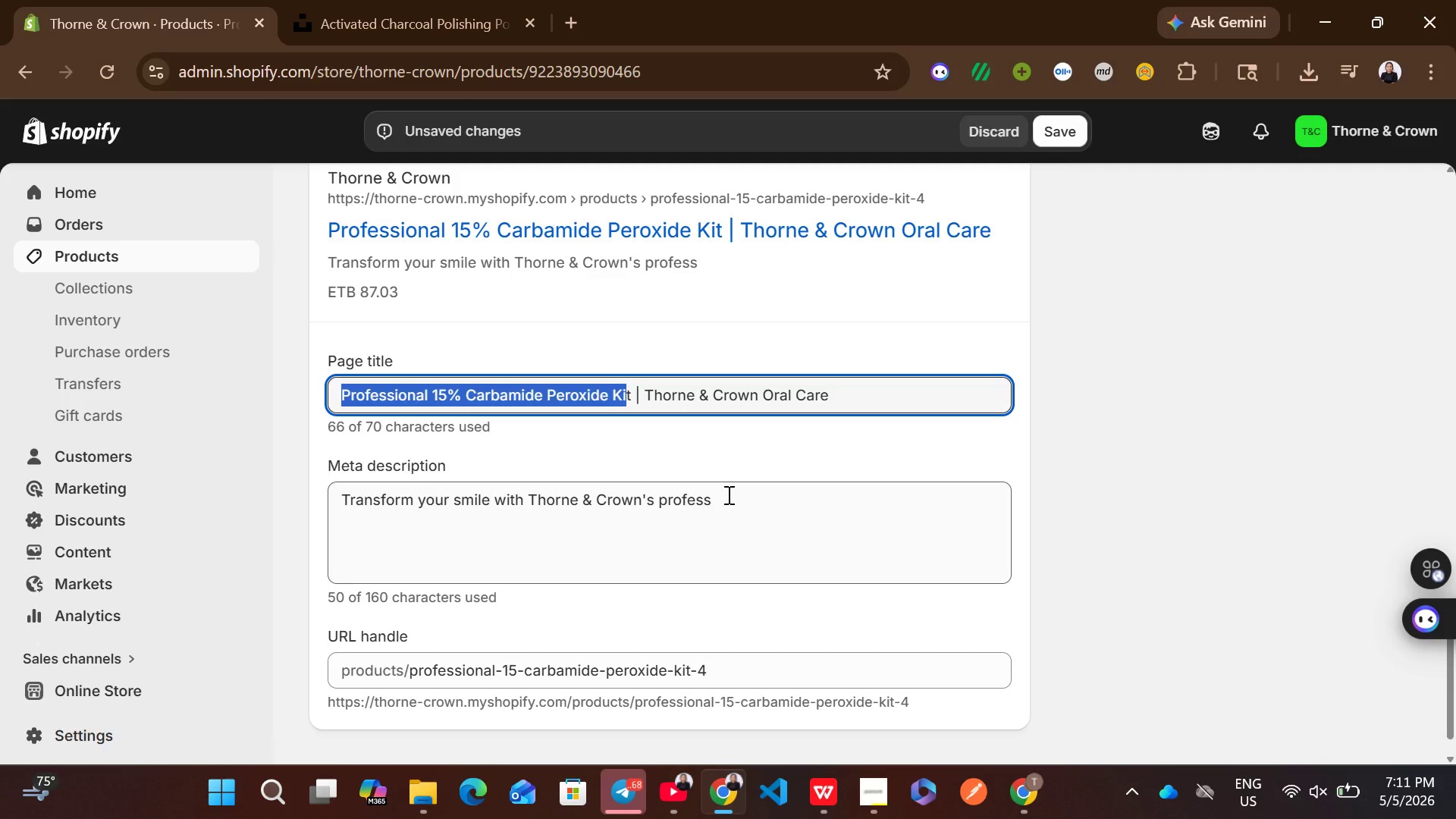 
left_click_drag(start_coordinate=[727, 494], to_coordinate=[661, 497])
 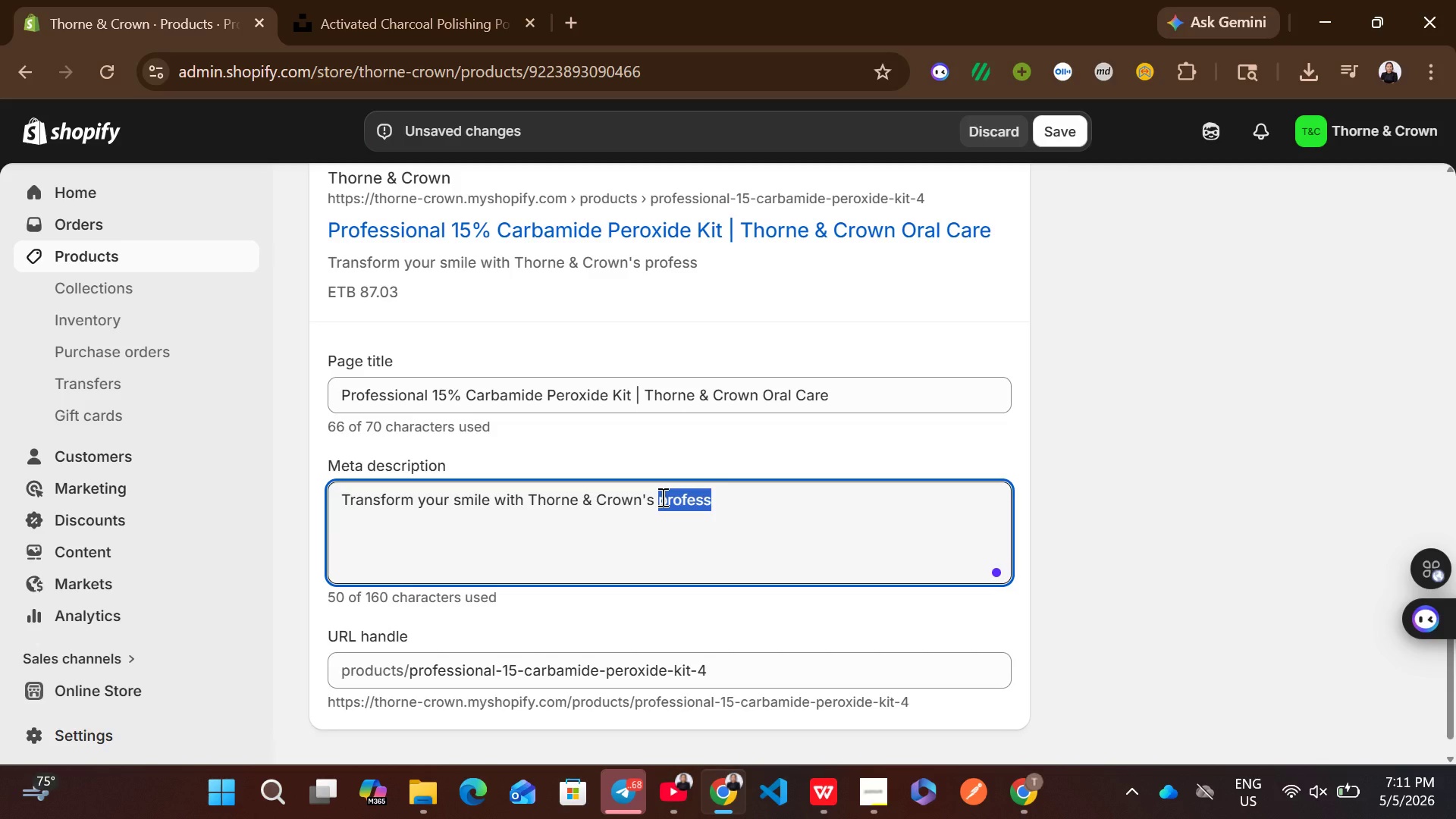 
key(Control+V)
 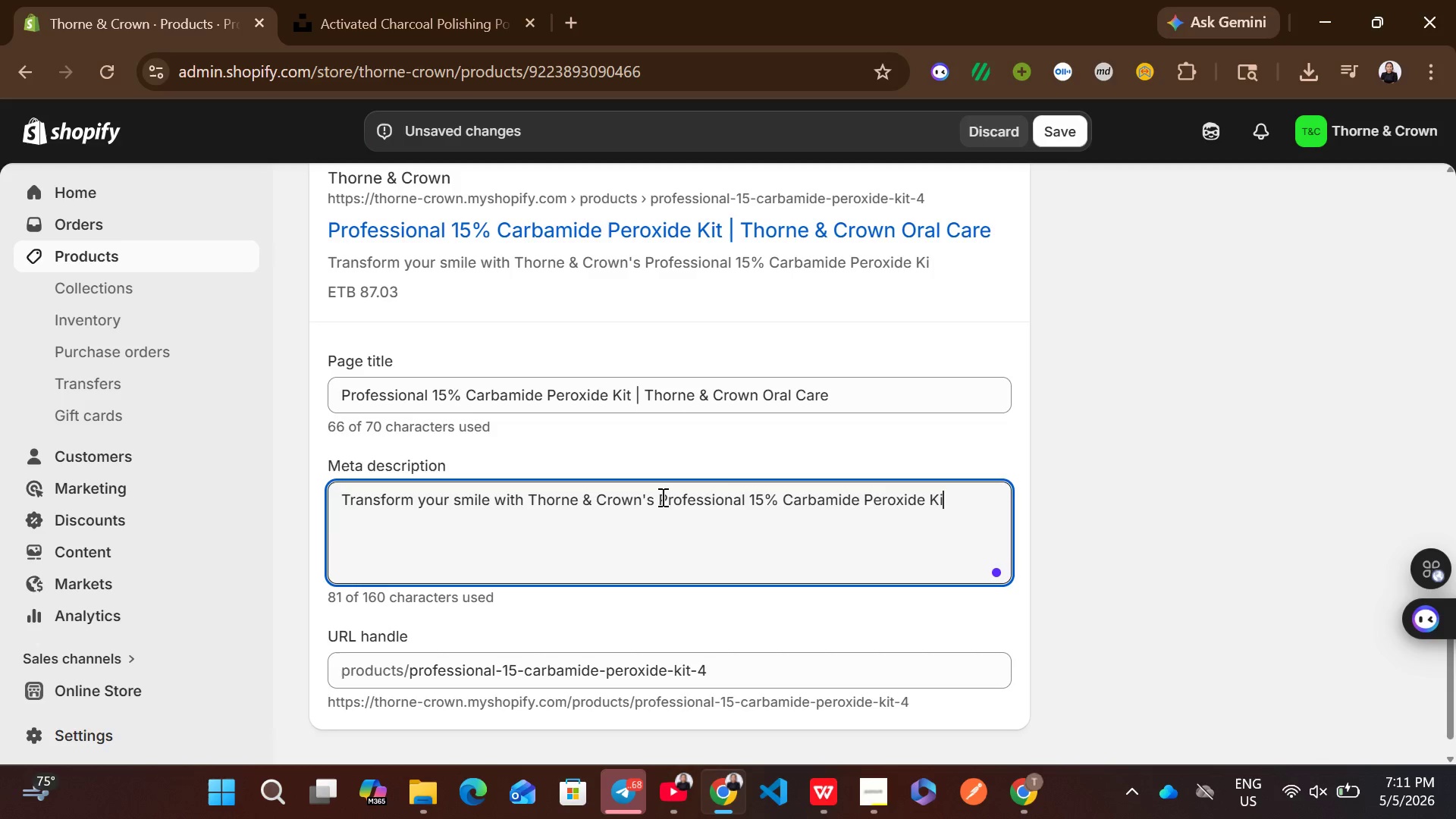 
key(T)
 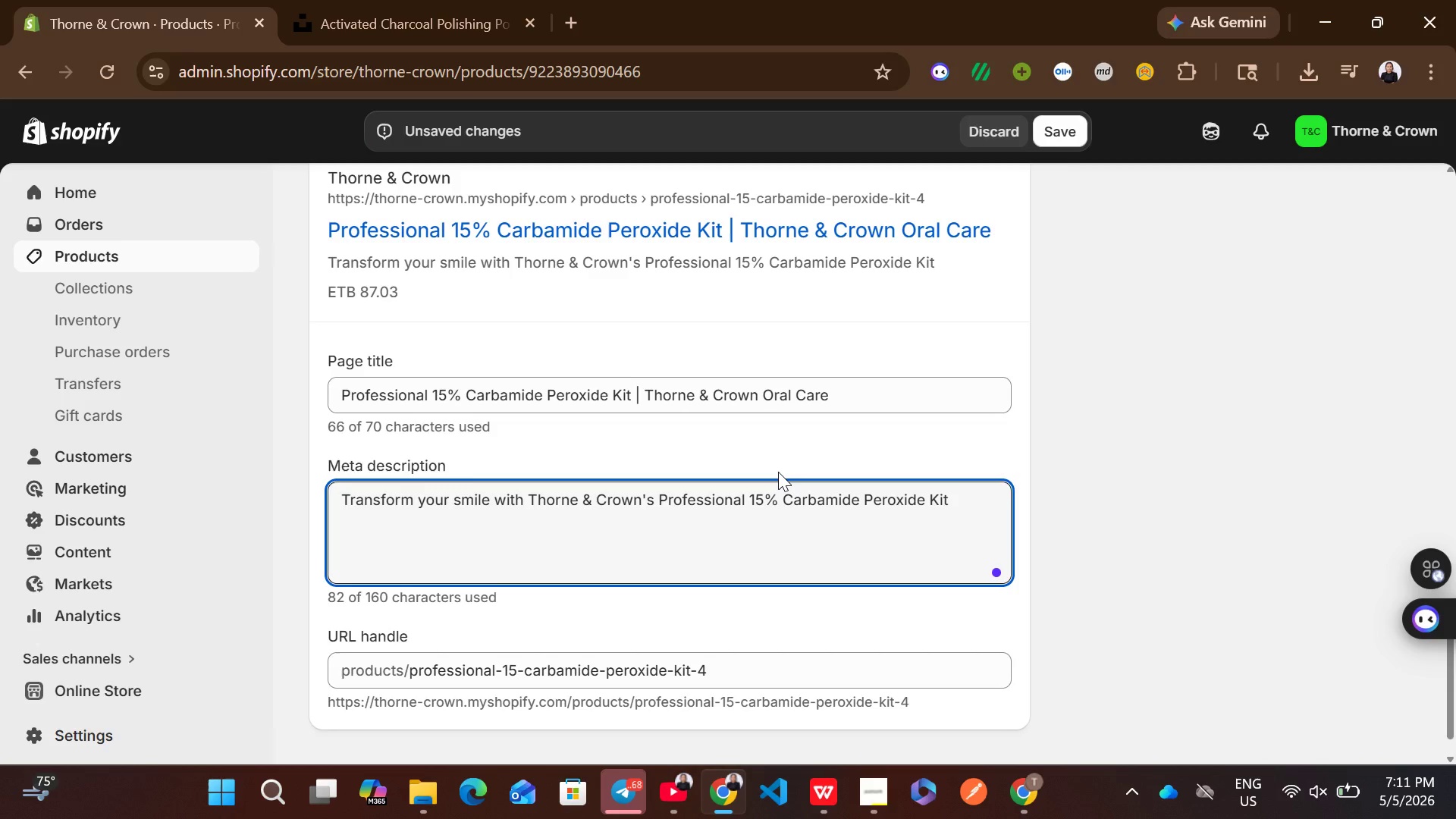 
type( )
key(Backspace)
type(. our professional formula leverage enamel )
 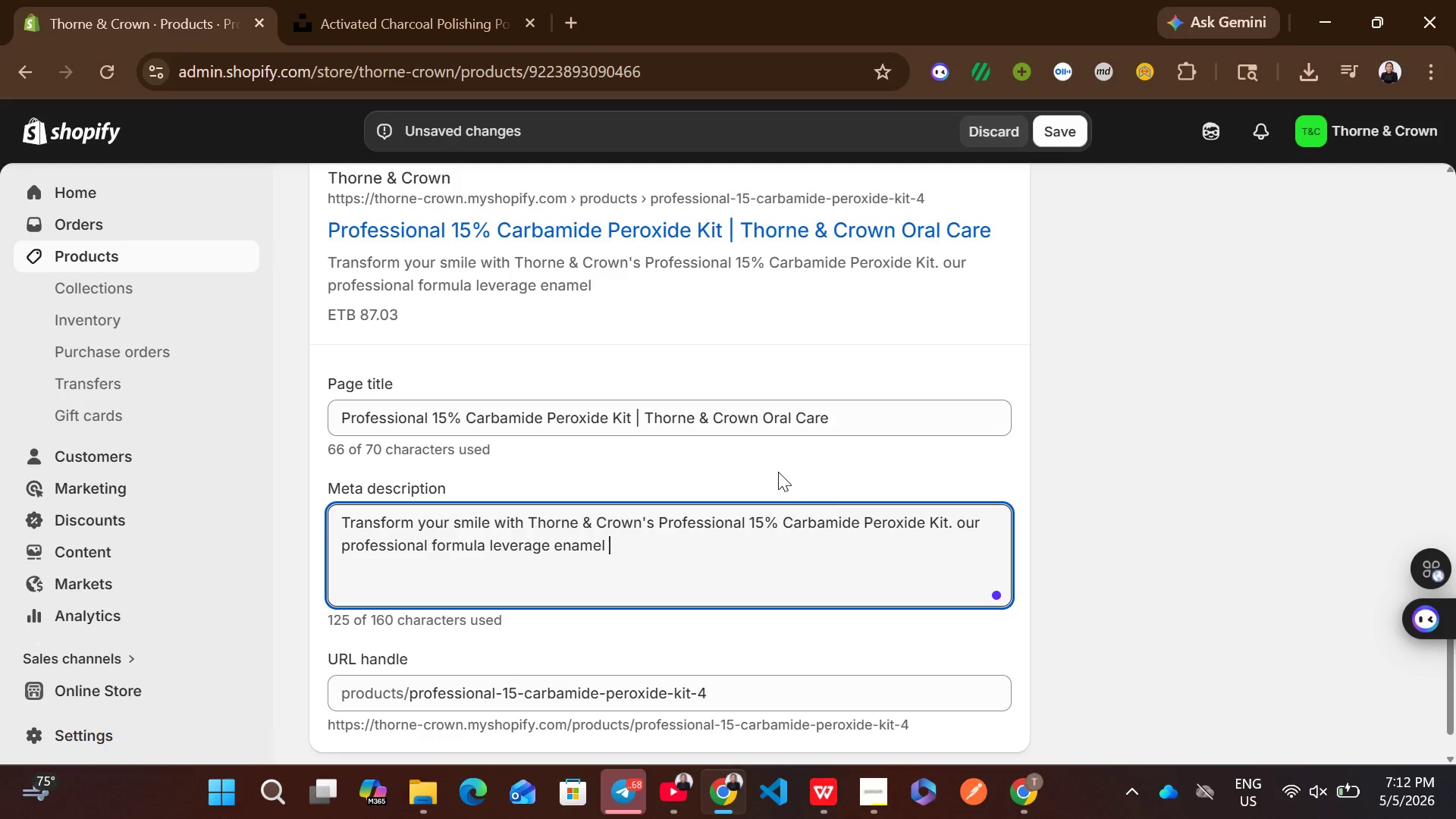 
wait(5.86)
 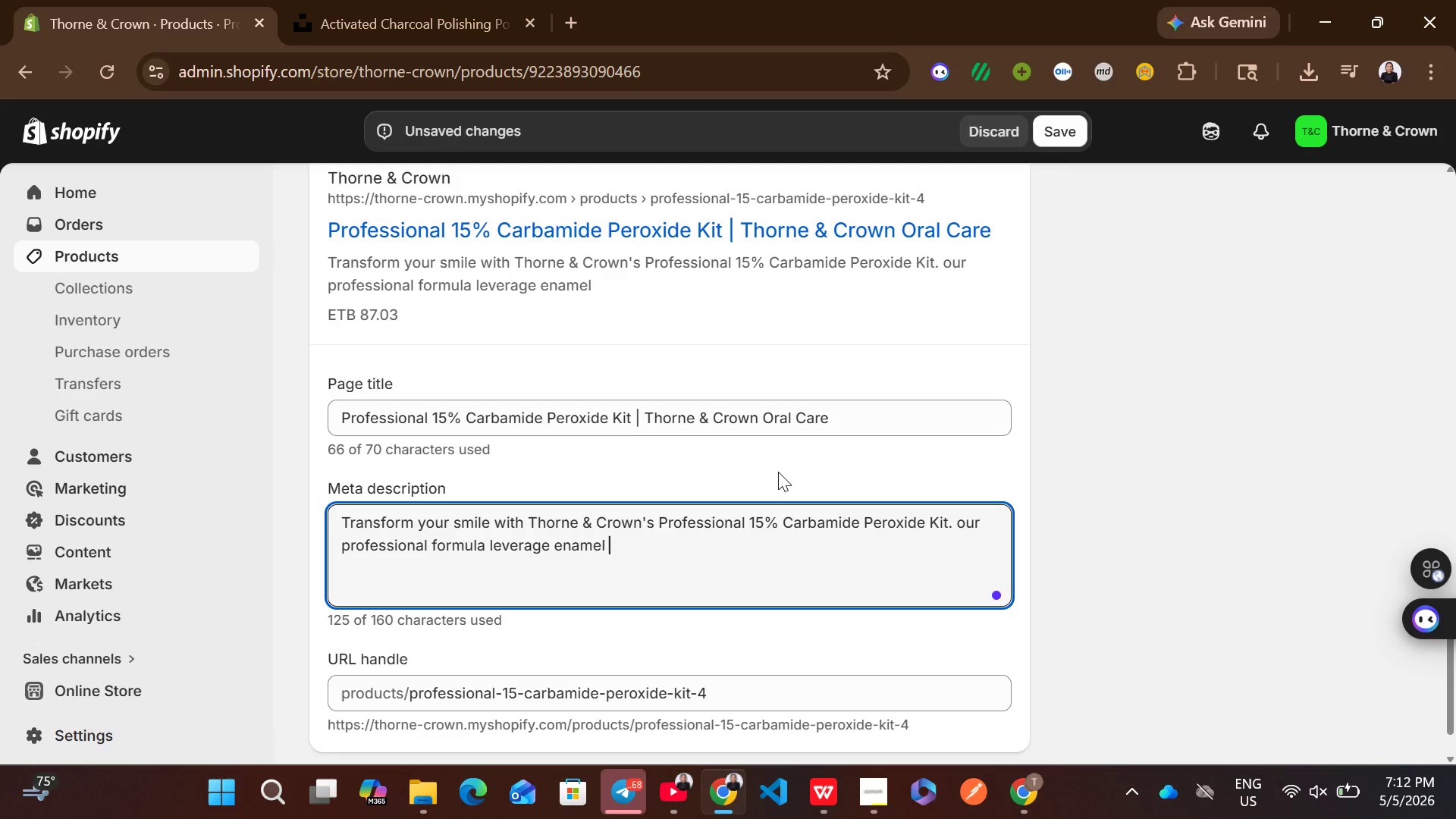 
type(repair )
 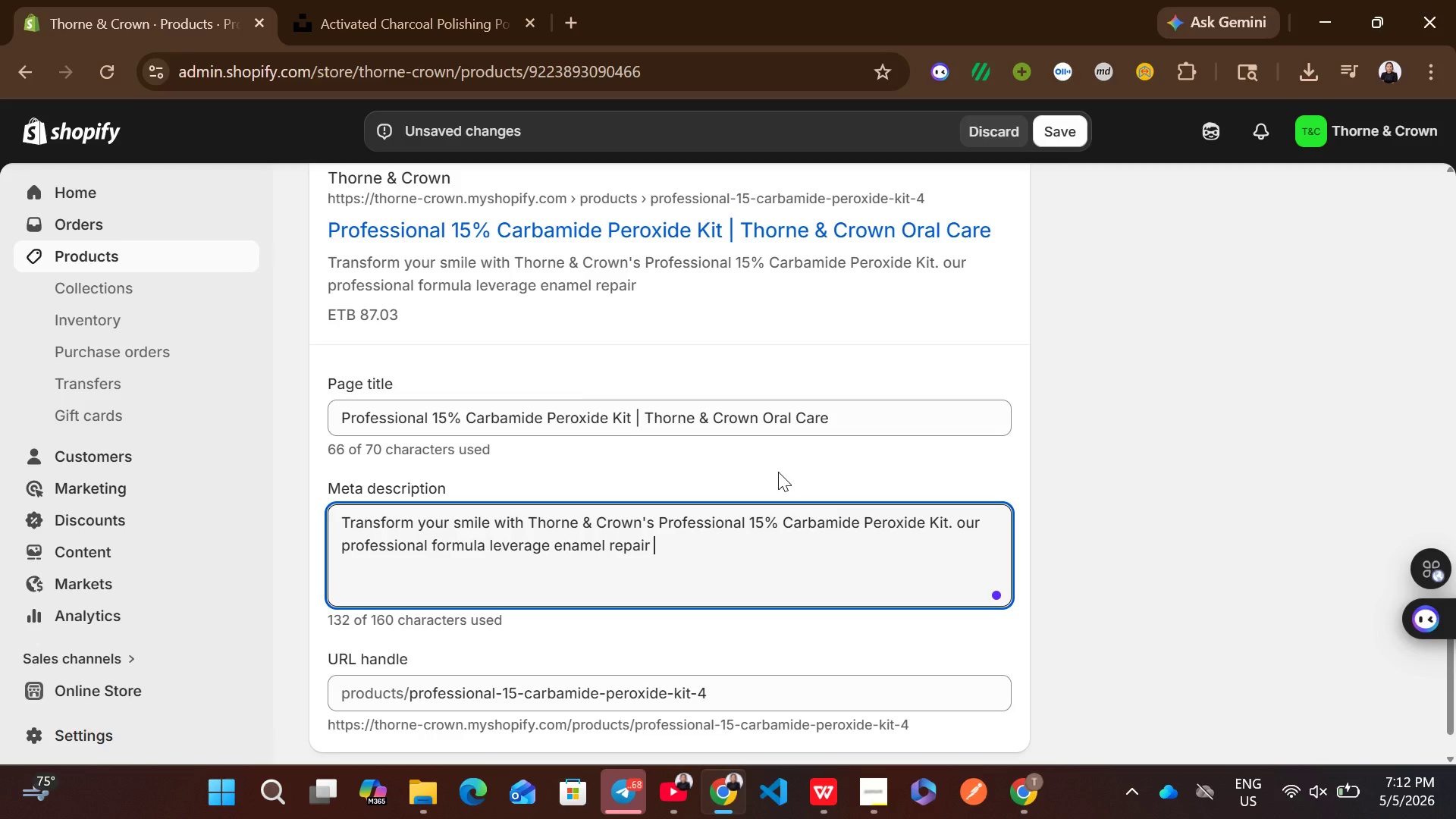 
wait(17.03)
 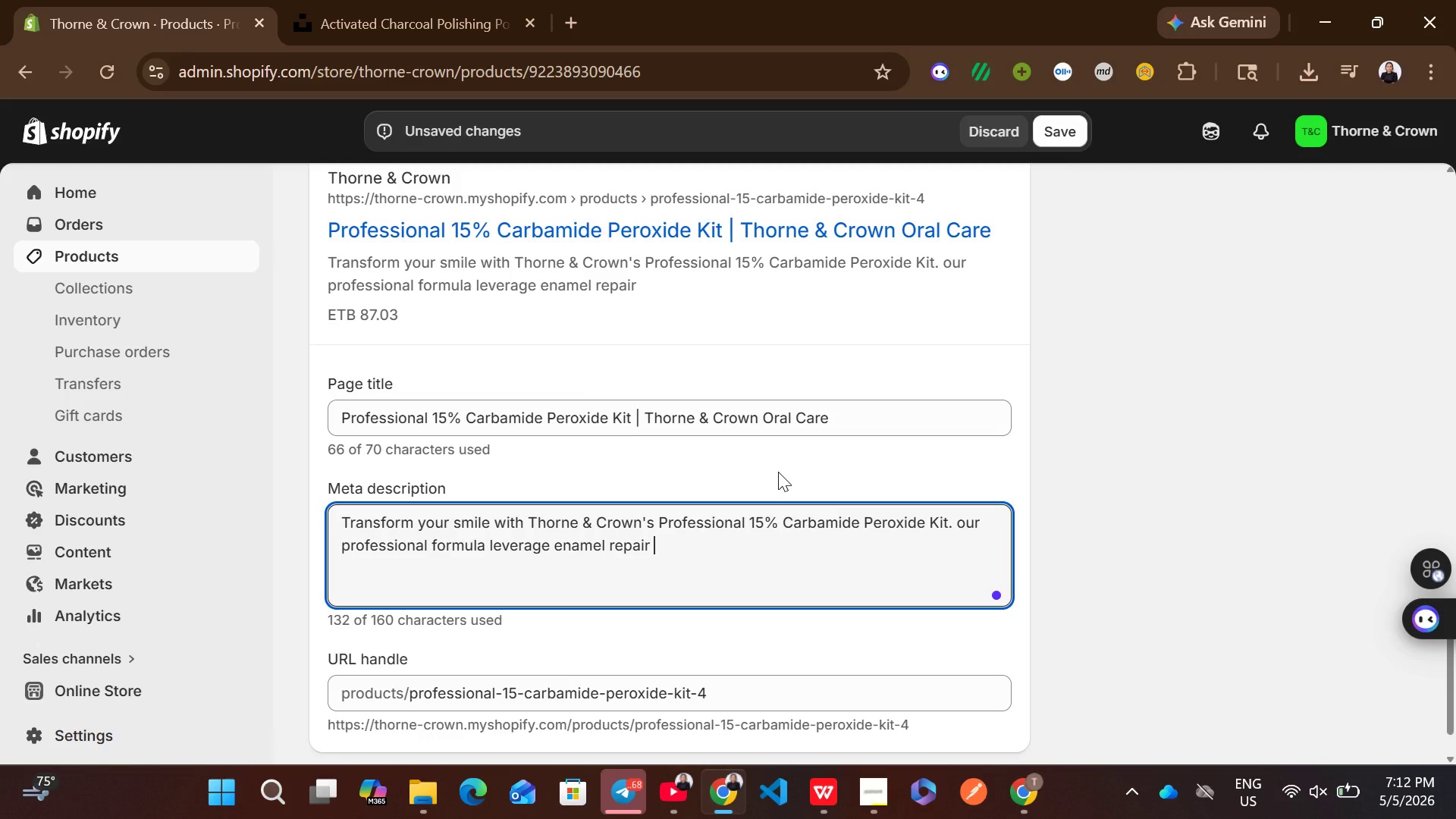 
key(Backspace)
type(, hy)
 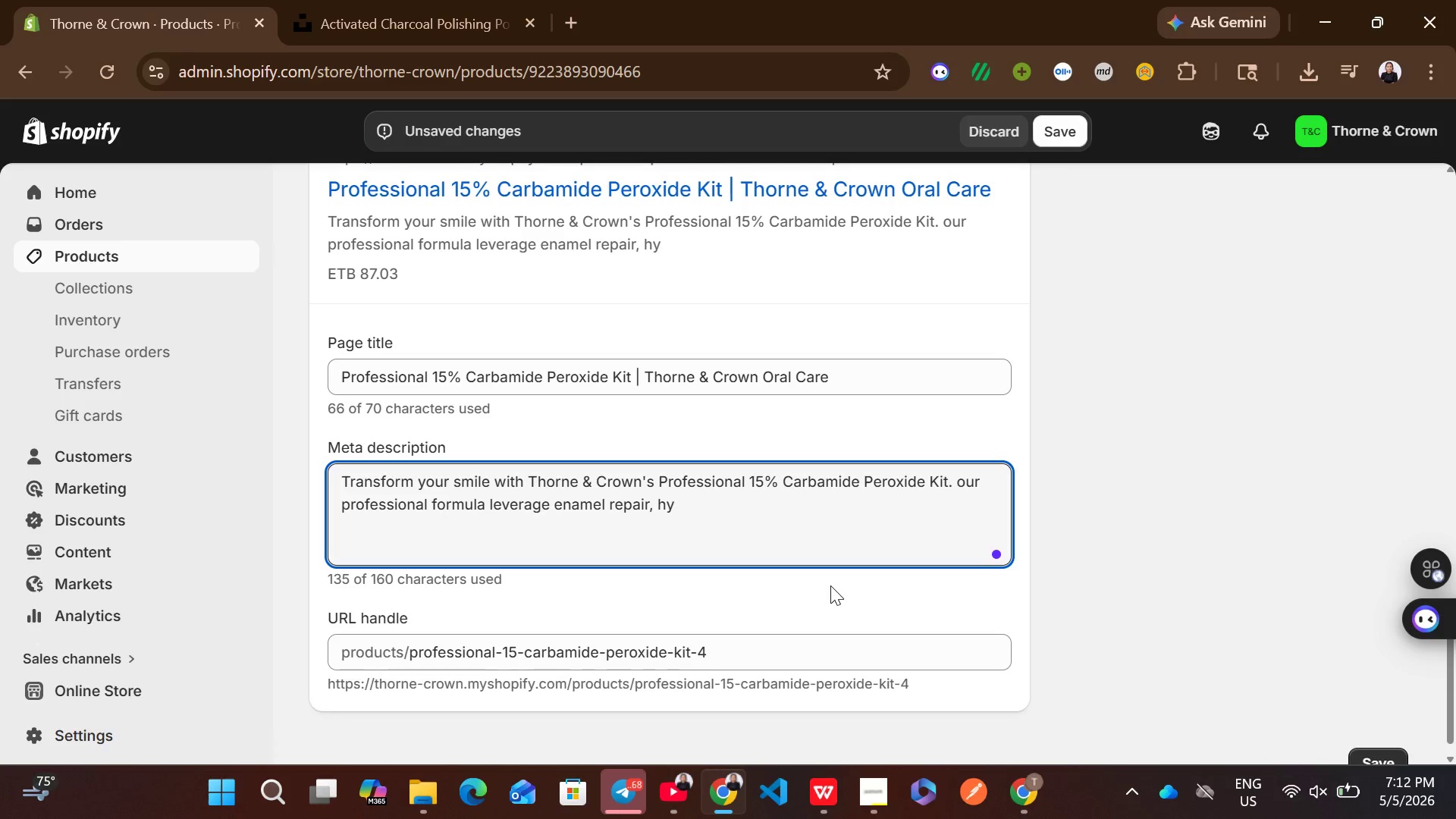 
type(dro)
 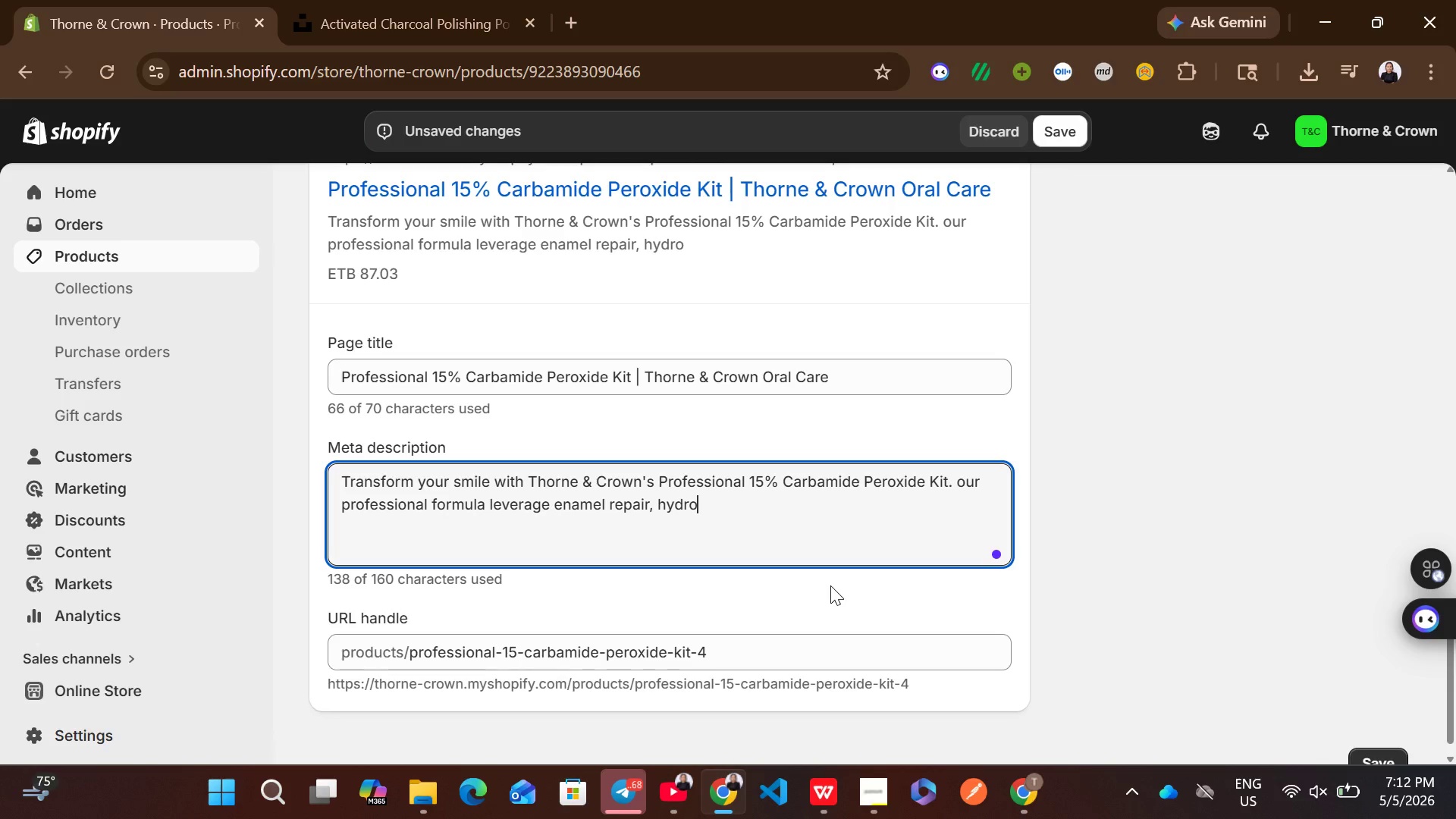 
type(c)
key(Backspace)
type(xyap)
 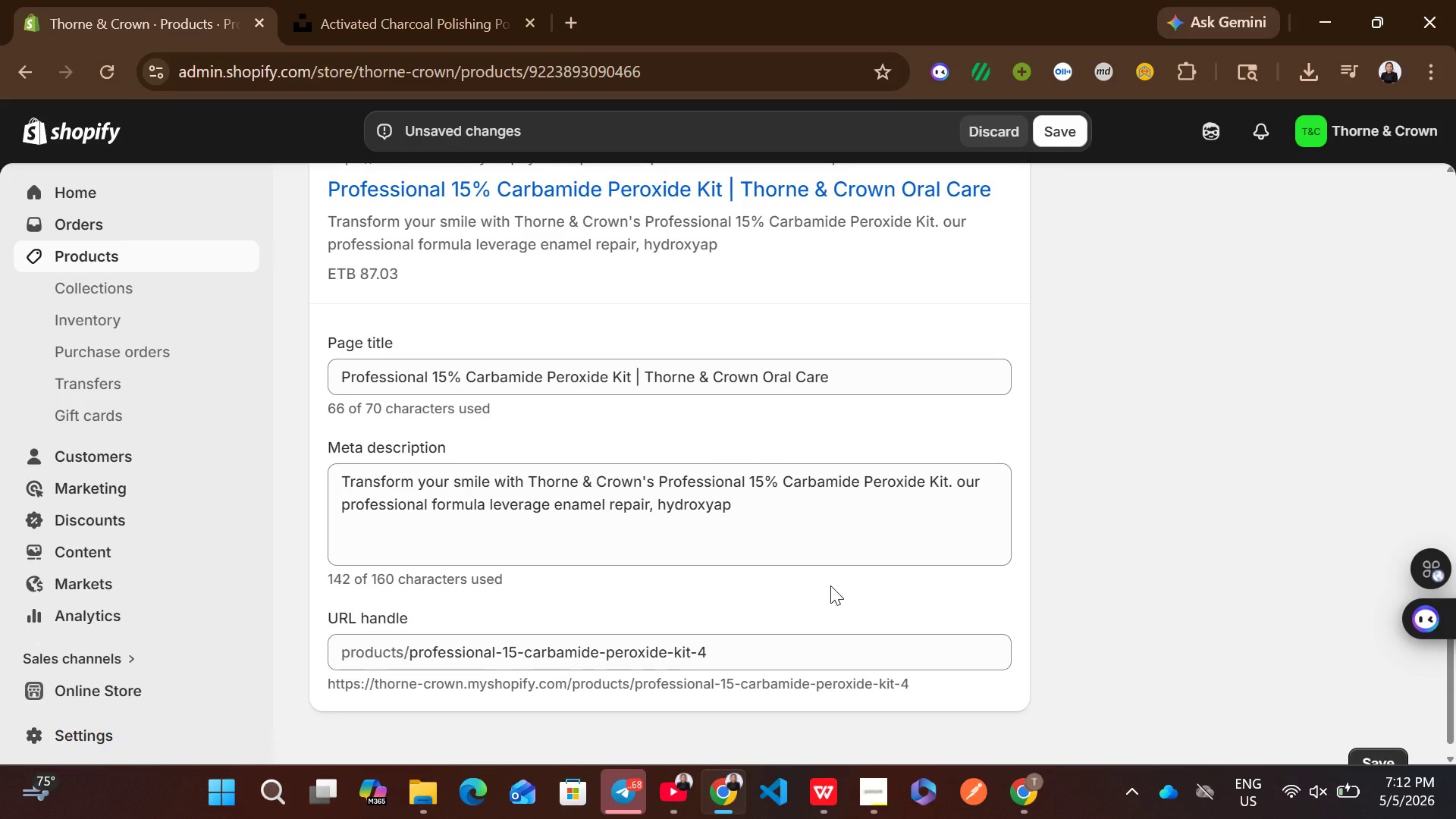 
left_click([830, 585])
 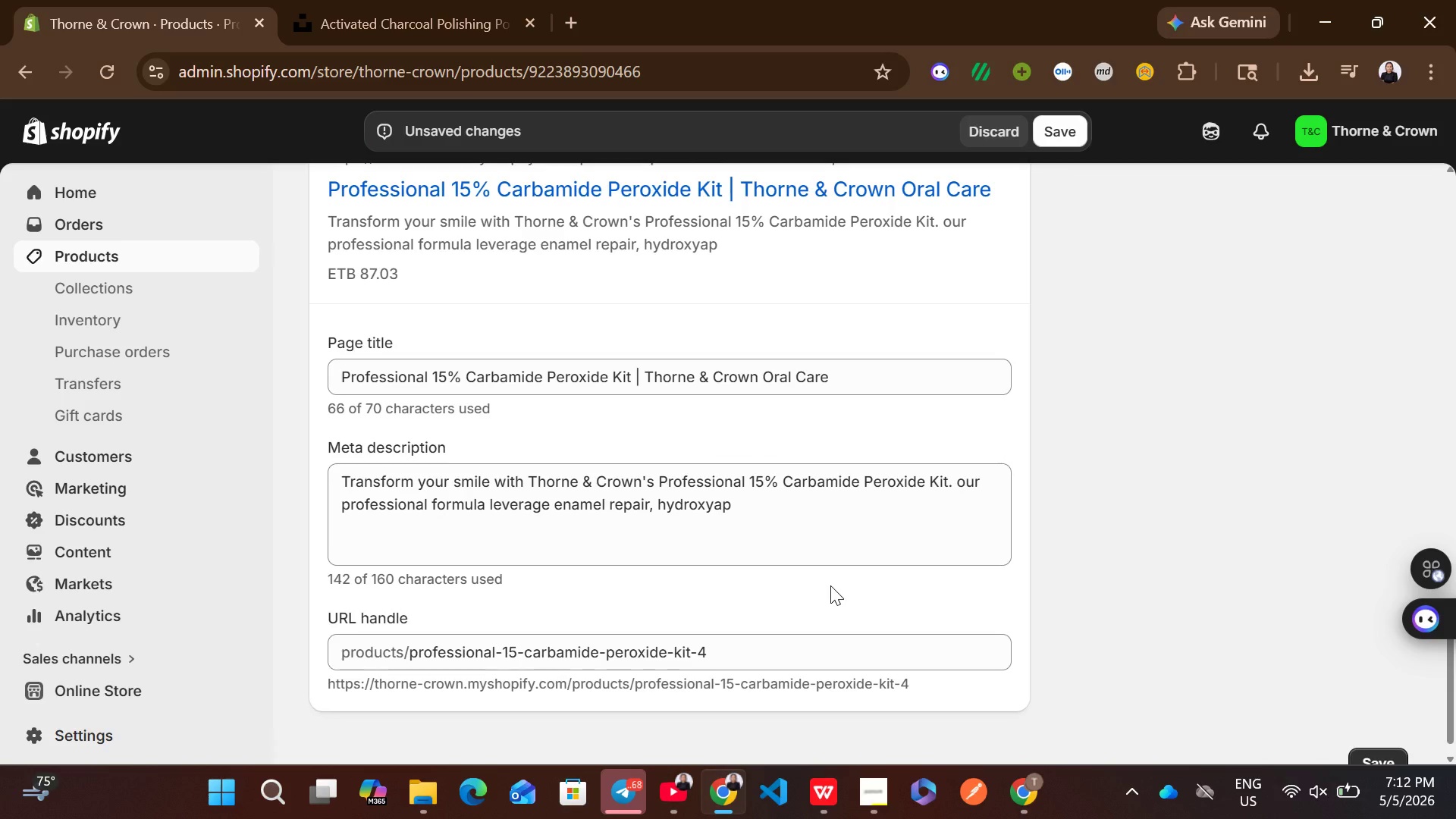 
type(etite)
 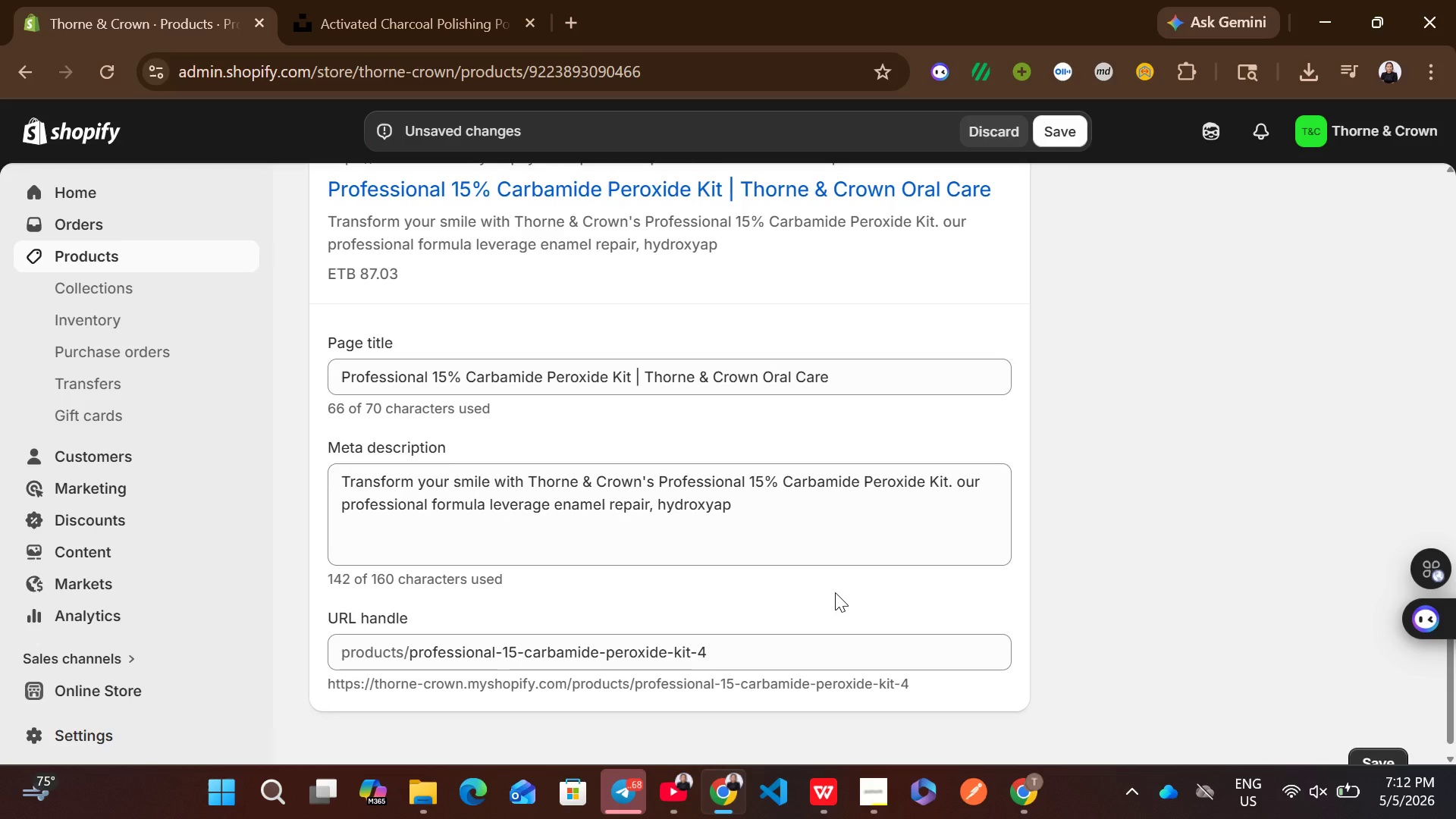 
wait(11.19)
 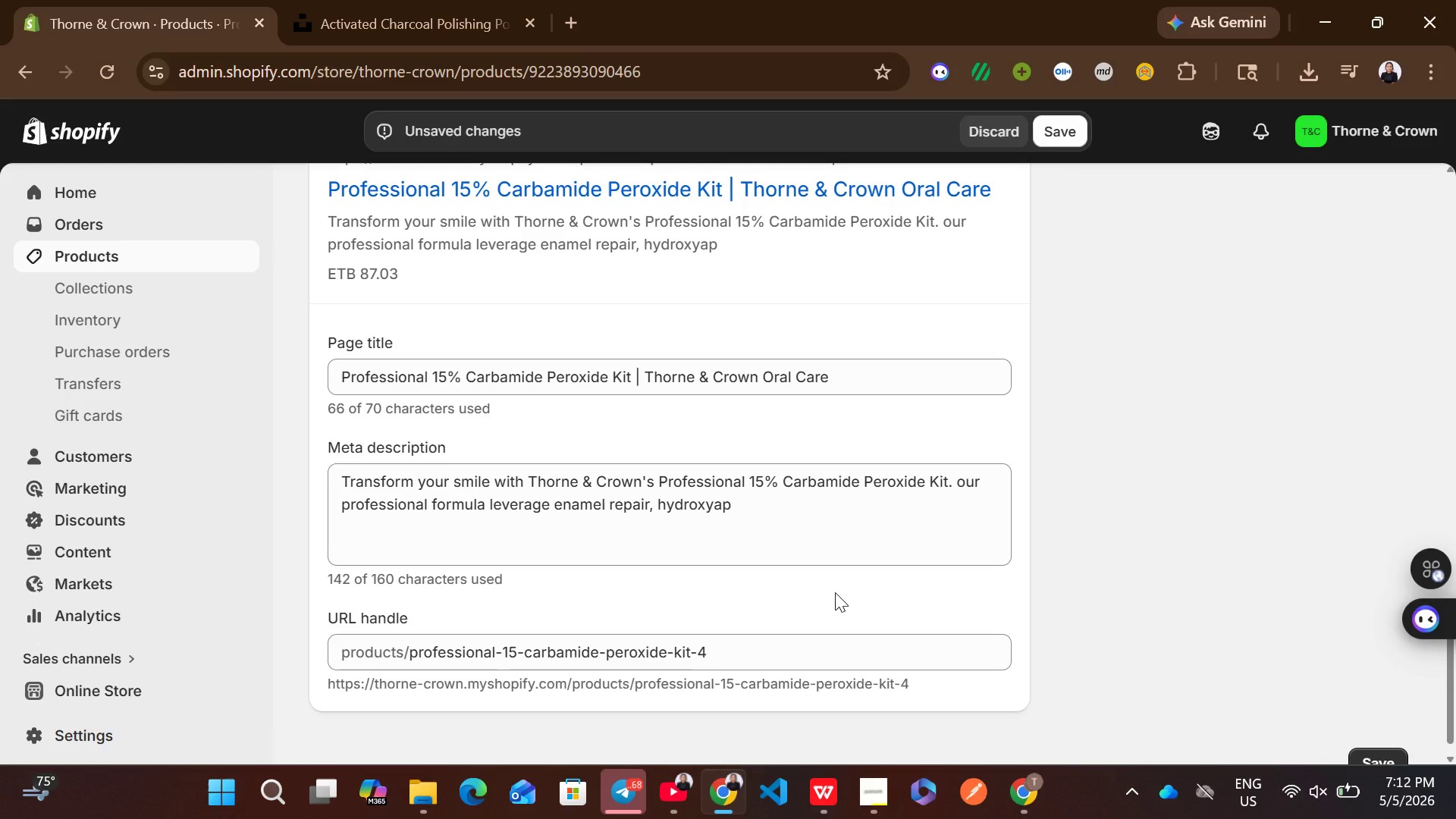 
right_click([835, 592])
 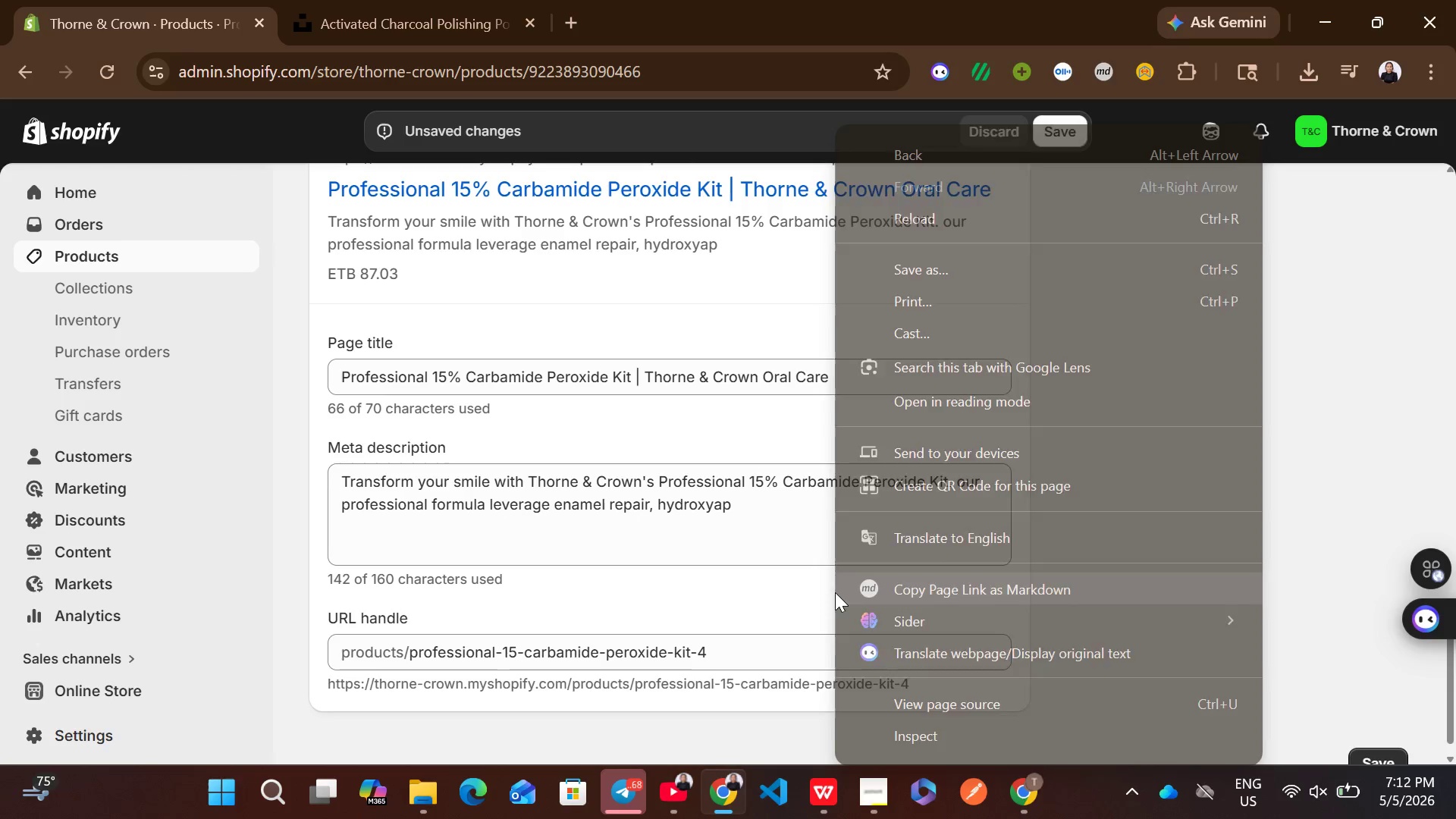 
left_click([835, 592])
 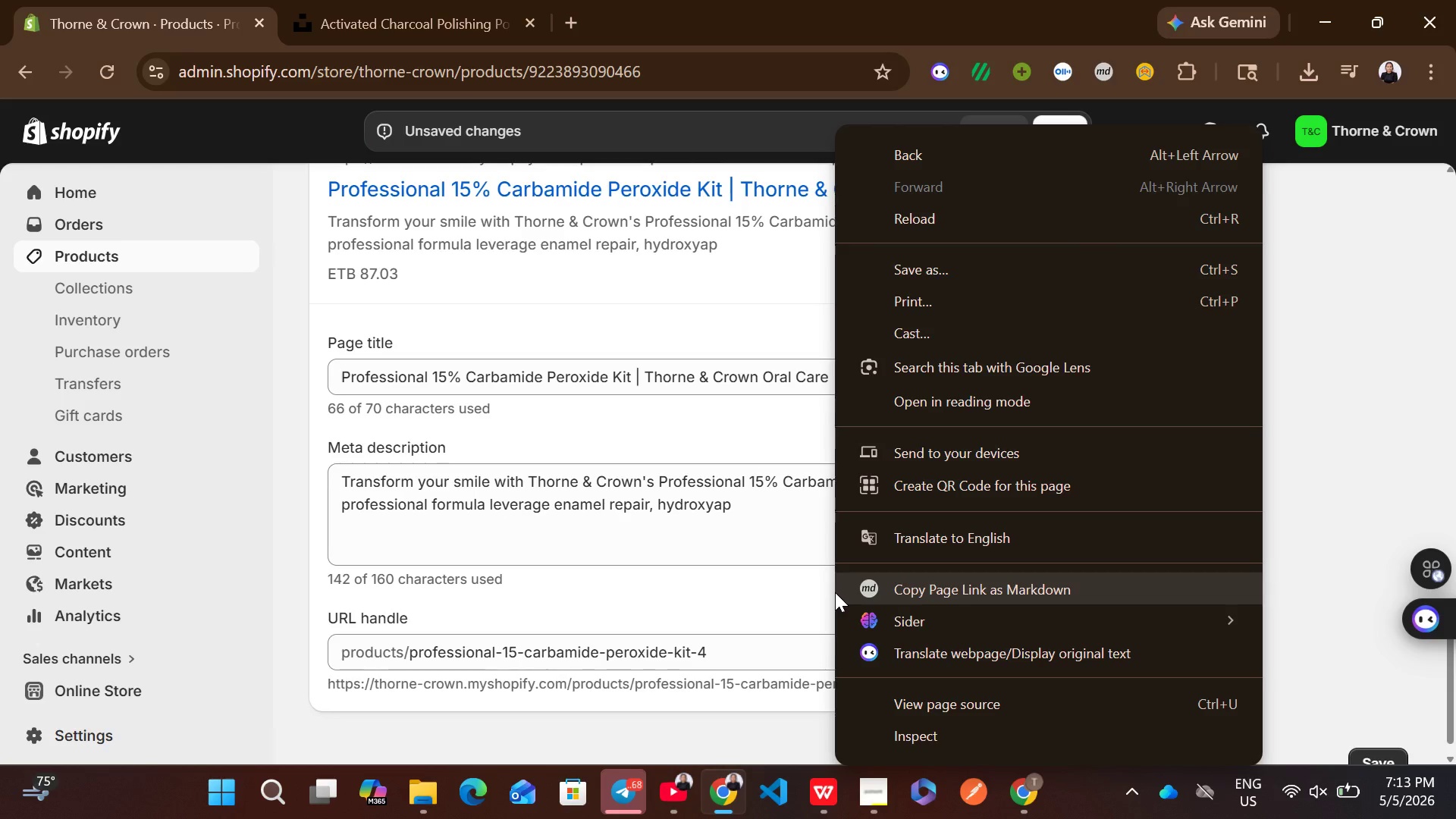 
wait(22.33)
 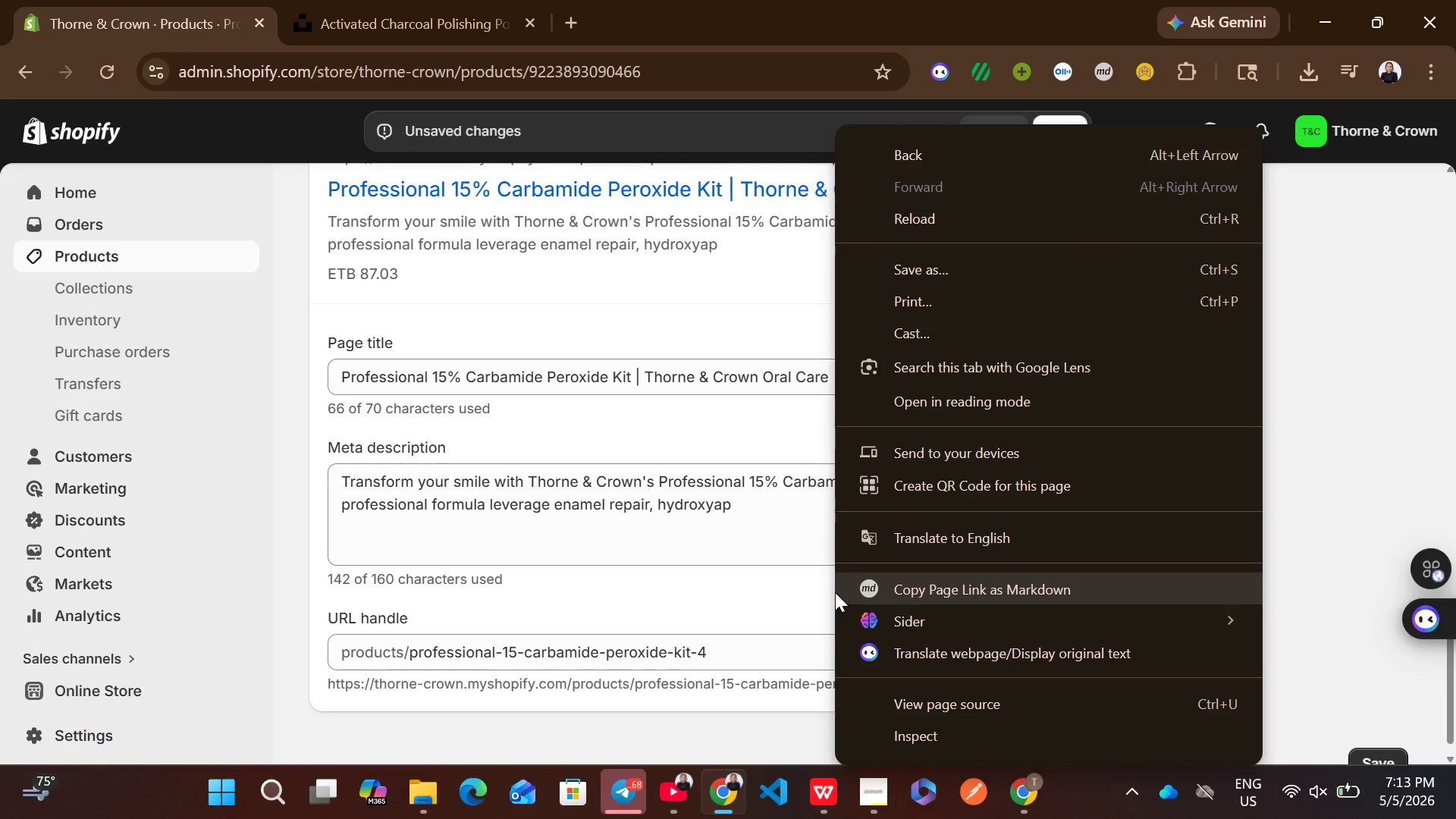 
left_click([698, 373])
 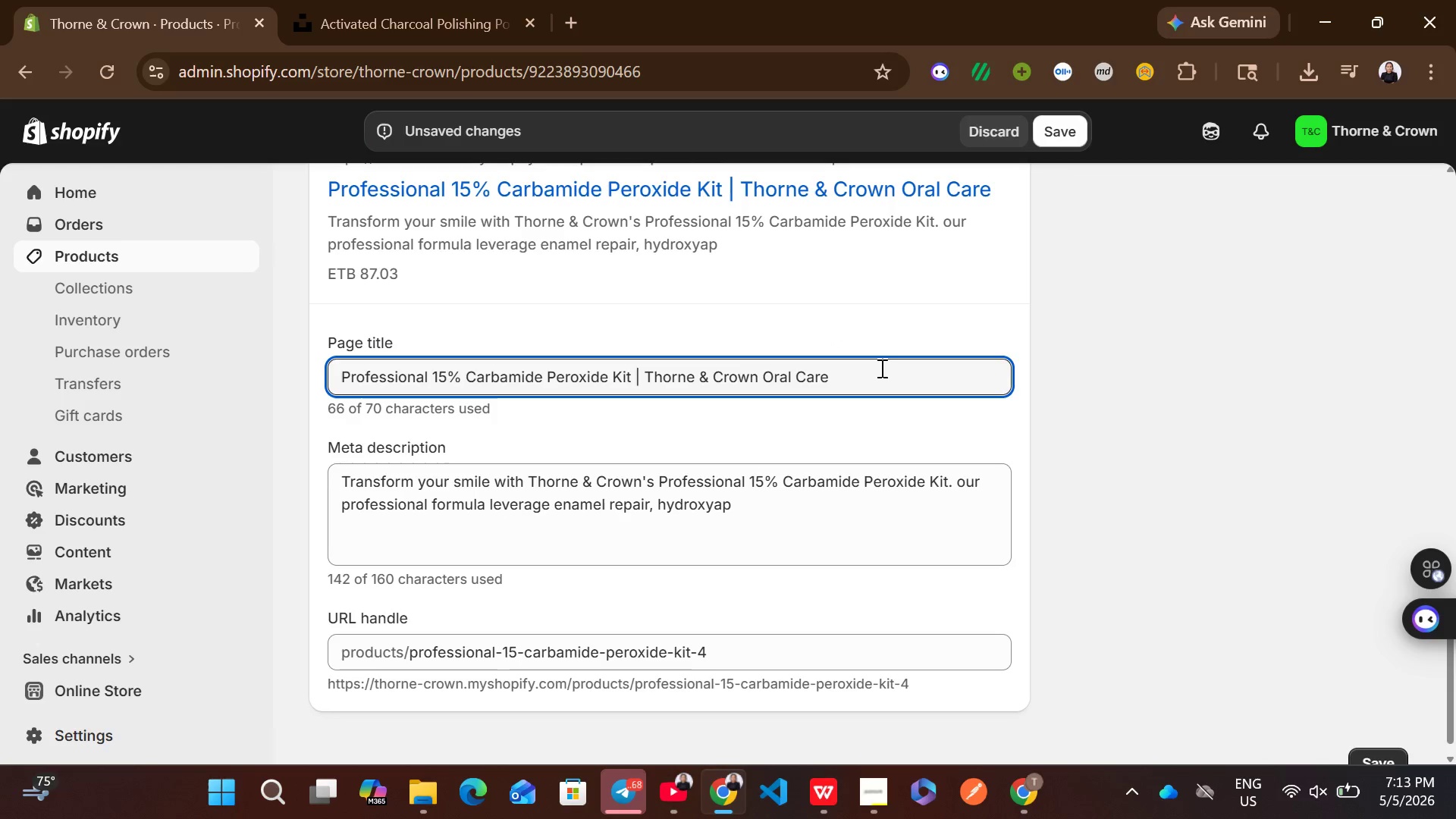 
left_click([880, 368])
 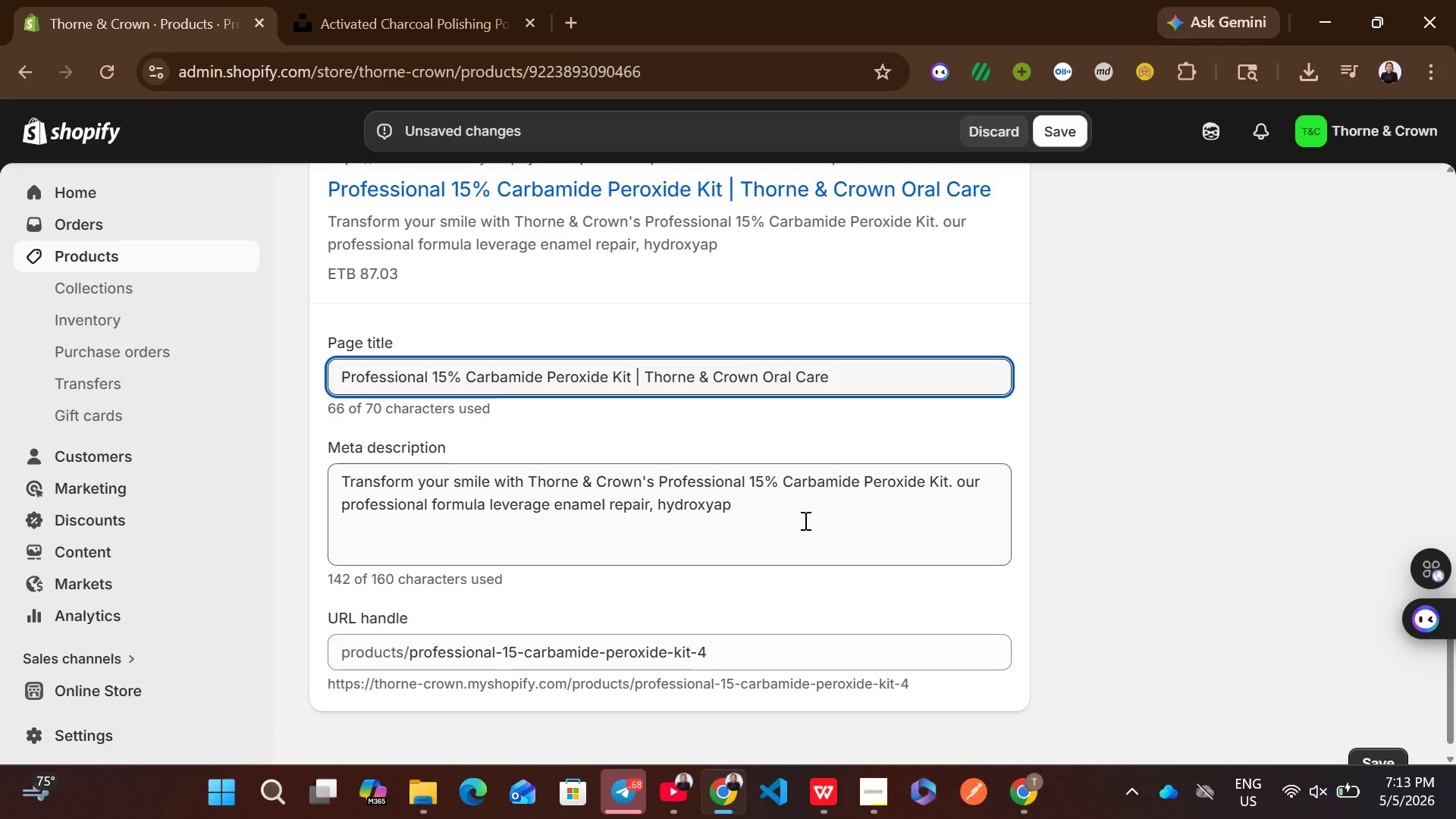 
left_click([804, 520])
 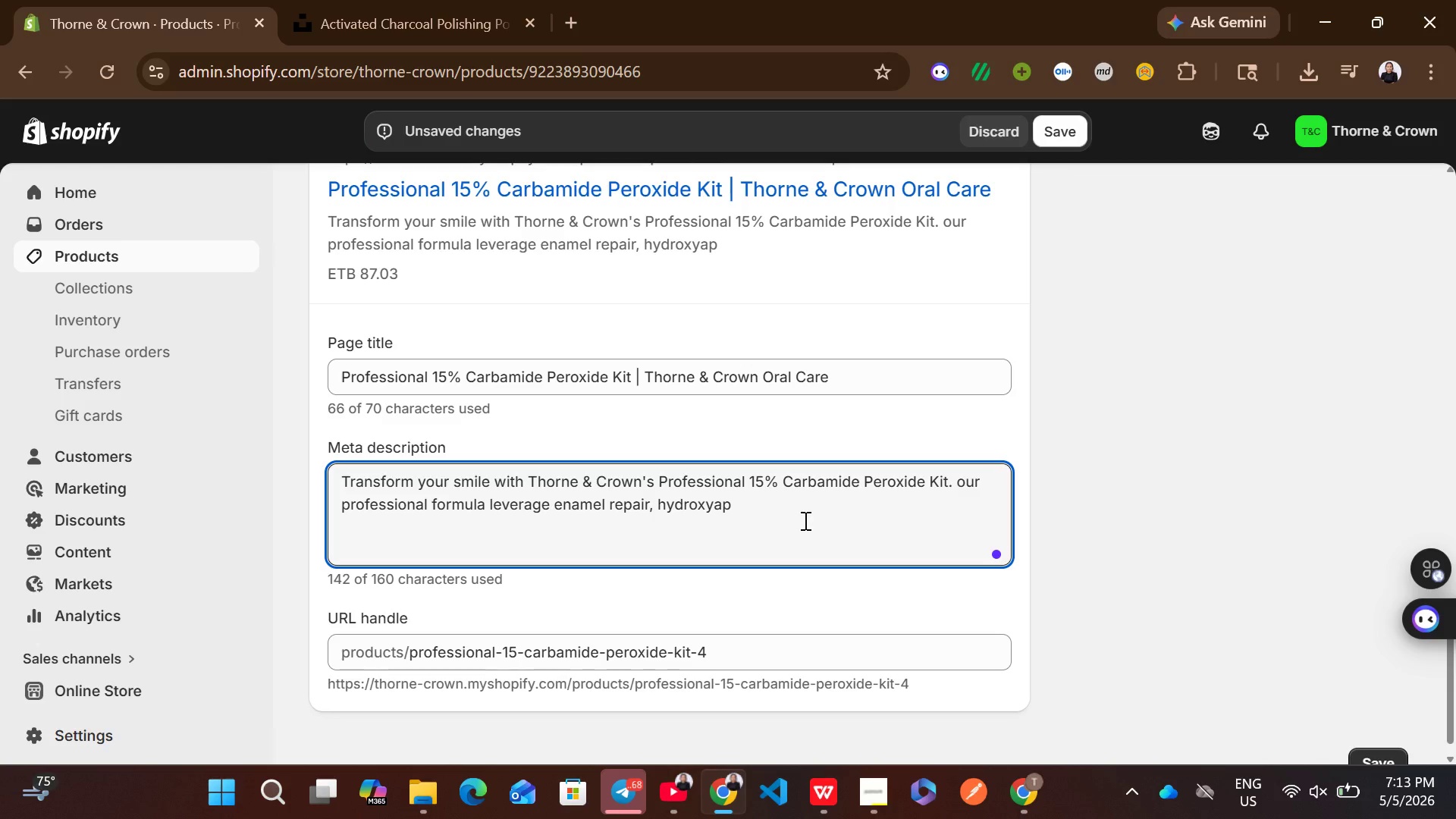 
type(q)
key(Backspace)
type(atite )
key(Backspace)
type(, sensitive teath, clinical grade for clinical resulte and a luxury whitening experience.)
 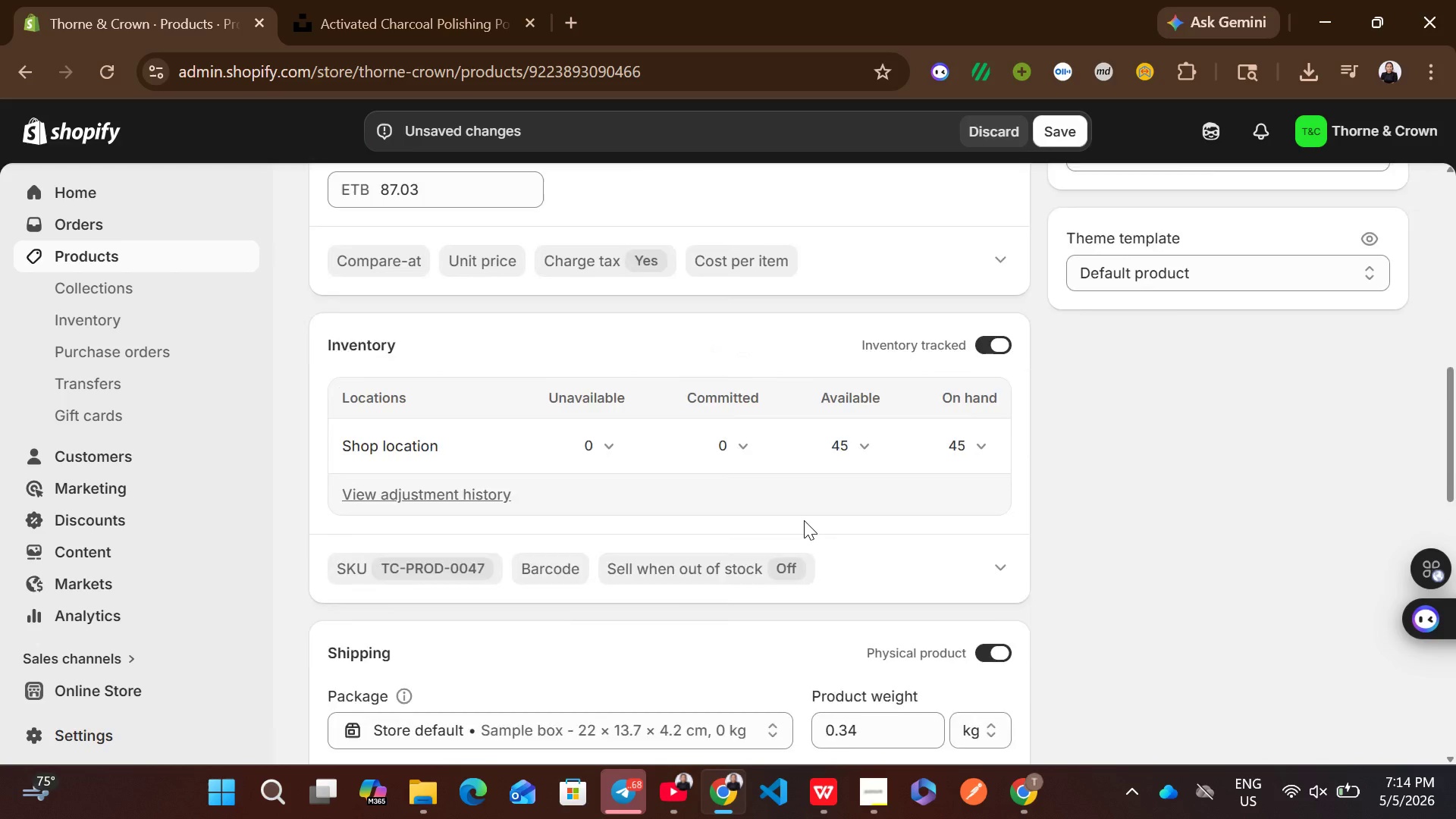 
wait(7.42)
 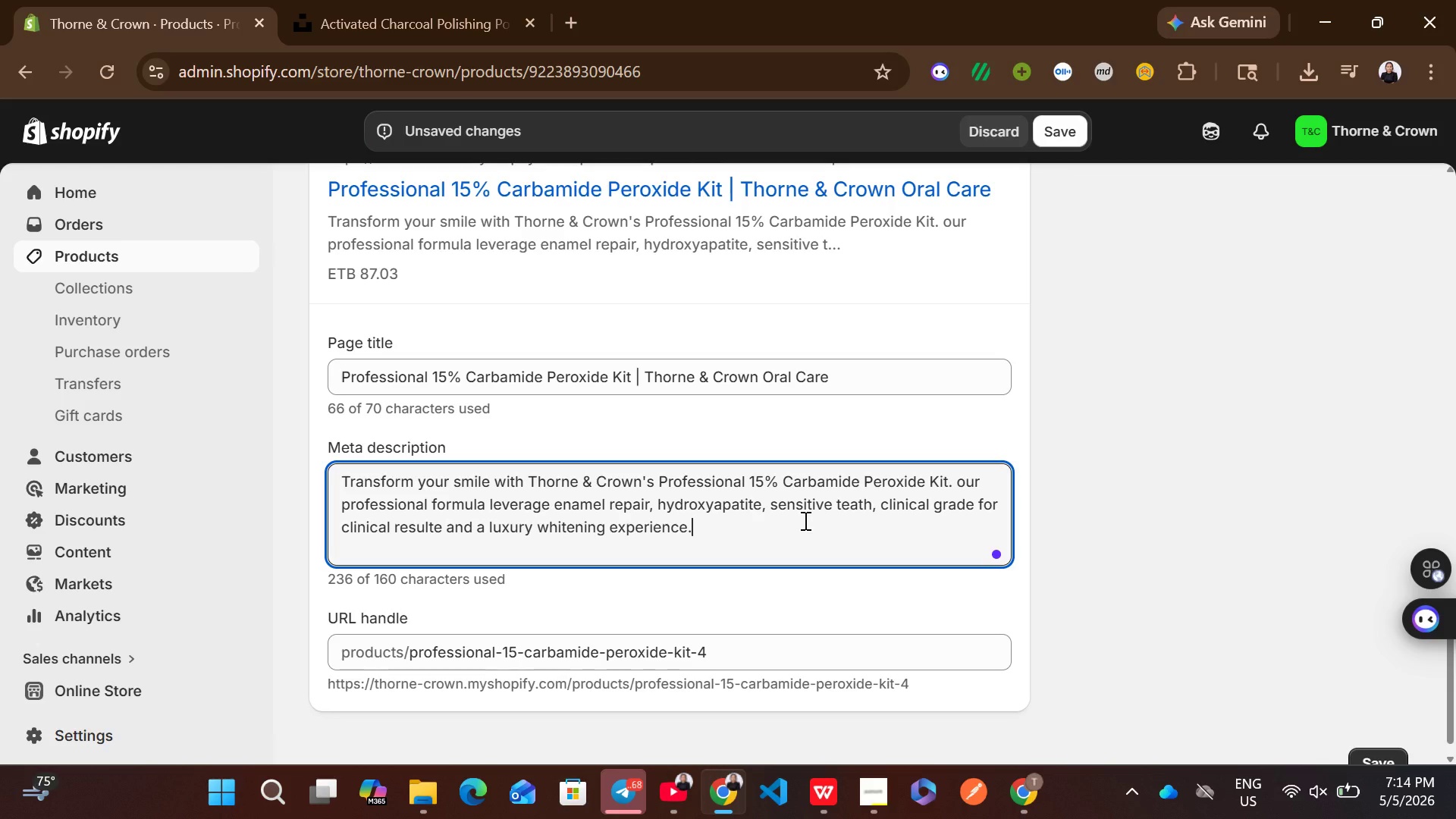 
left_click([689, 285])
 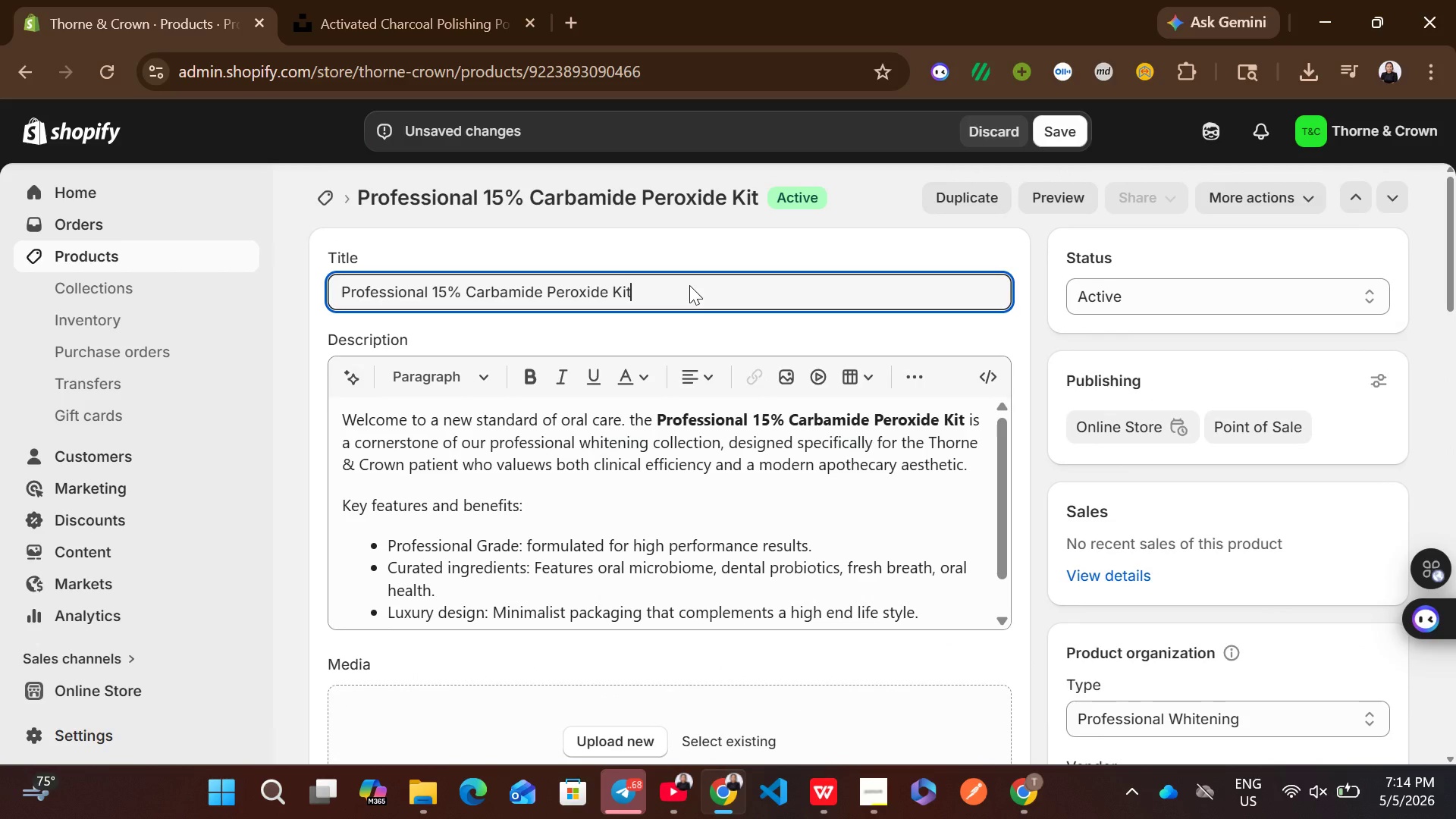 
key(Control+A)
 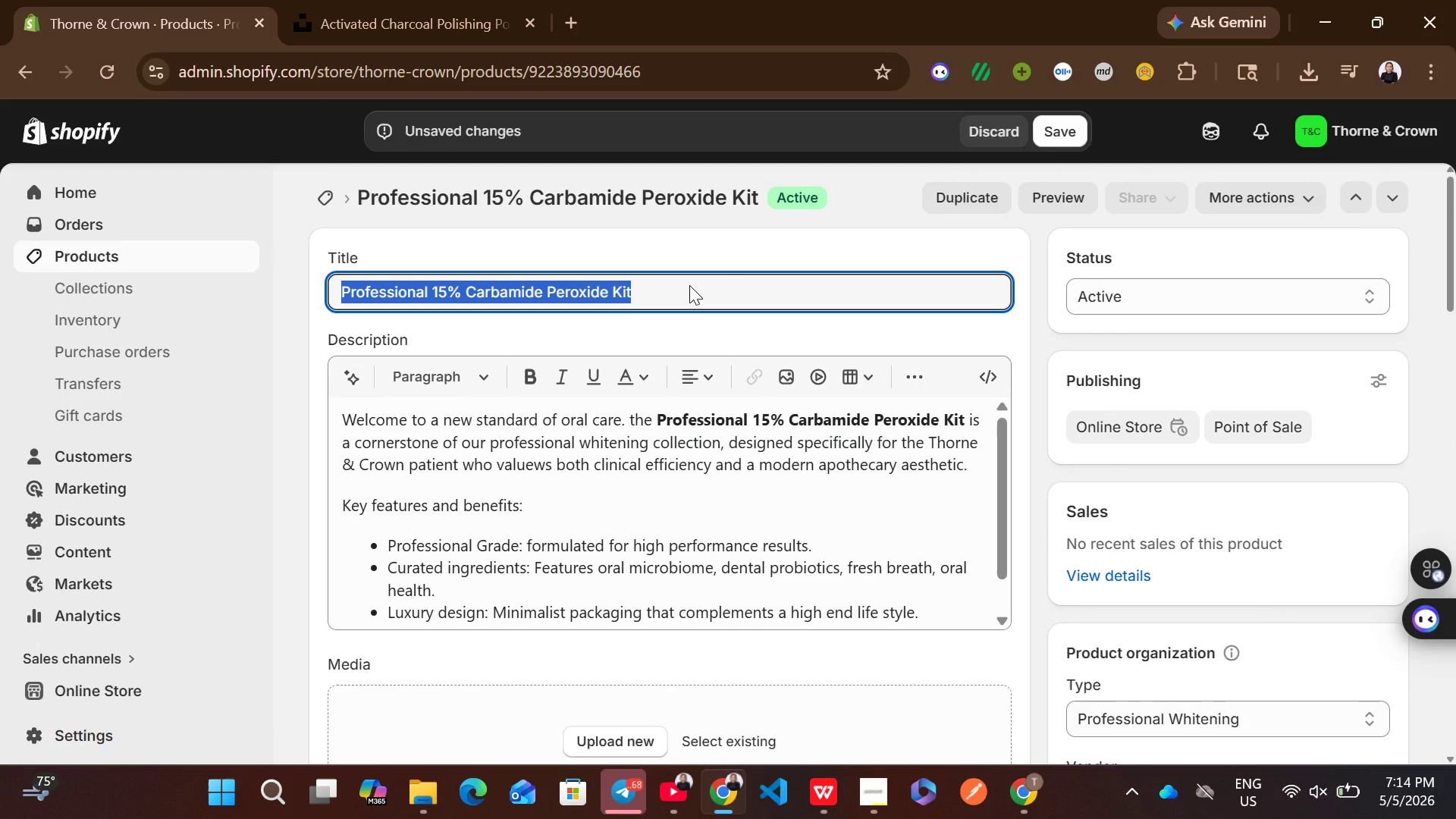 
key(Control+C)
 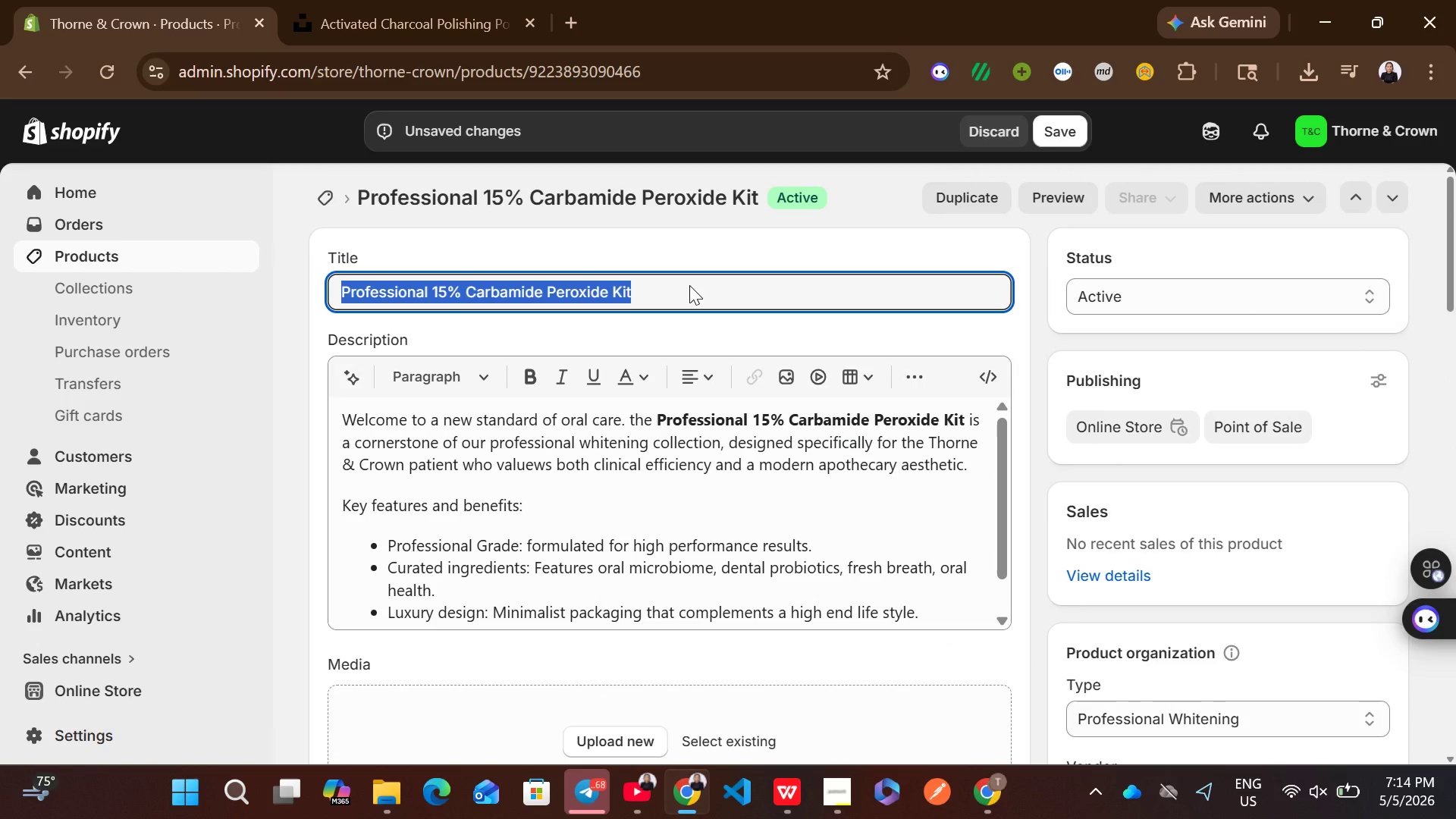 
wait(6.06)
 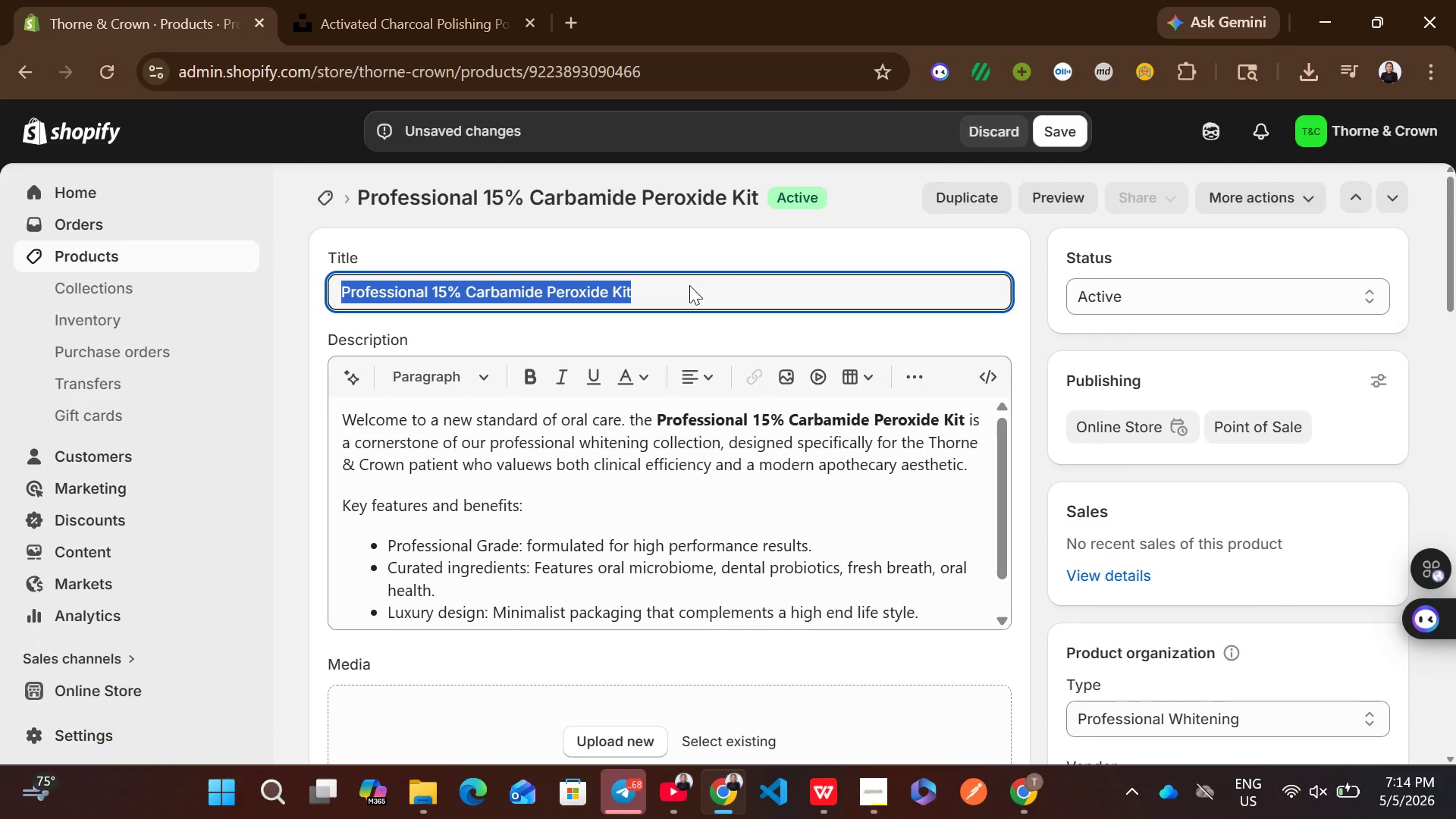 
left_click([357, 0])
 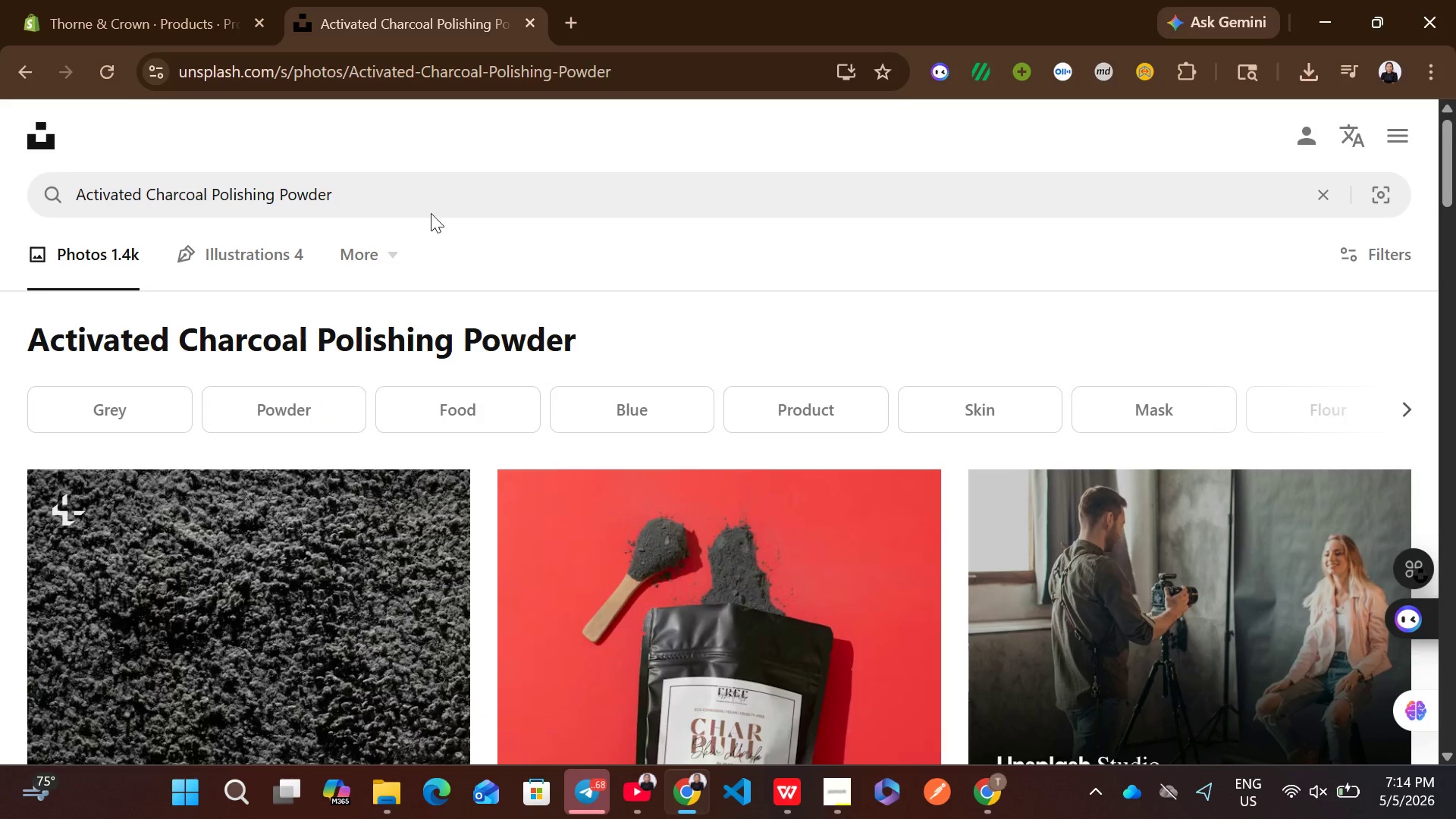 
left_click([450, 178])
 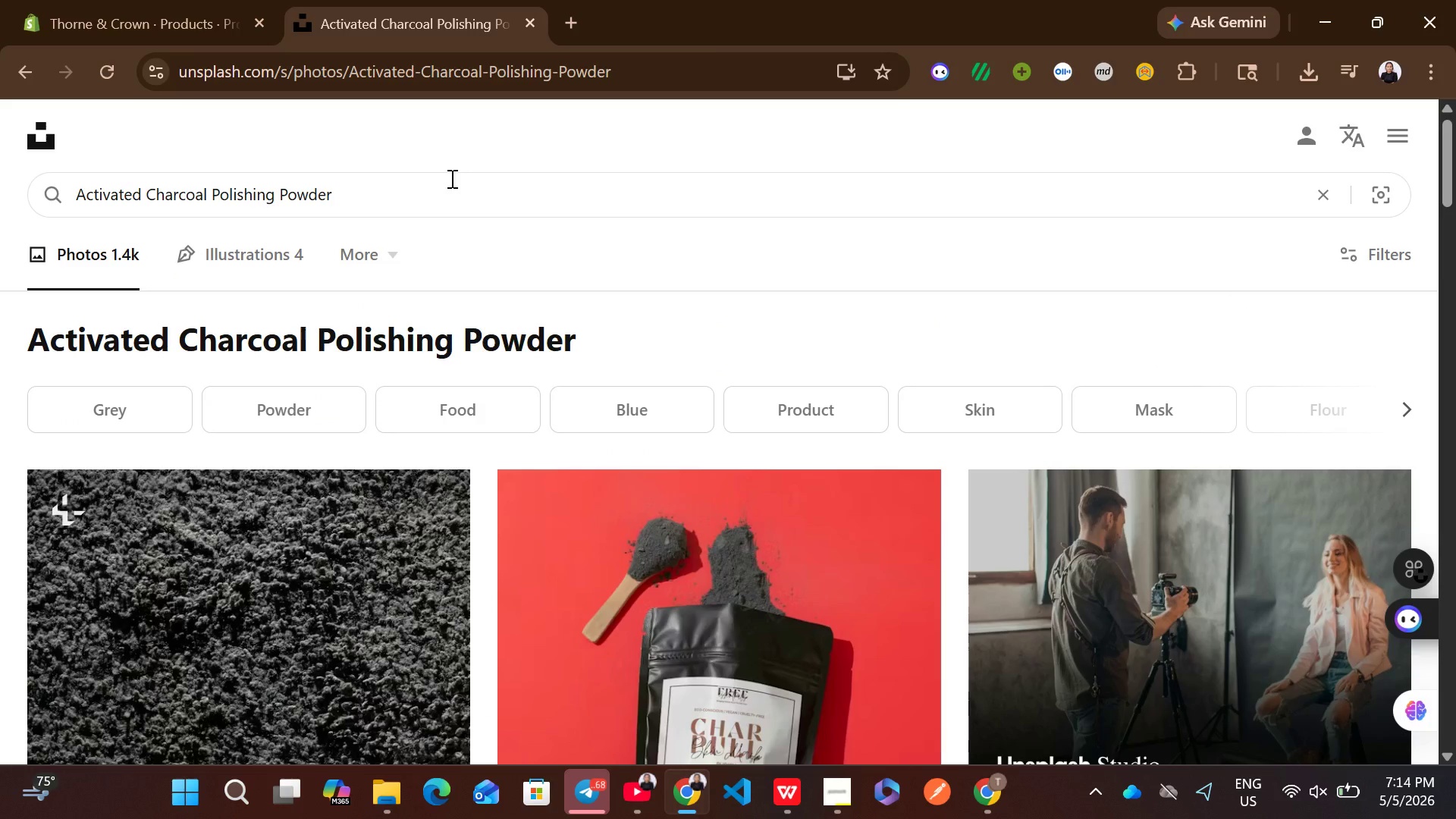 
key(Control+ControlLeft)
 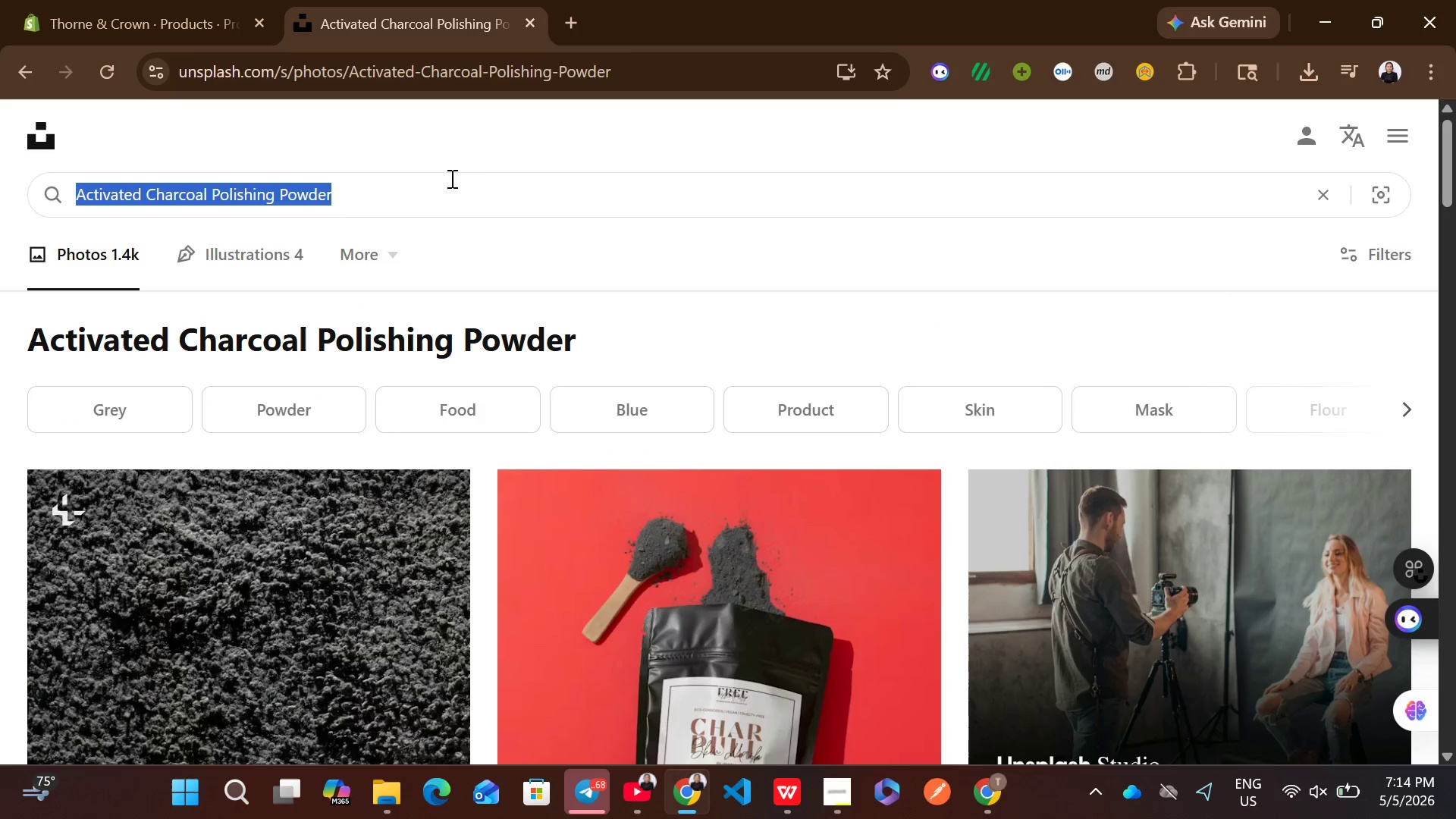 
key(Control+A)
 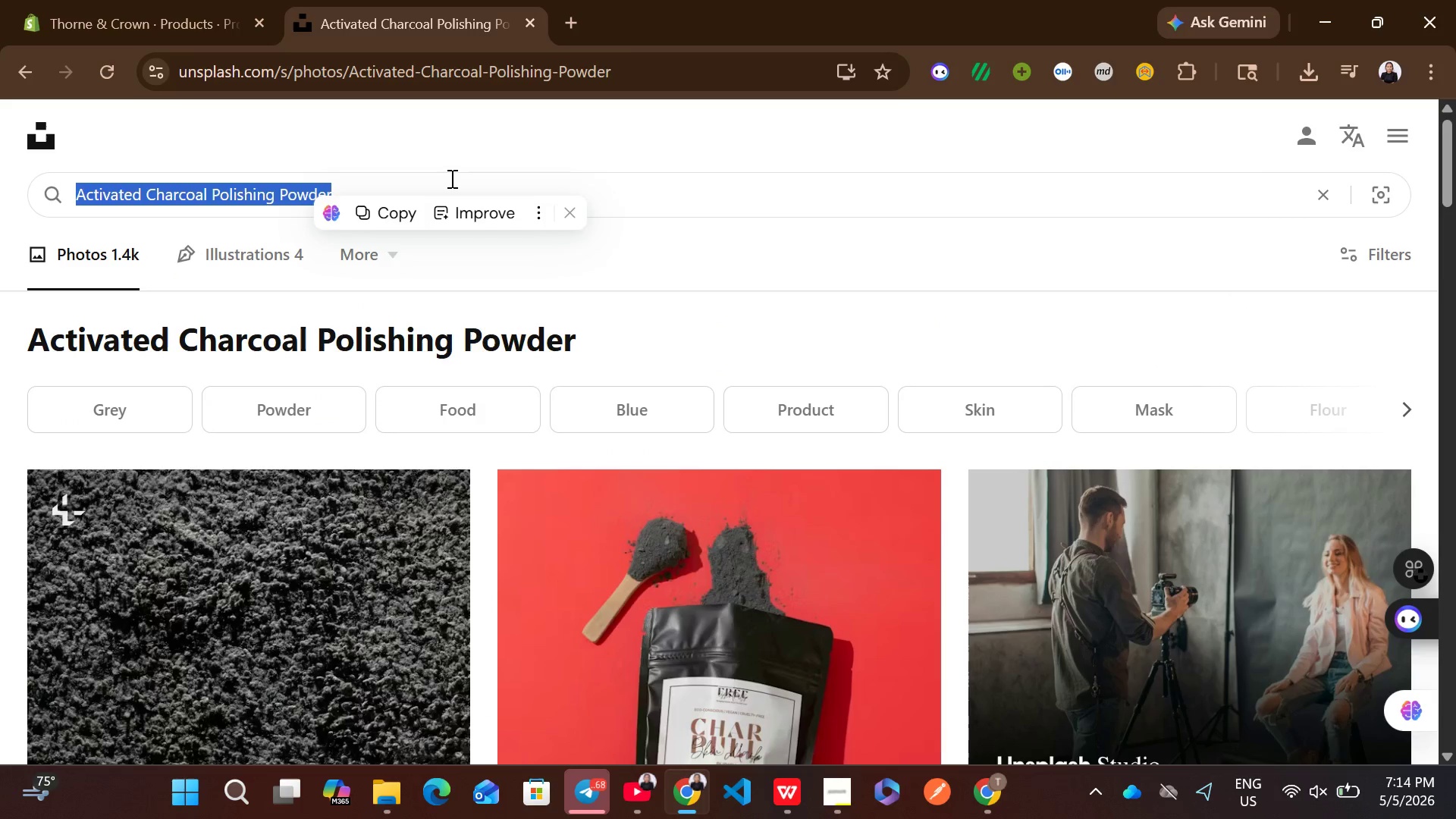 
key(Control+V)
 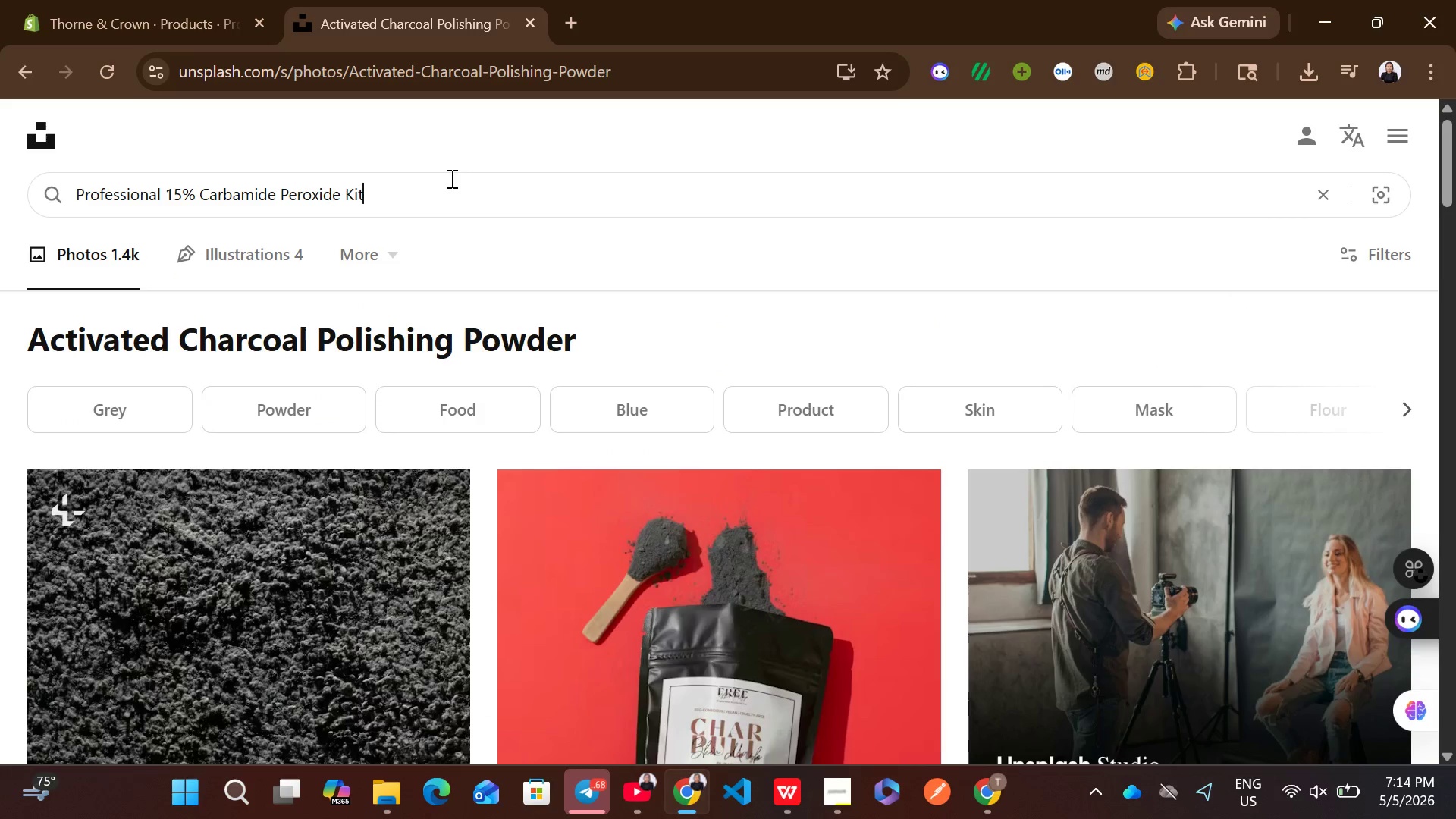 
wait(9.19)
 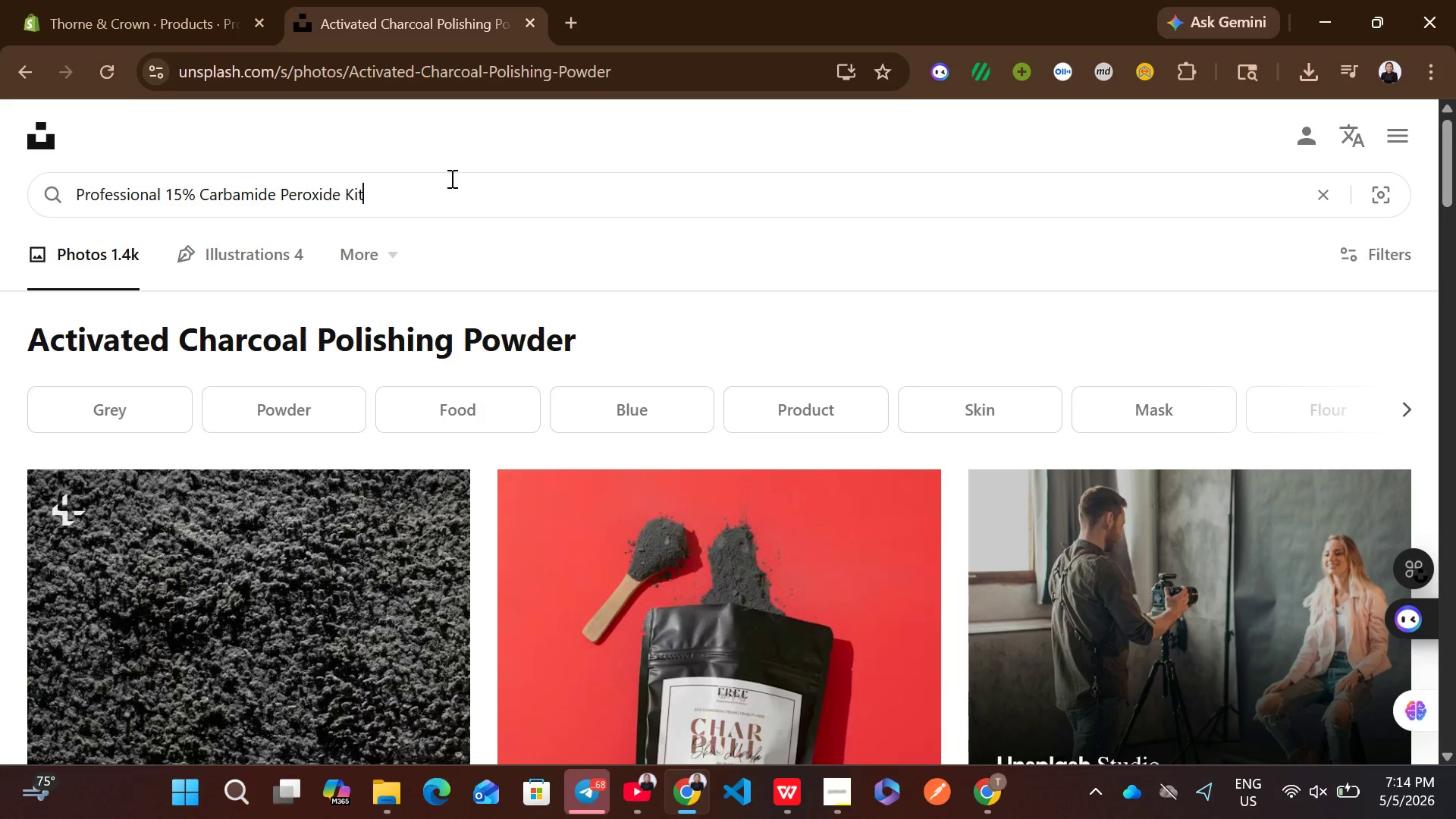 
key(Enter)
 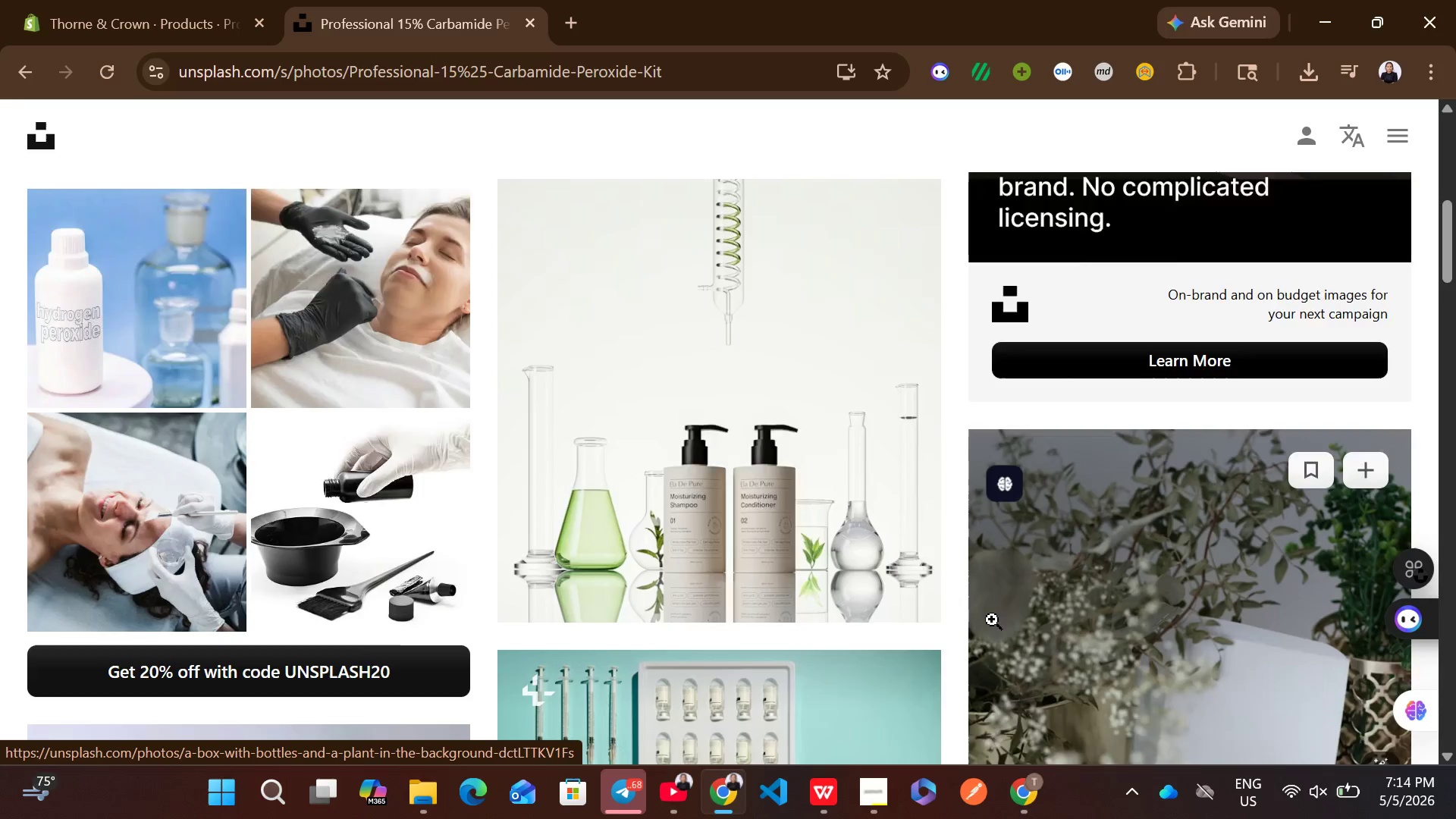 
wait(14.53)
 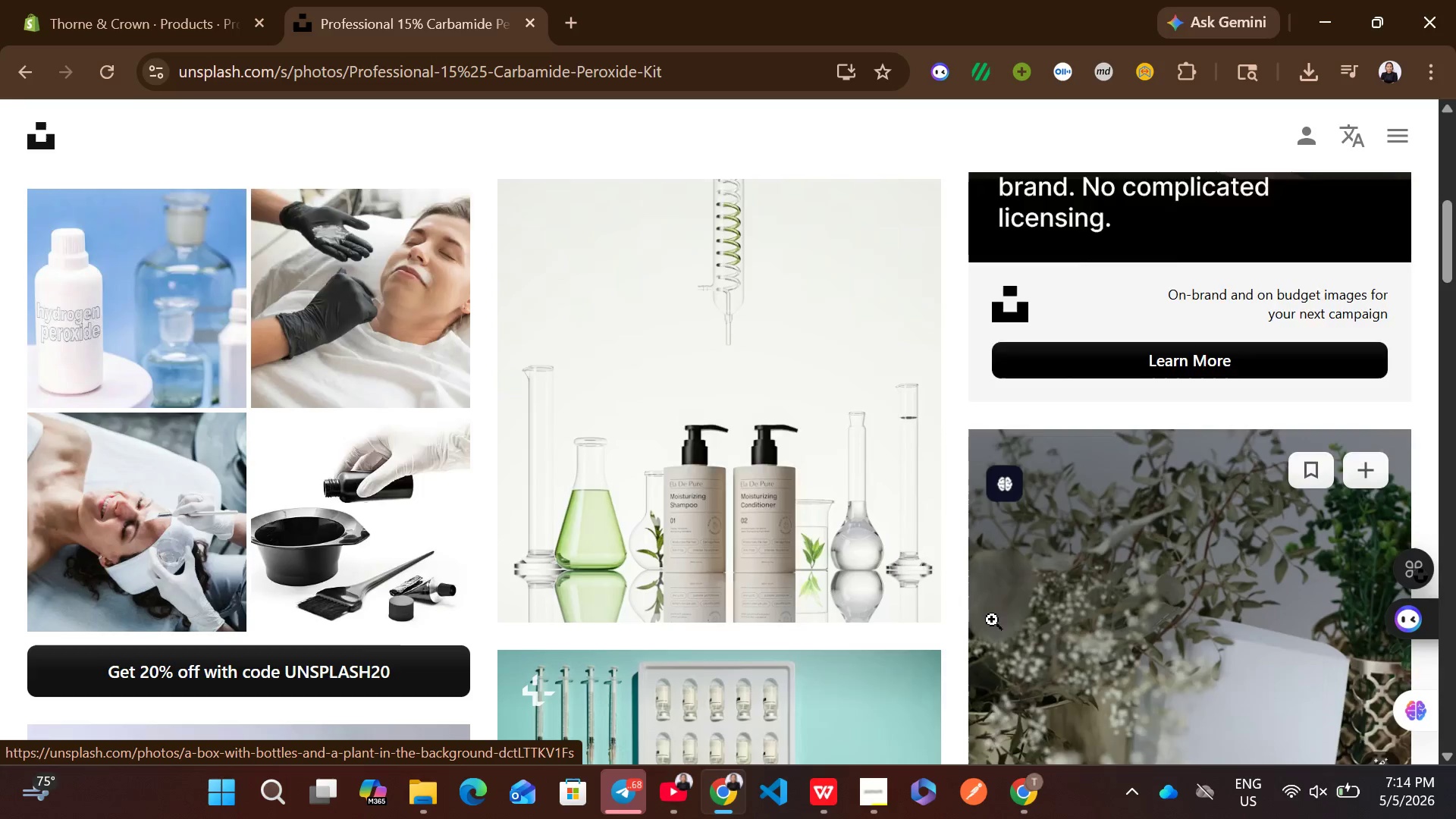 
left_click([892, 563])
 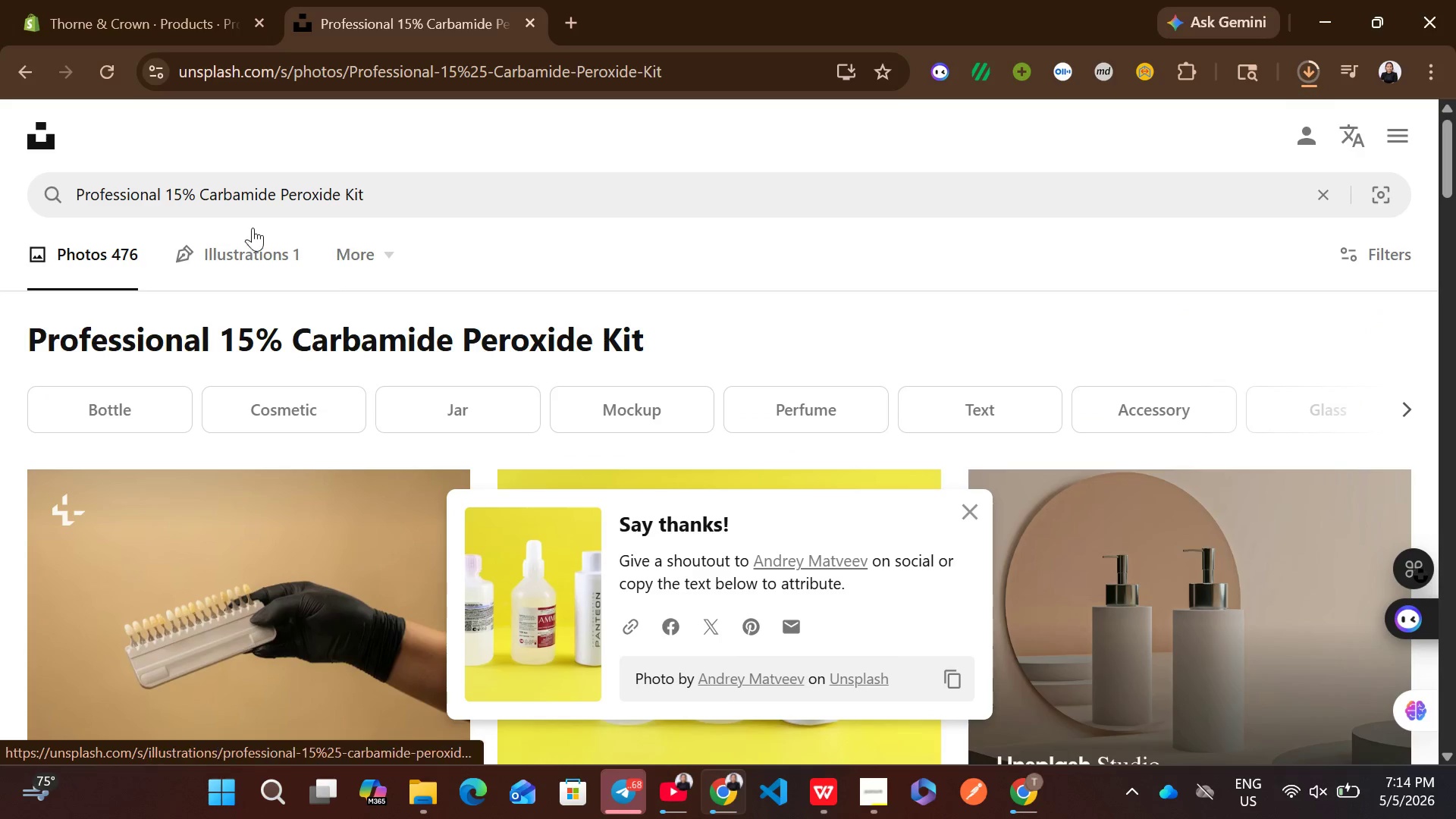 
left_click([173, 0])
 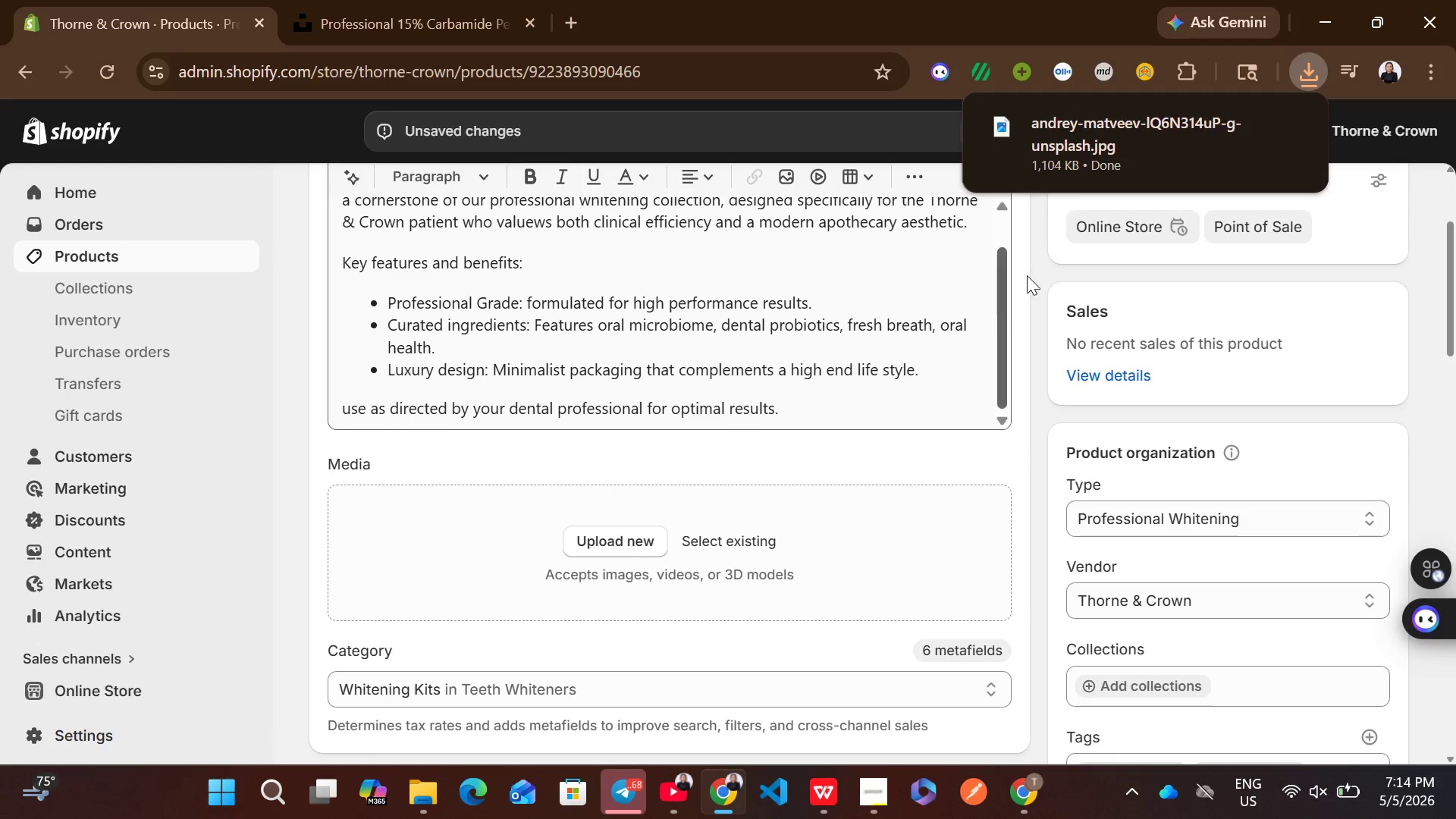 
left_click_drag(start_coordinate=[1103, 137], to_coordinate=[773, 527])
 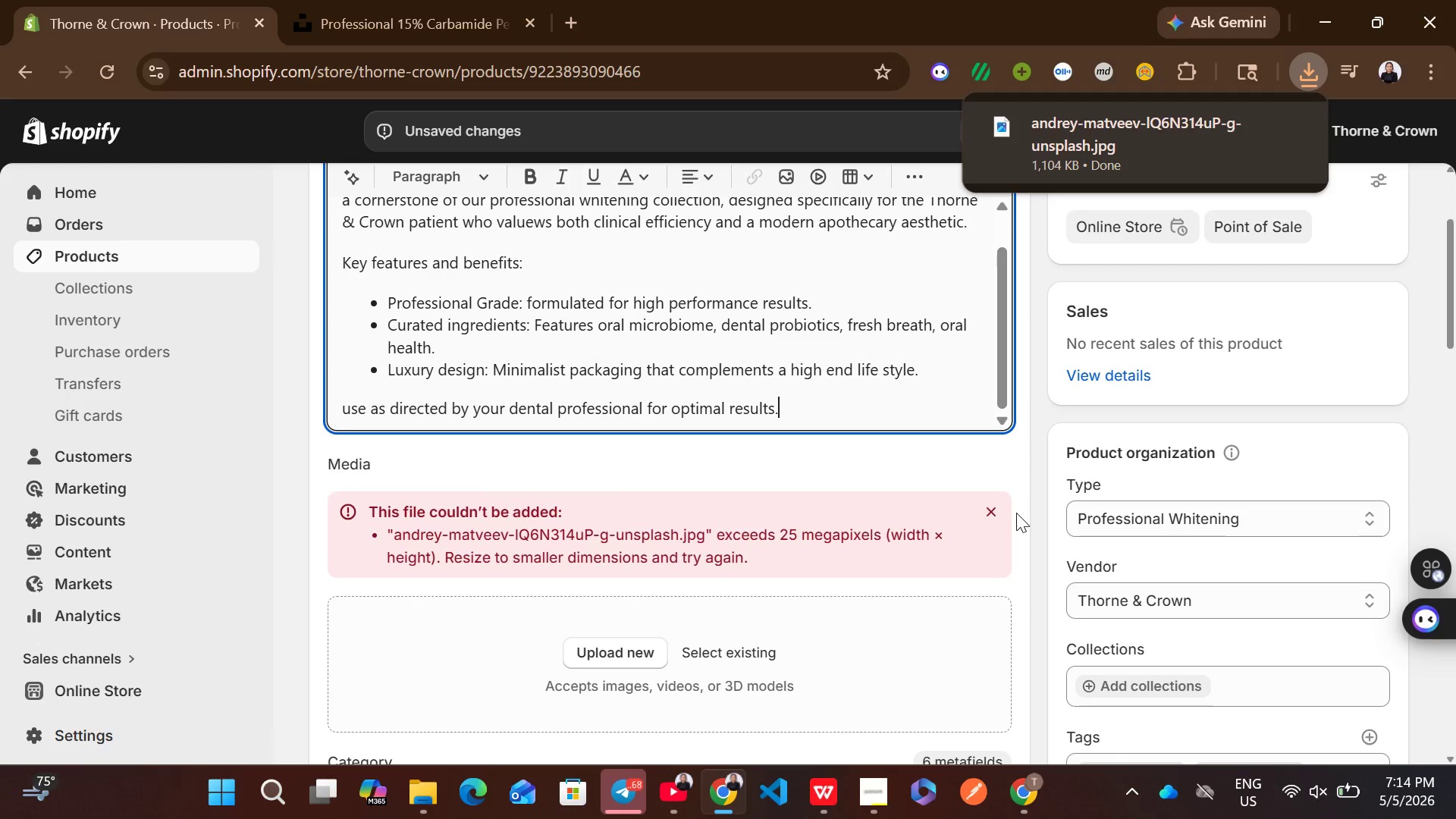 
left_click([998, 509])
 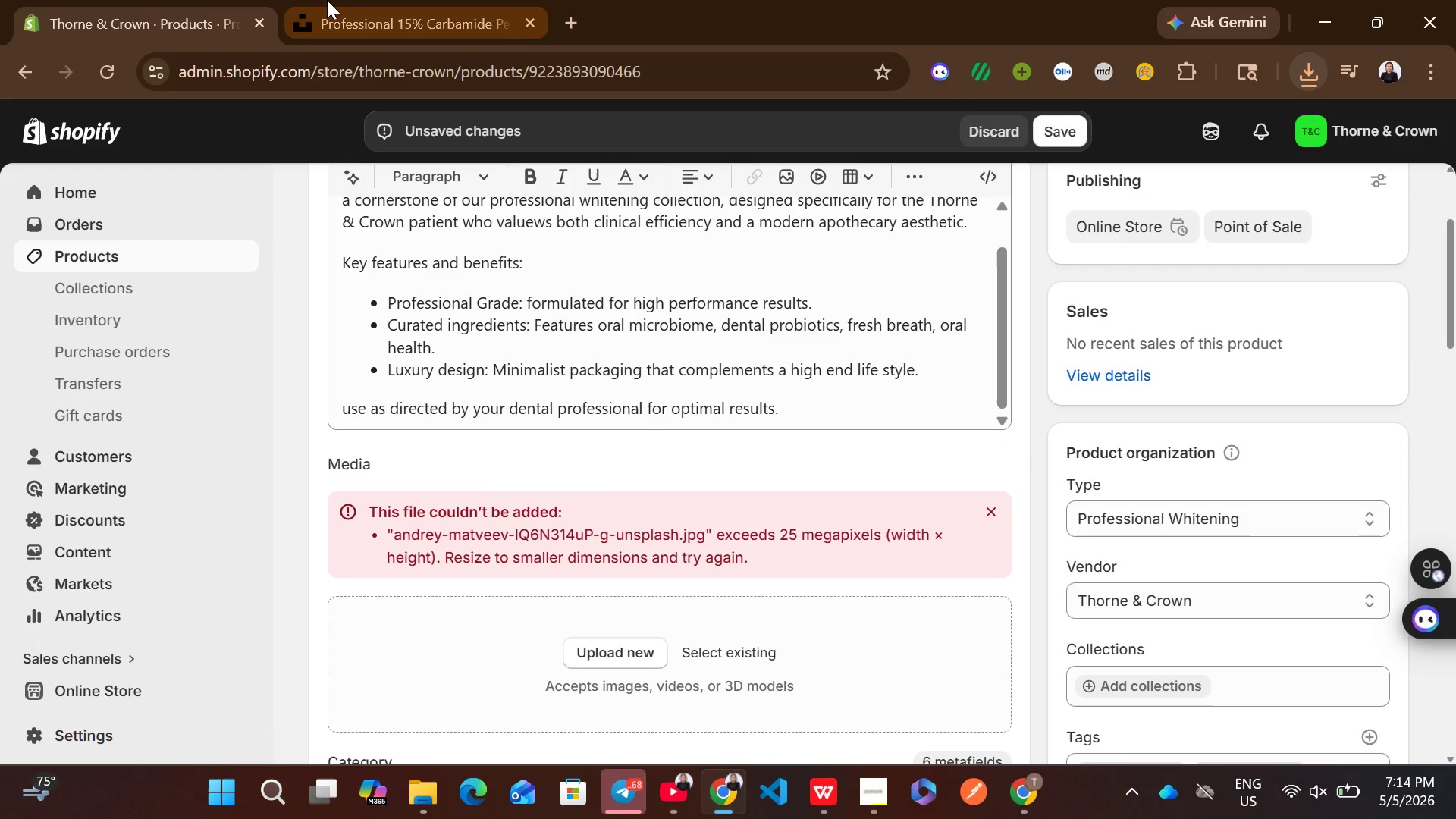 
left_click([327, 0])
 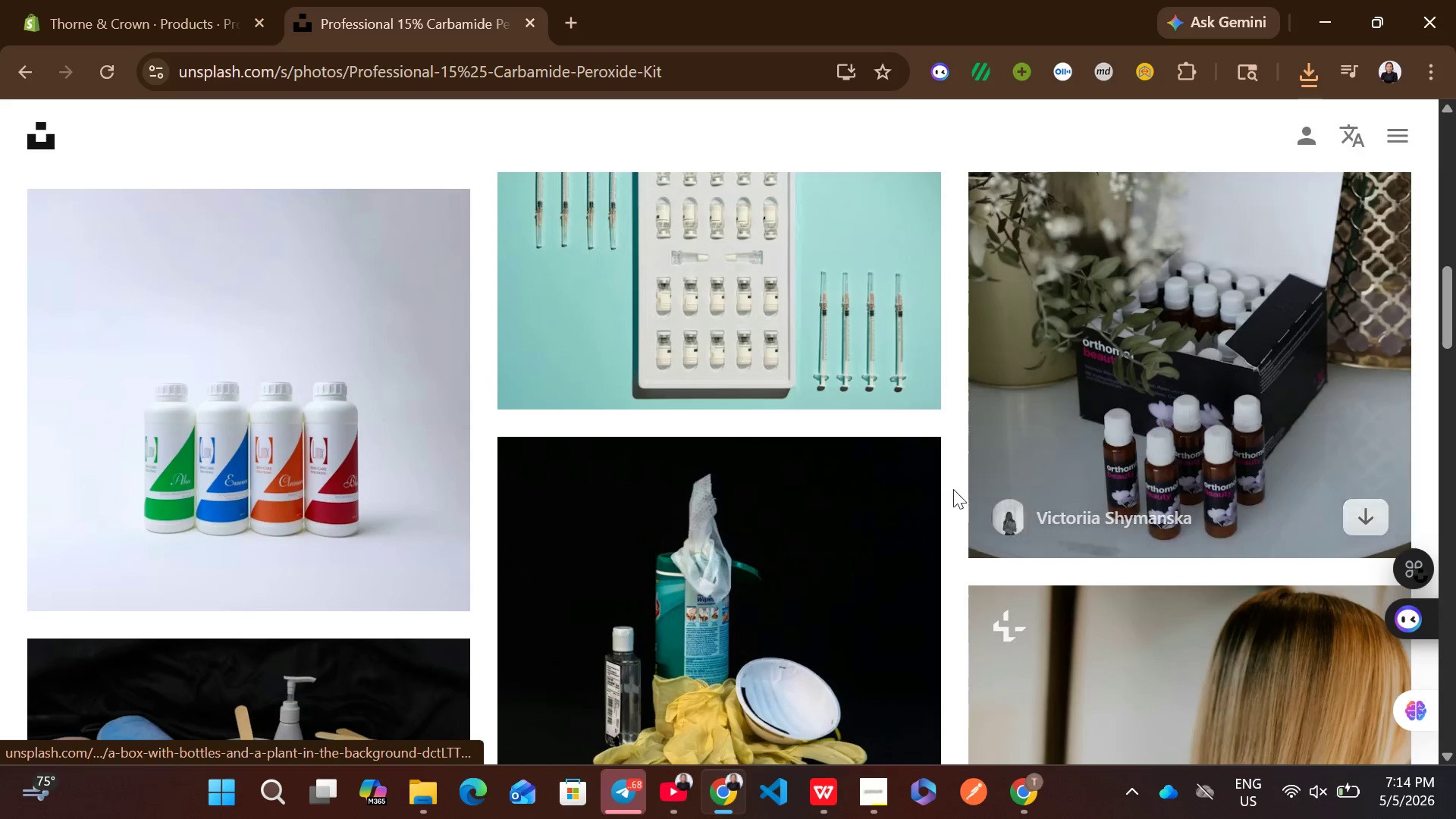 
left_click([424, 557])
 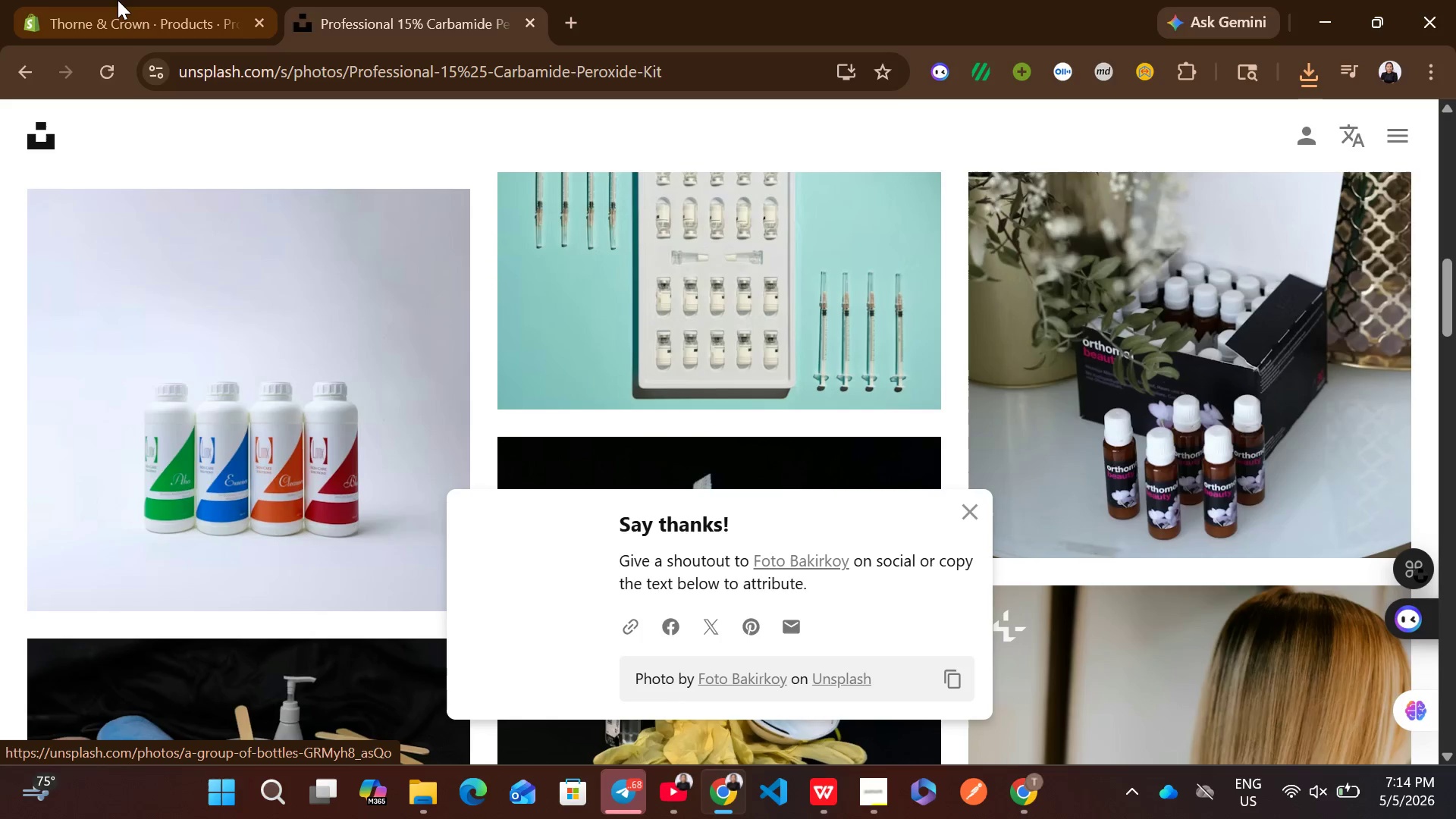 
left_click([118, 0])
 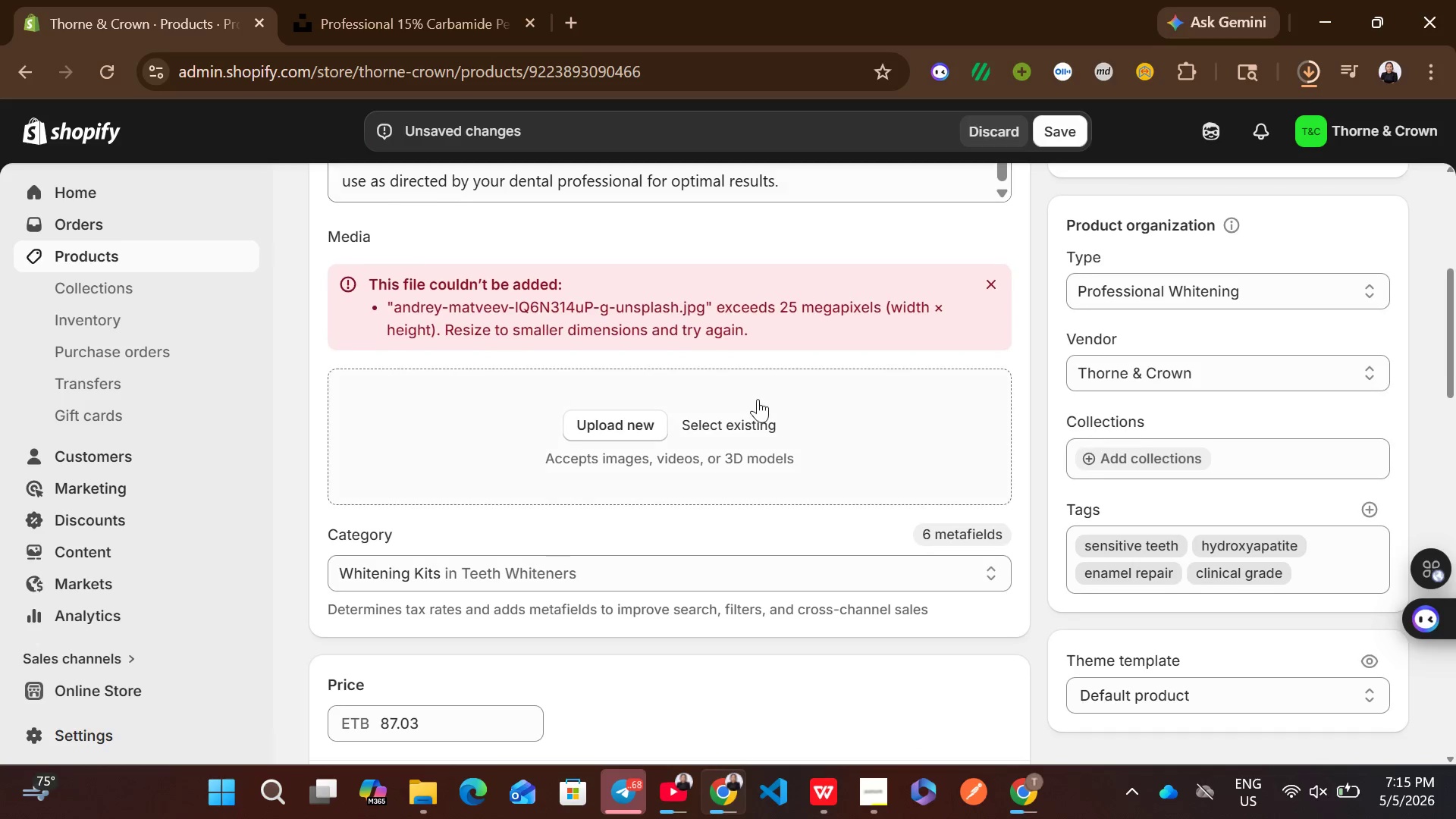 
left_click([1001, 274])
 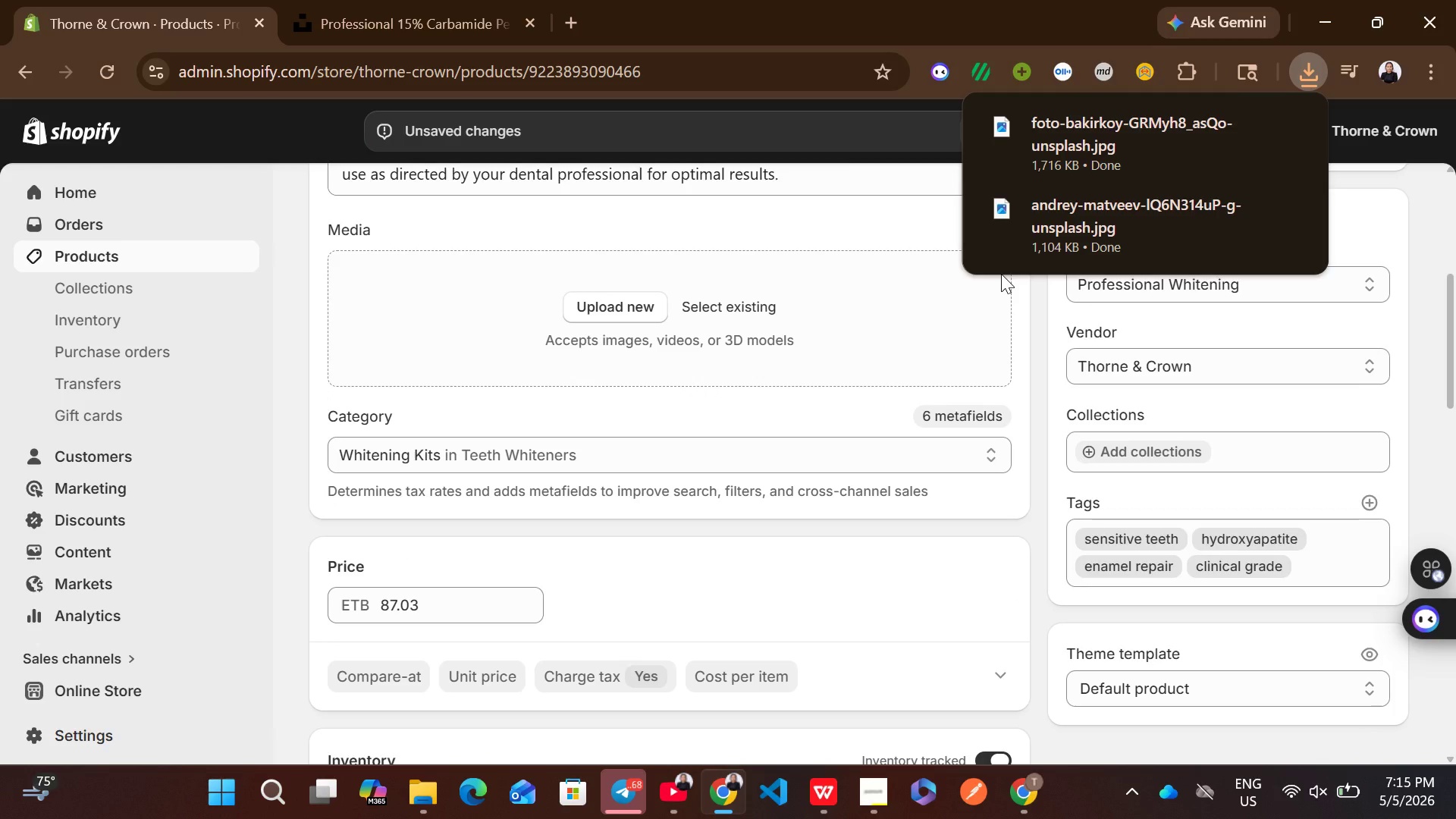 
wait(5.92)
 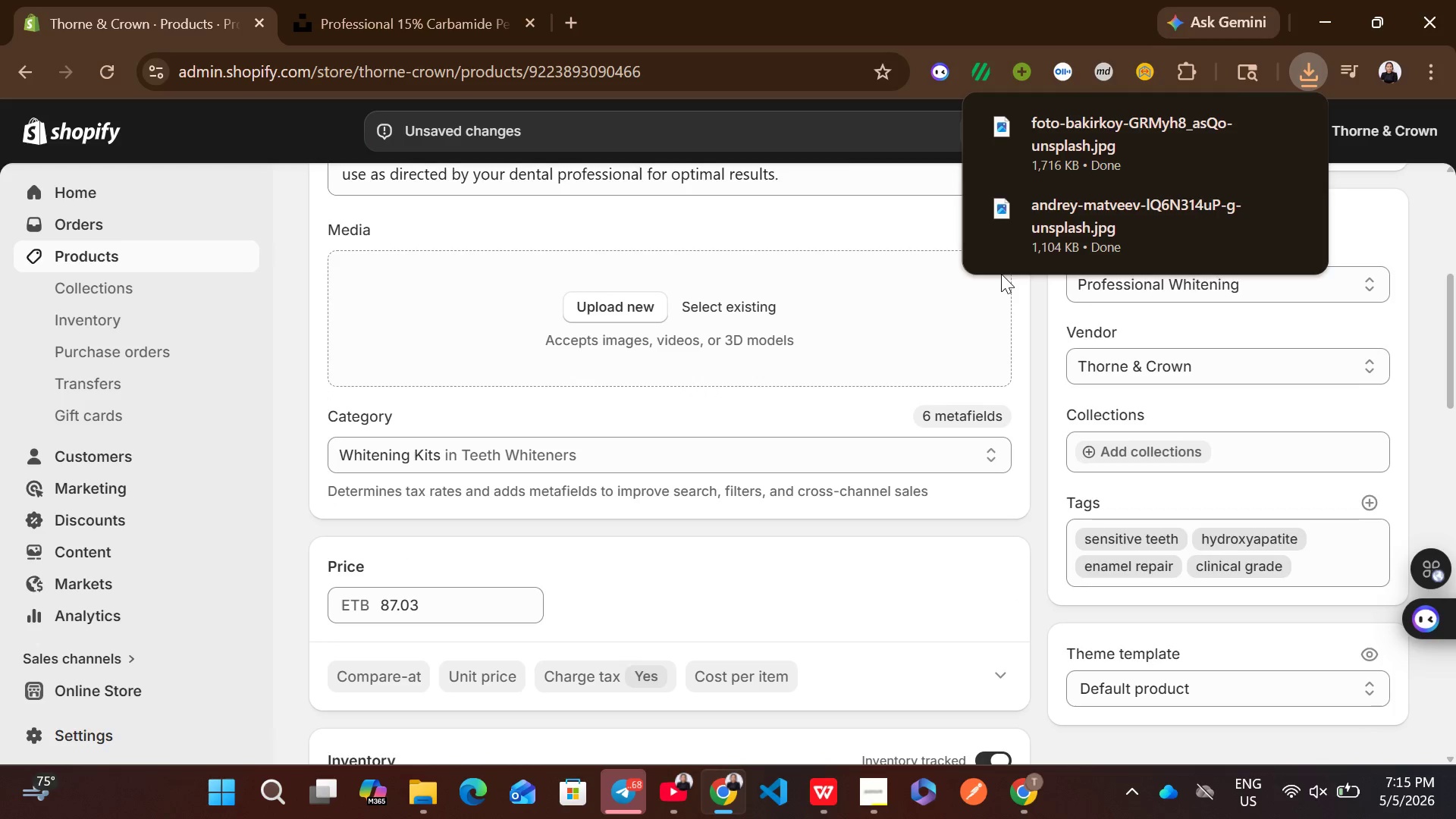 
left_click_drag(start_coordinate=[1098, 134], to_coordinate=[780, 284])
 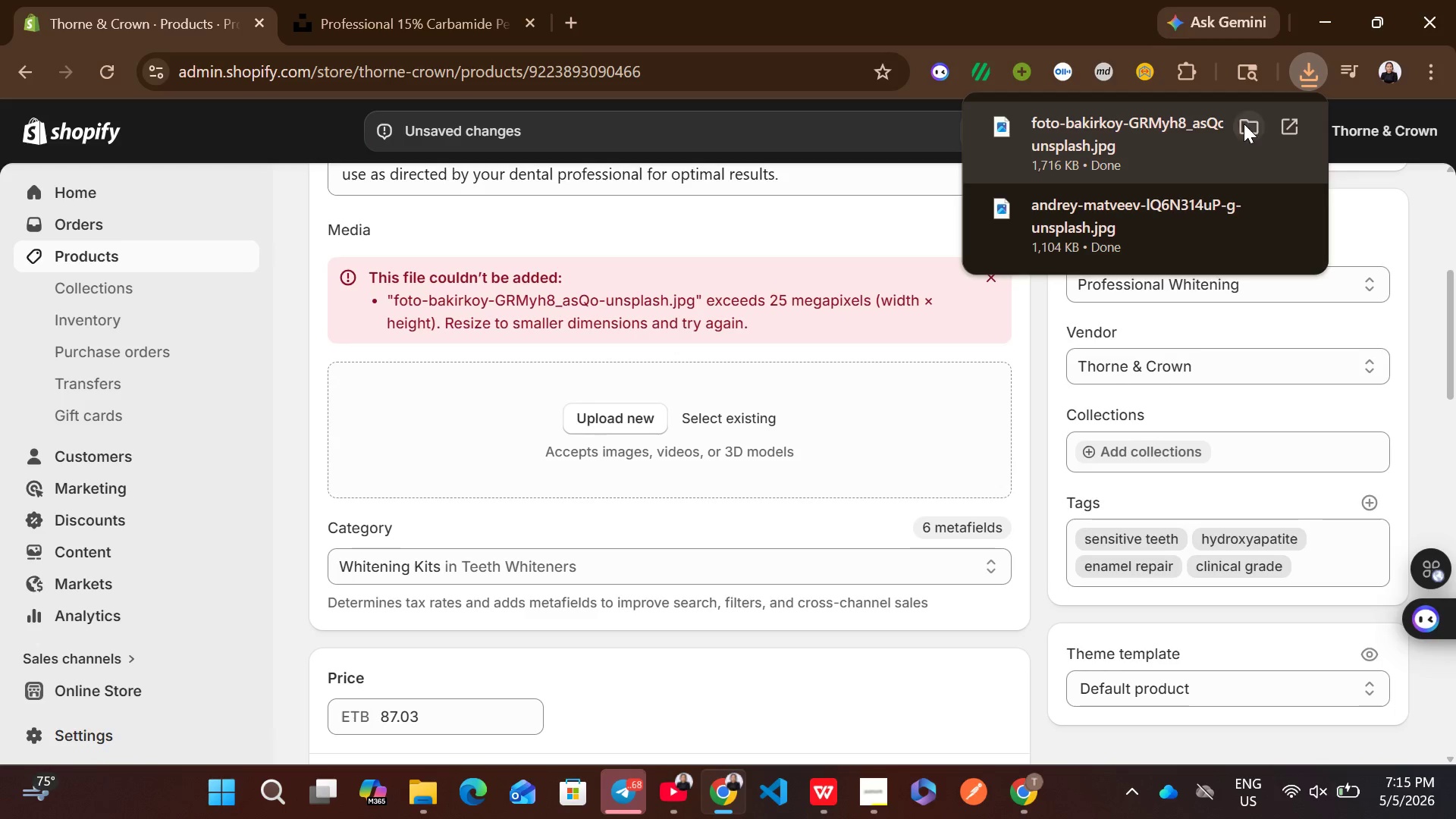 
left_click_drag(start_coordinate=[1053, 203], to_coordinate=[741, 411])
 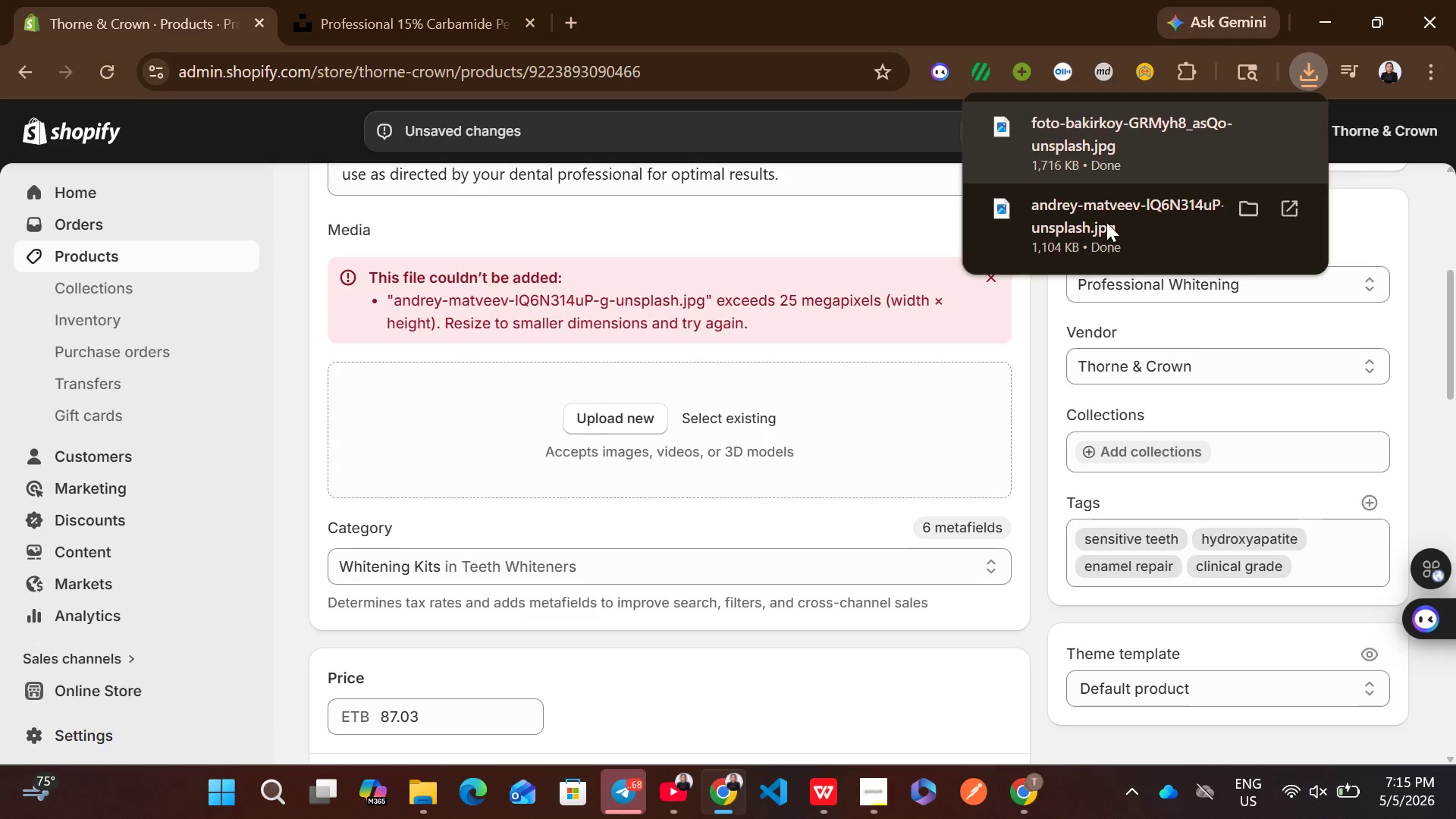 
left_click([1027, 409])
 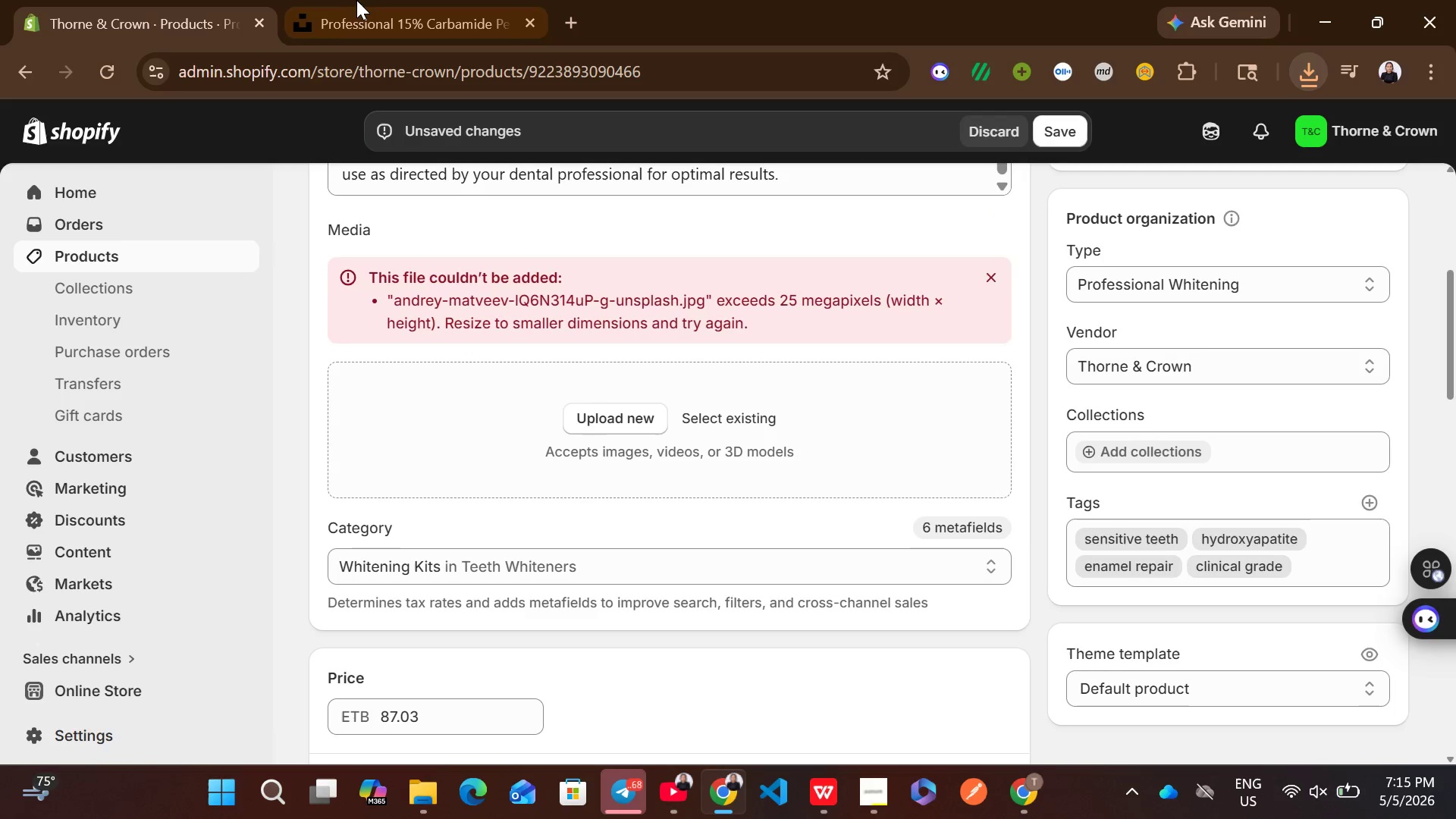 
left_click([356, 0])
 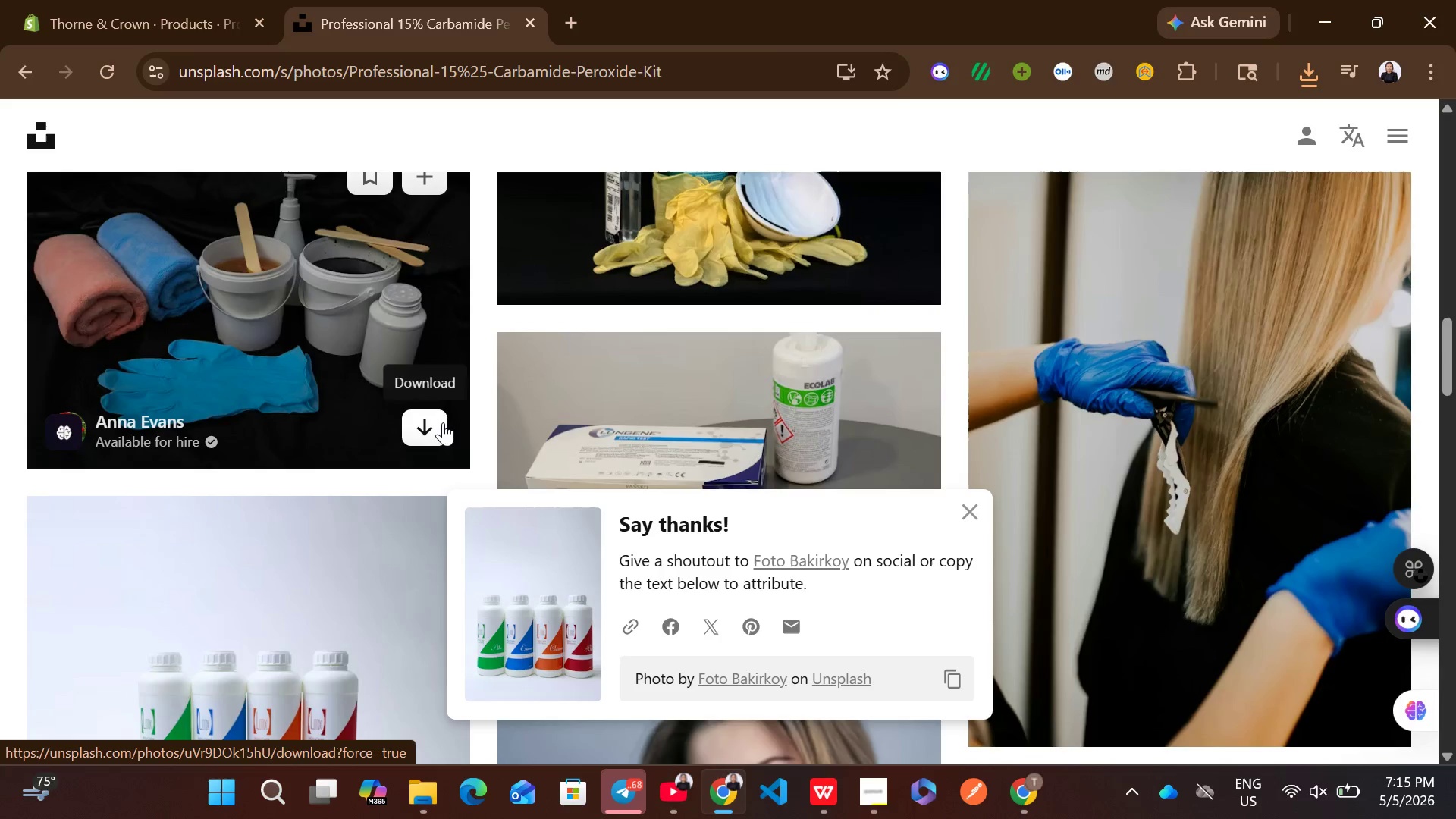 
left_click([427, 423])
 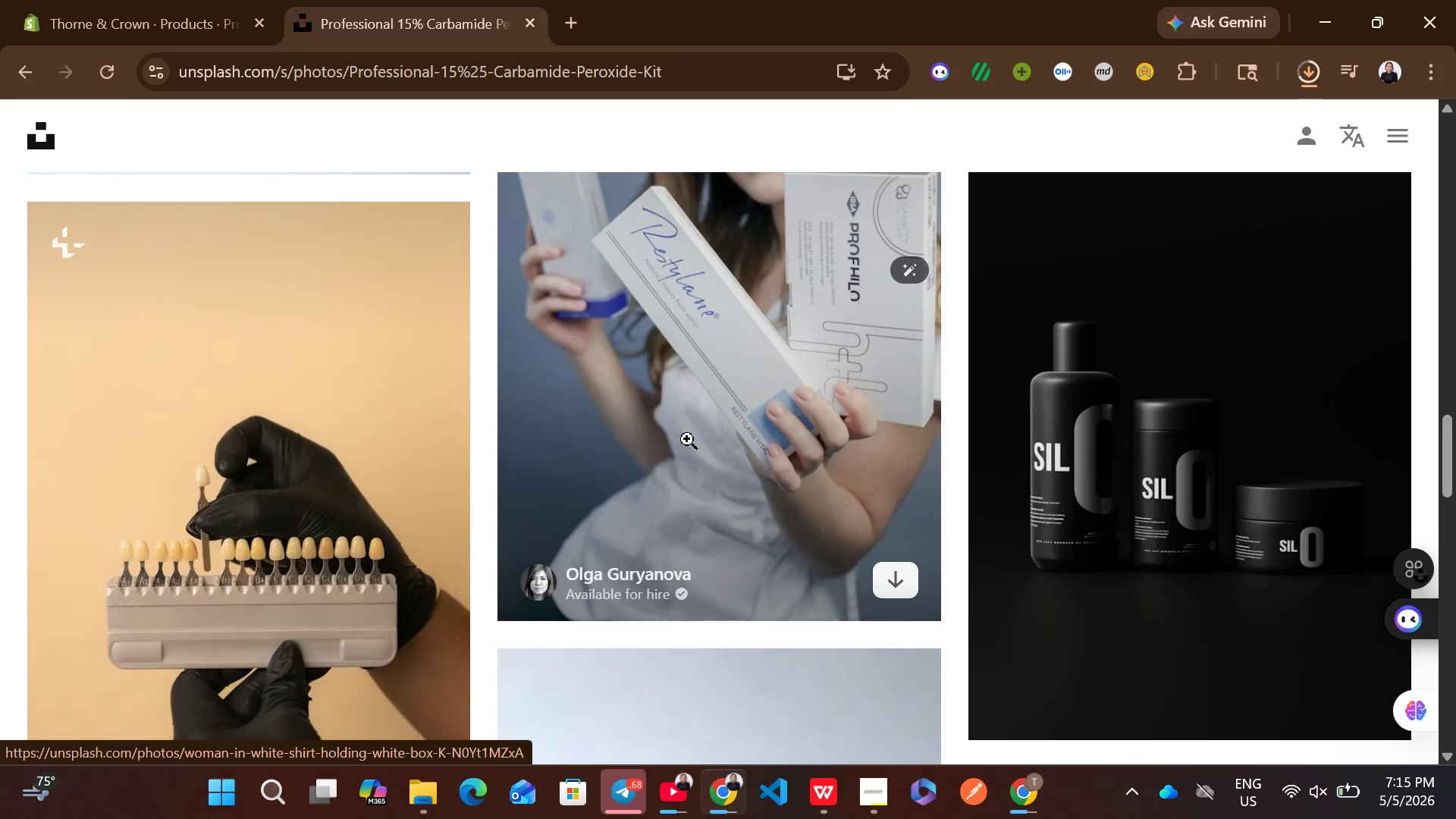 
wait(9.84)
 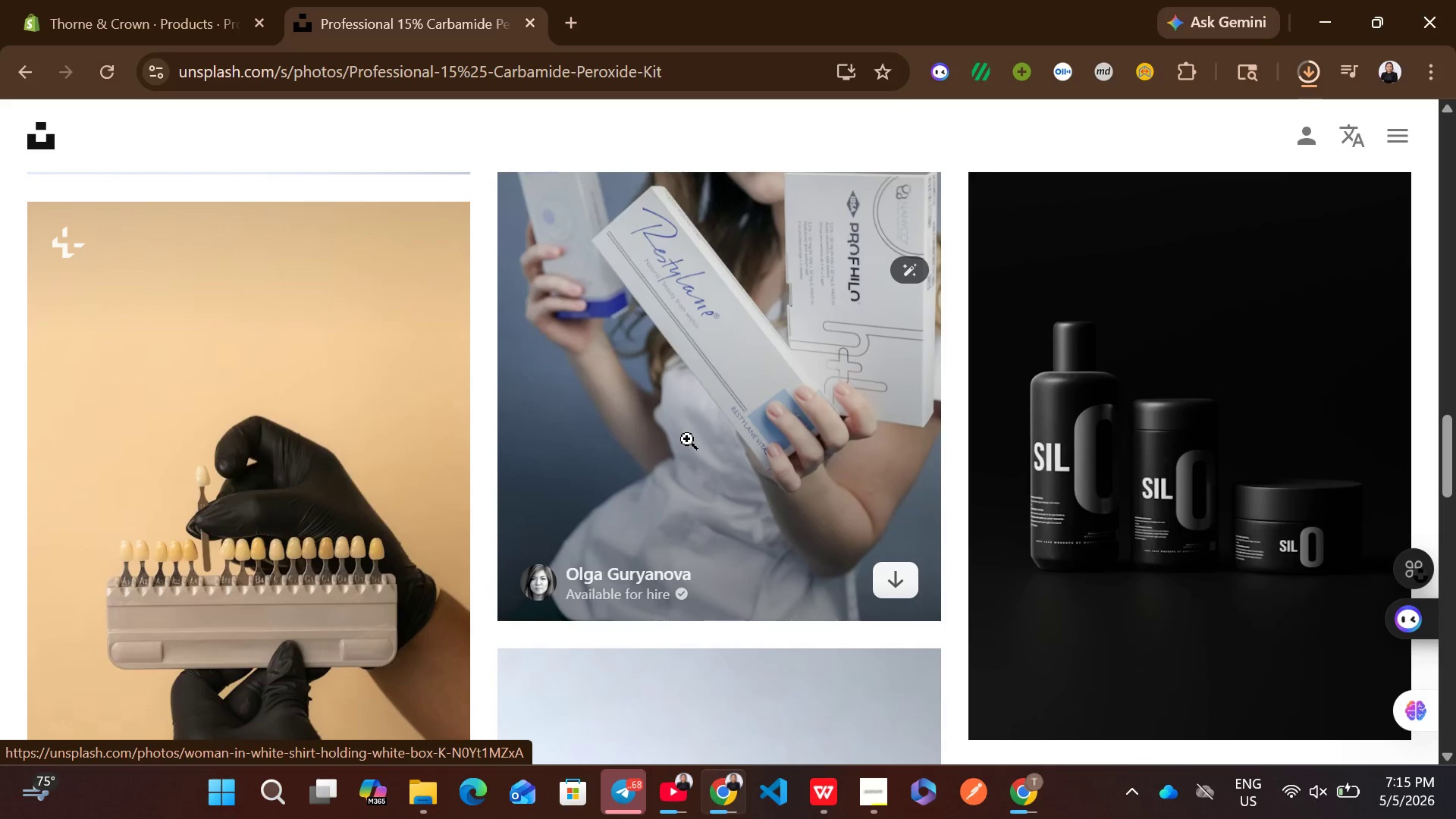 
left_click([897, 598])
 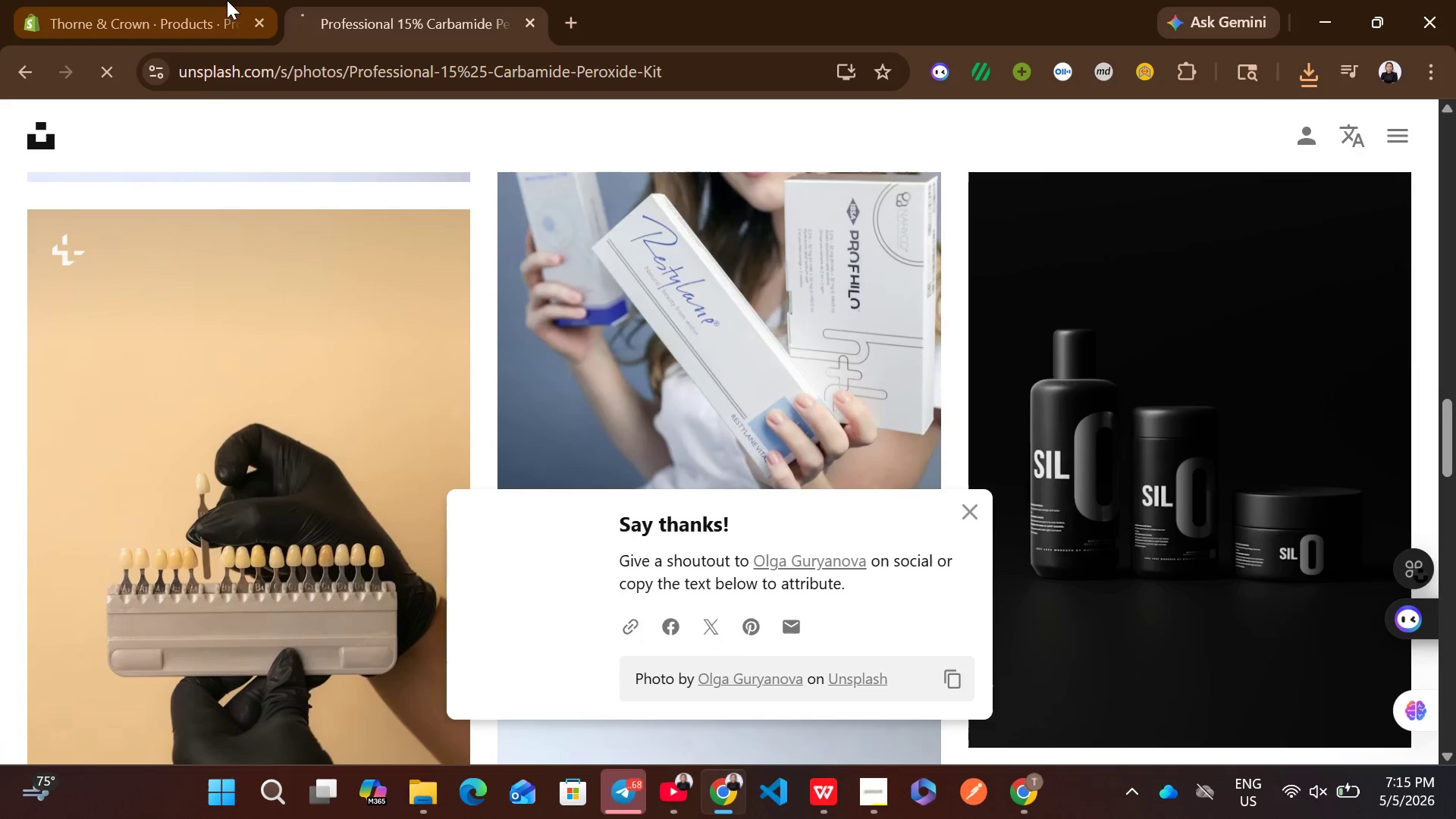 
left_click([227, 0])
 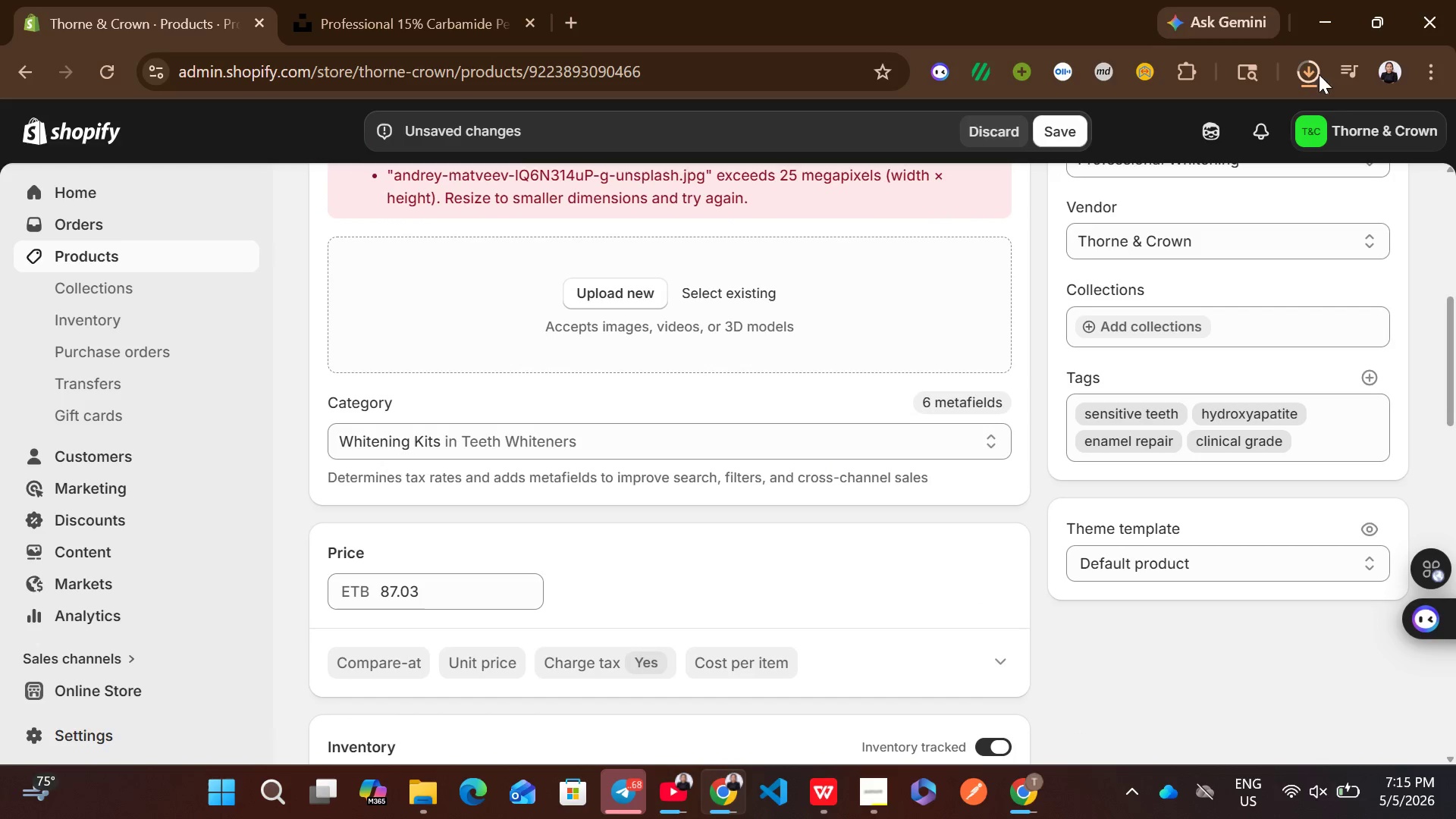 
left_click([1312, 67])
 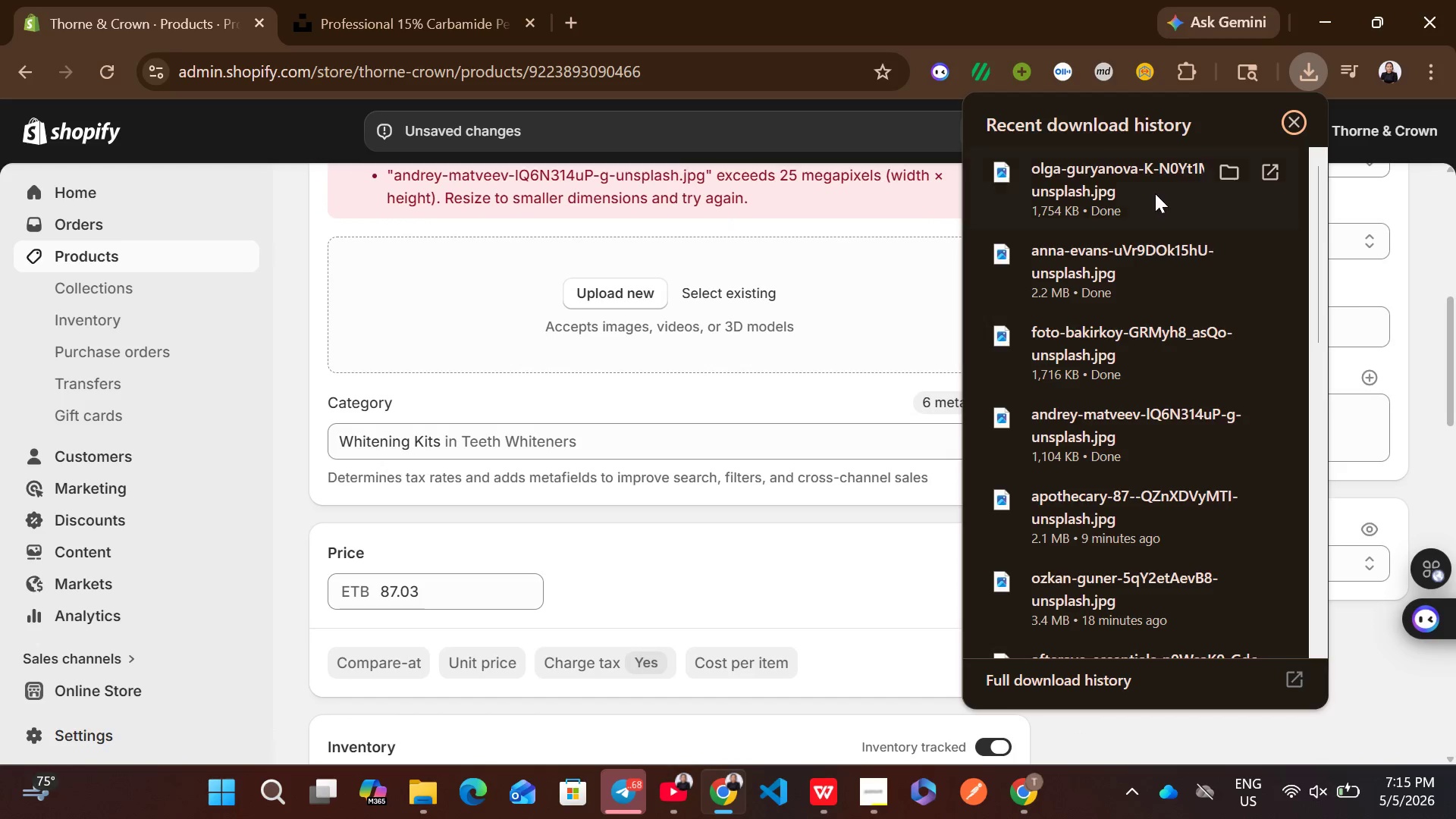 
left_click_drag(start_coordinate=[1150, 194], to_coordinate=[729, 295])
 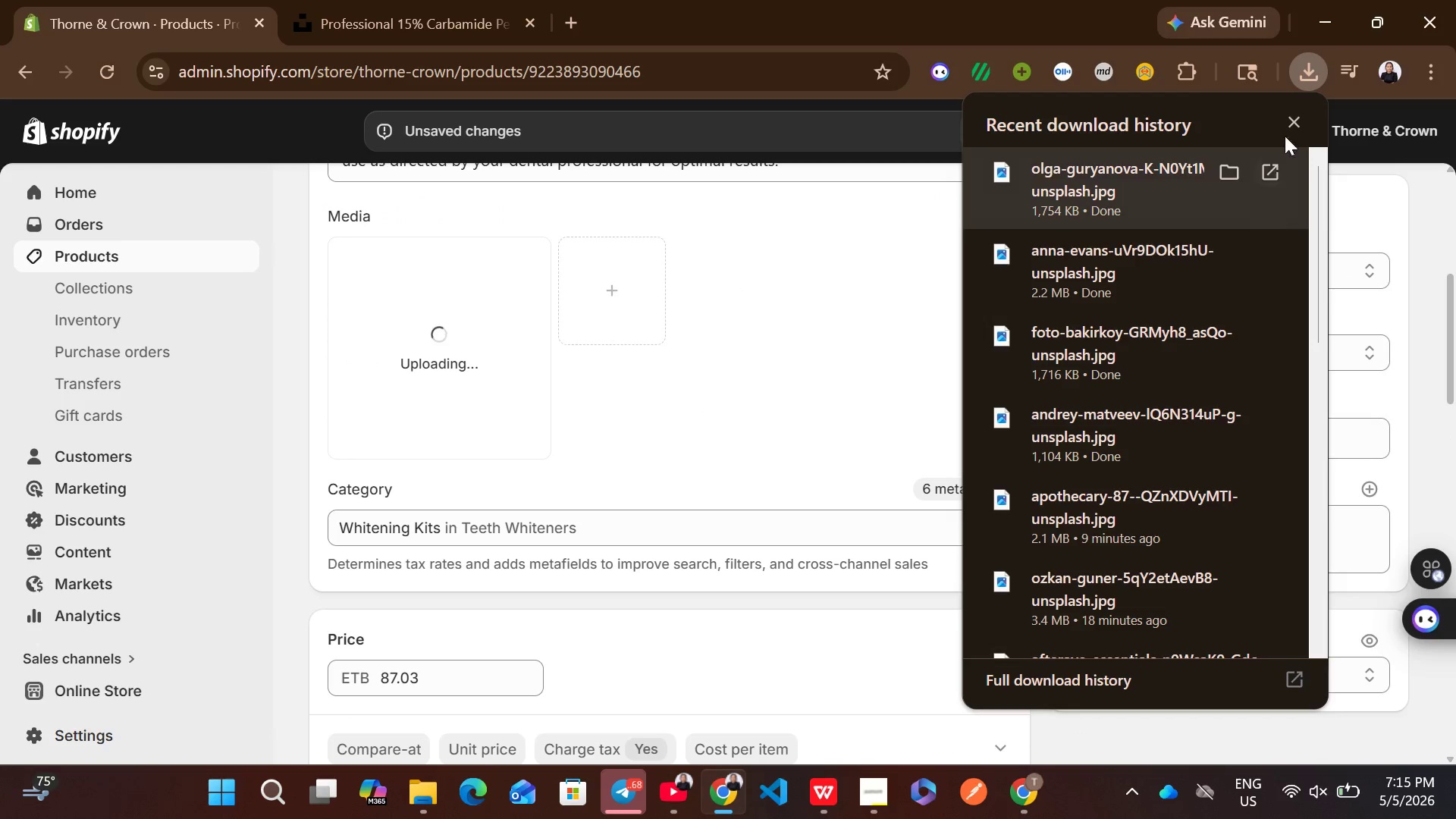 
left_click([1297, 115])
 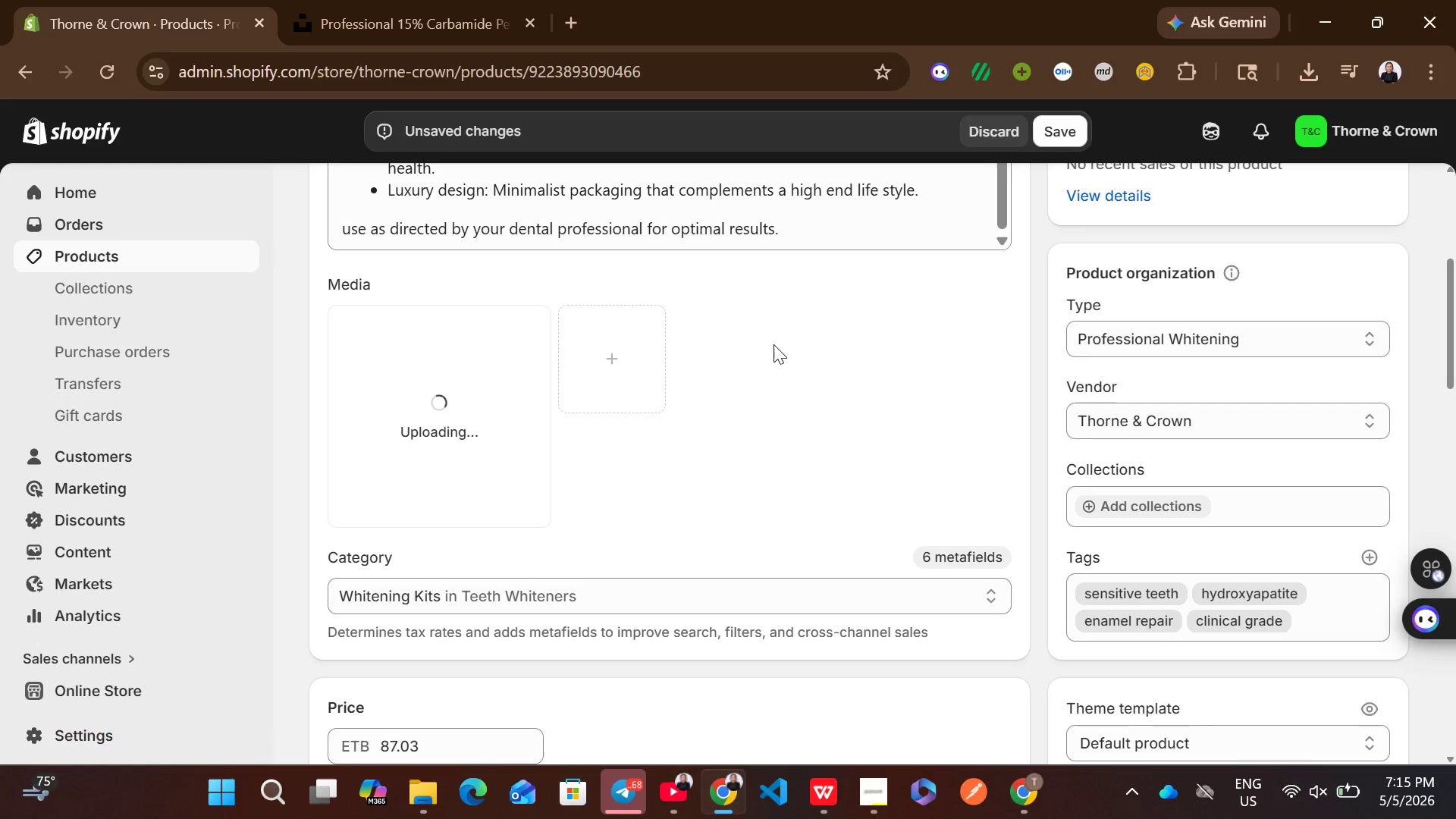 
wait(11.22)
 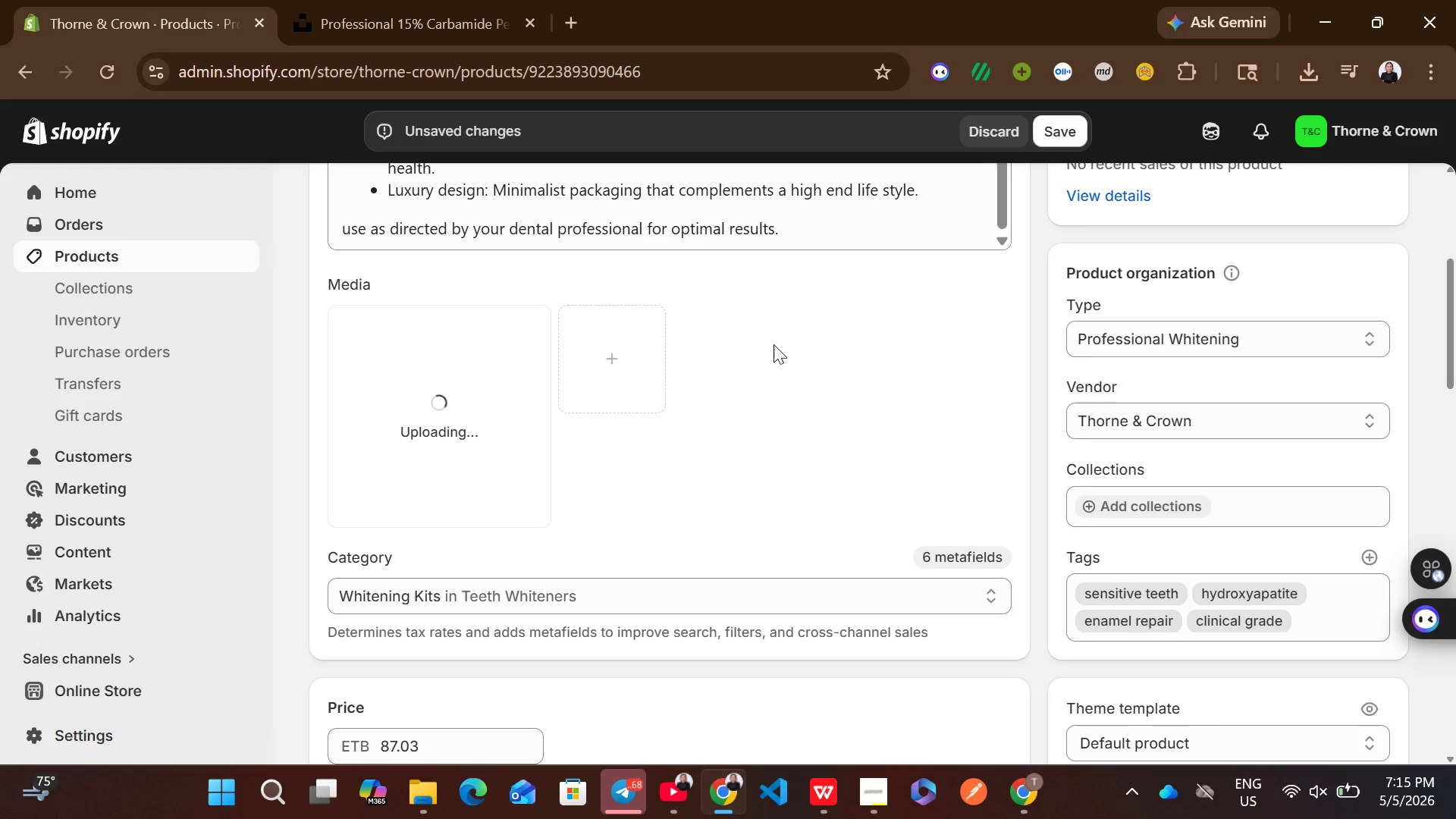 
left_click([513, 440])
 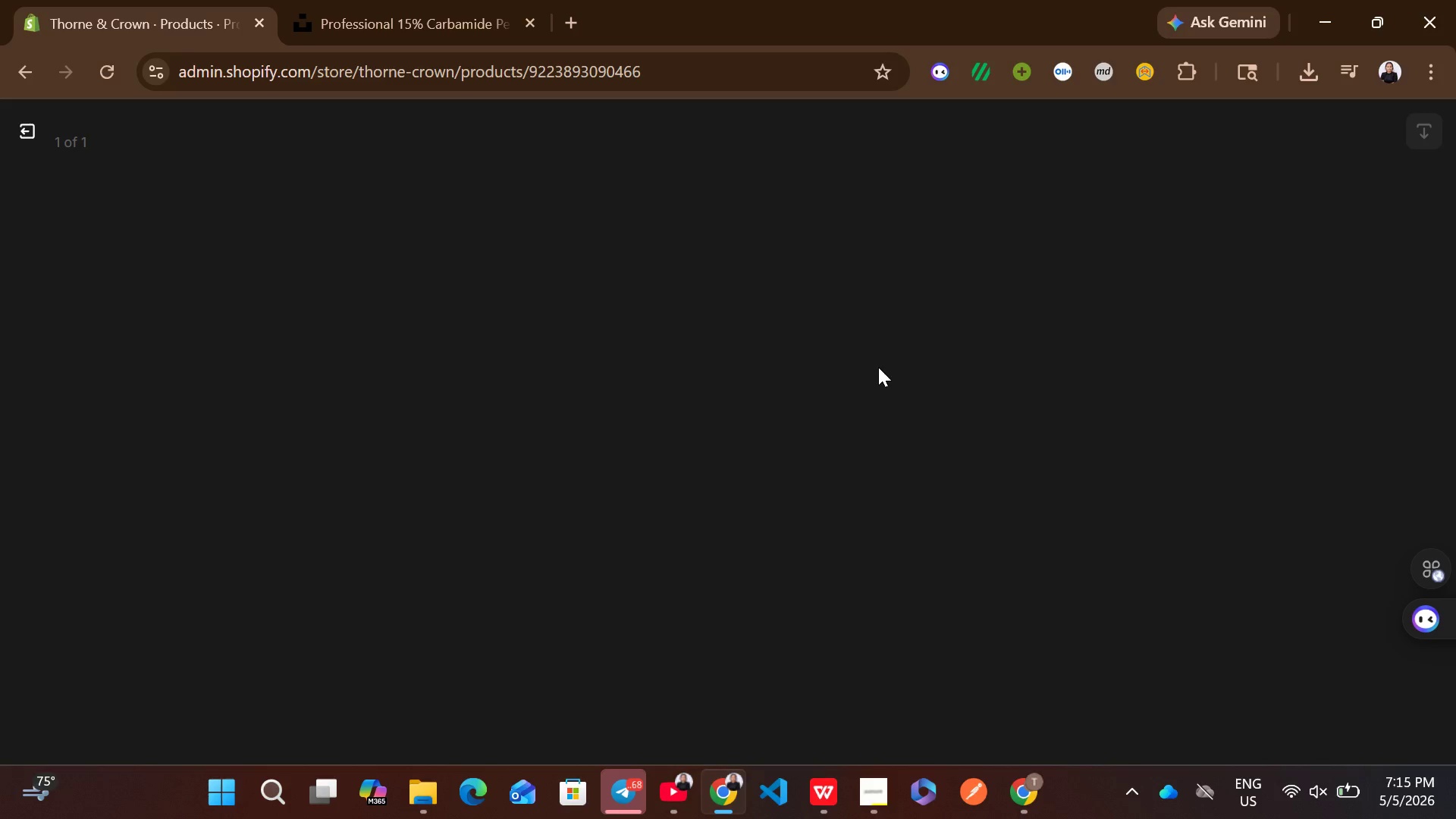 
wait(9.11)
 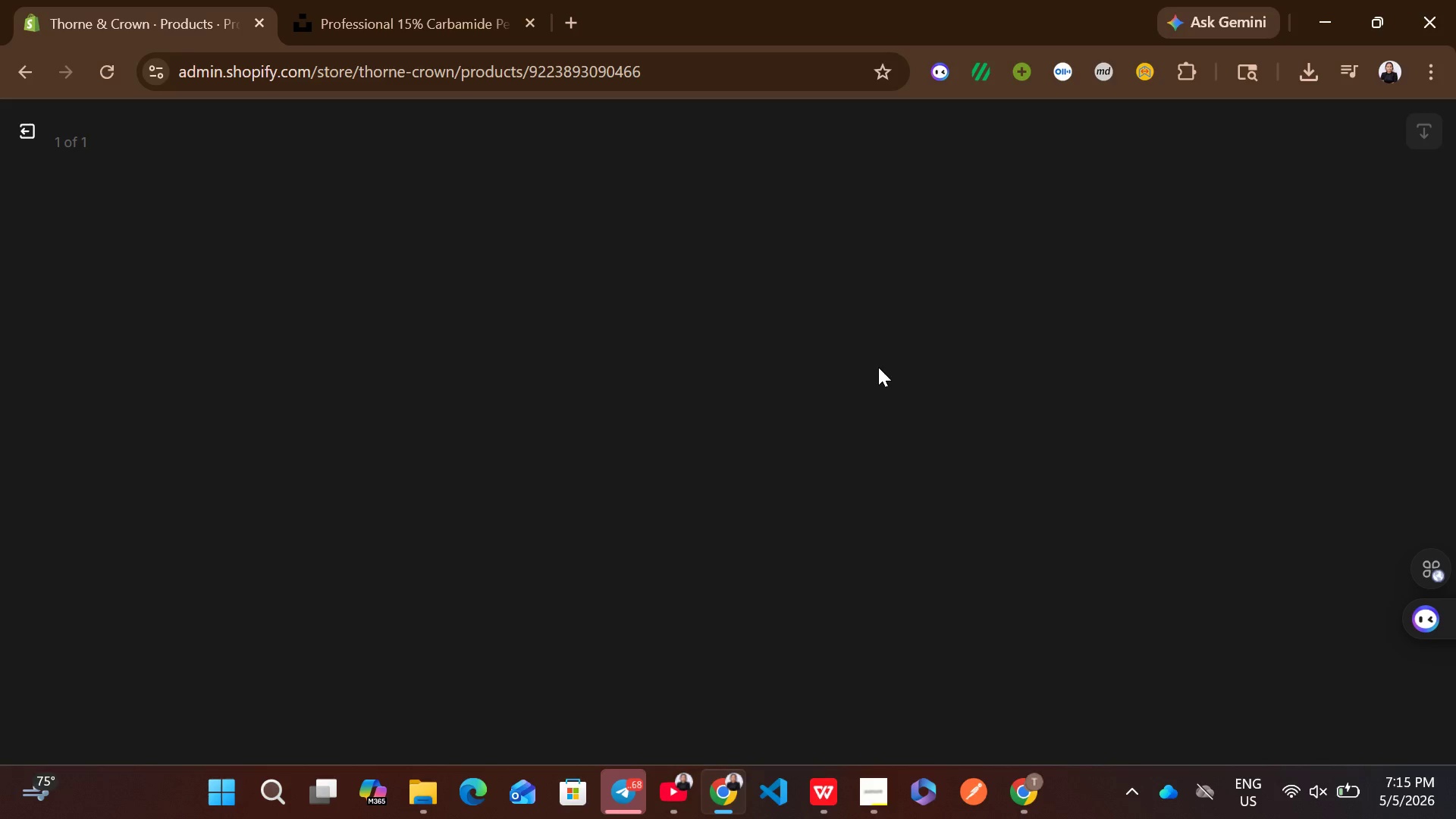 
left_click([1147, 380])
 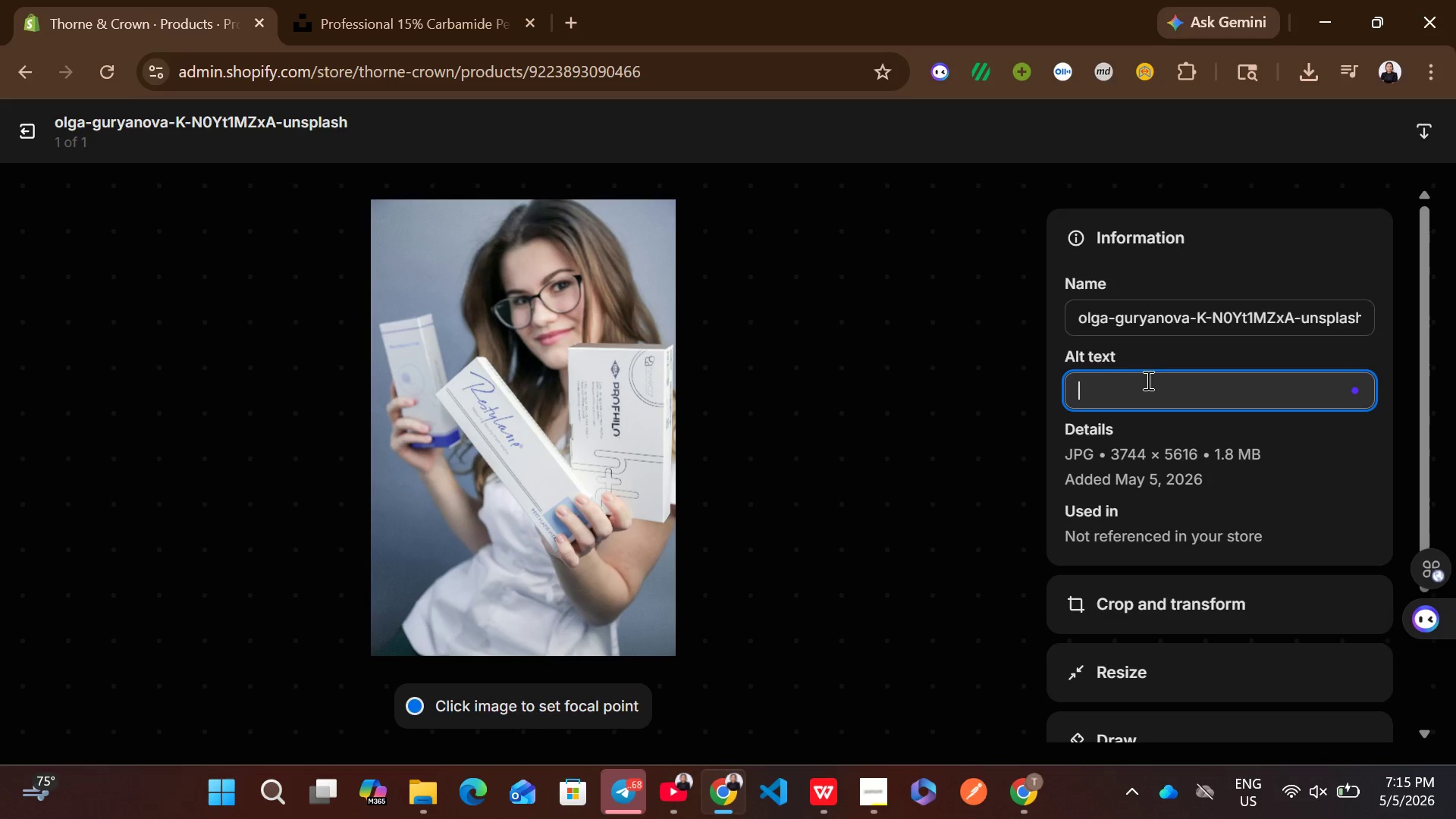 
key(Control+V)
 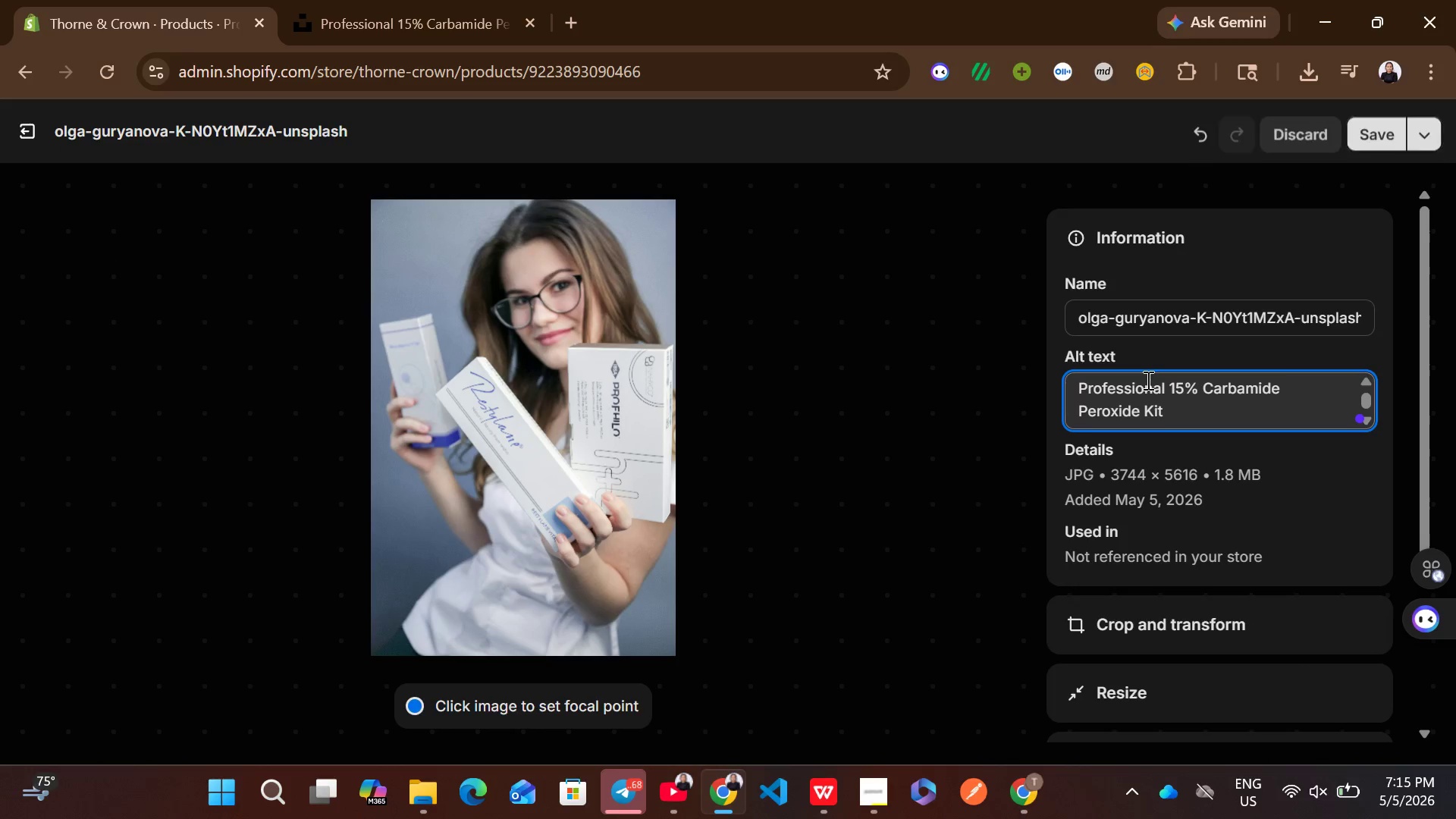 
type( - Thorne & Crown luxury dental)
 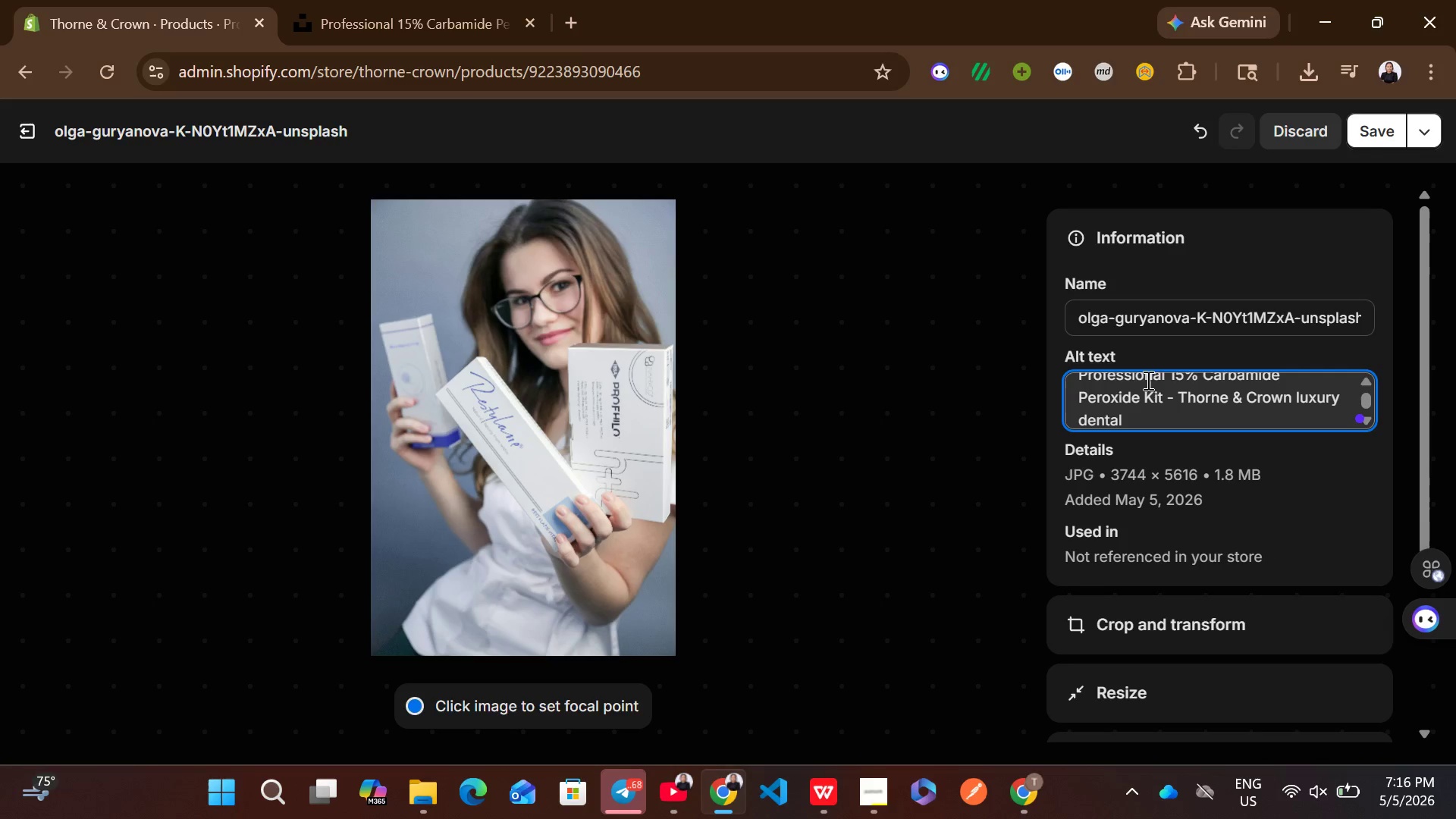 
left_click([1385, 140])
 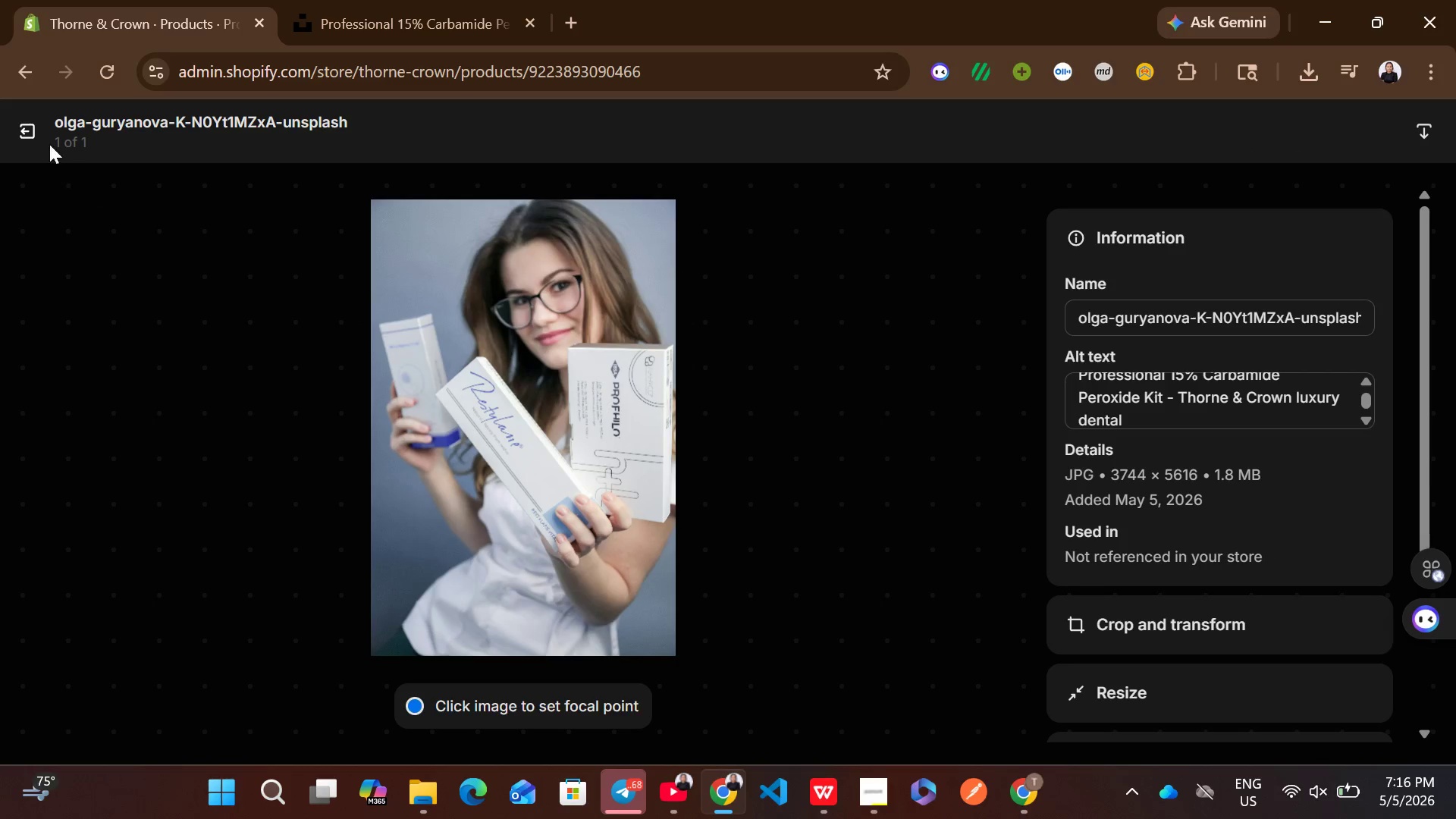 
left_click([39, 140])
 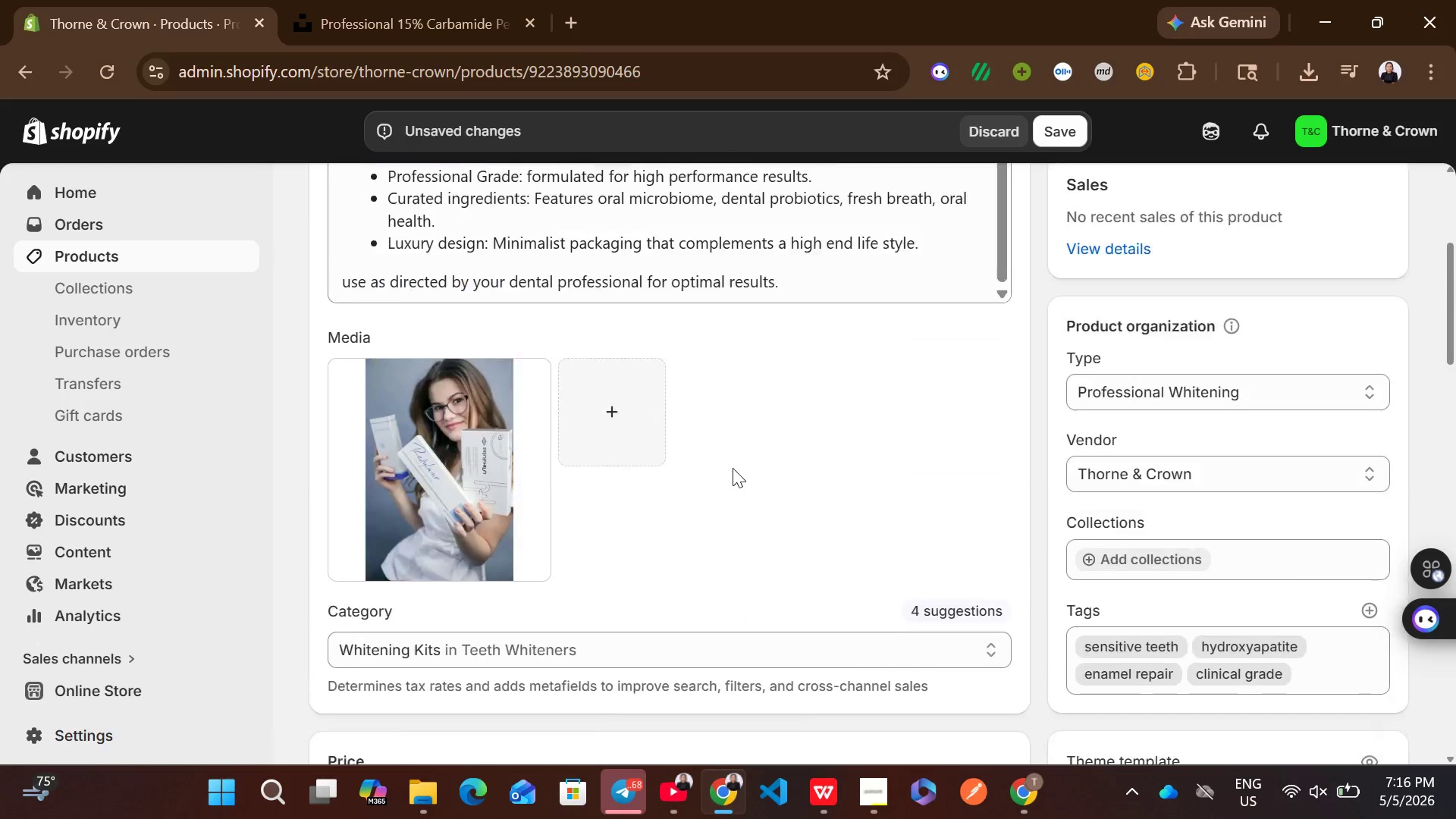 
left_click([730, 276])
 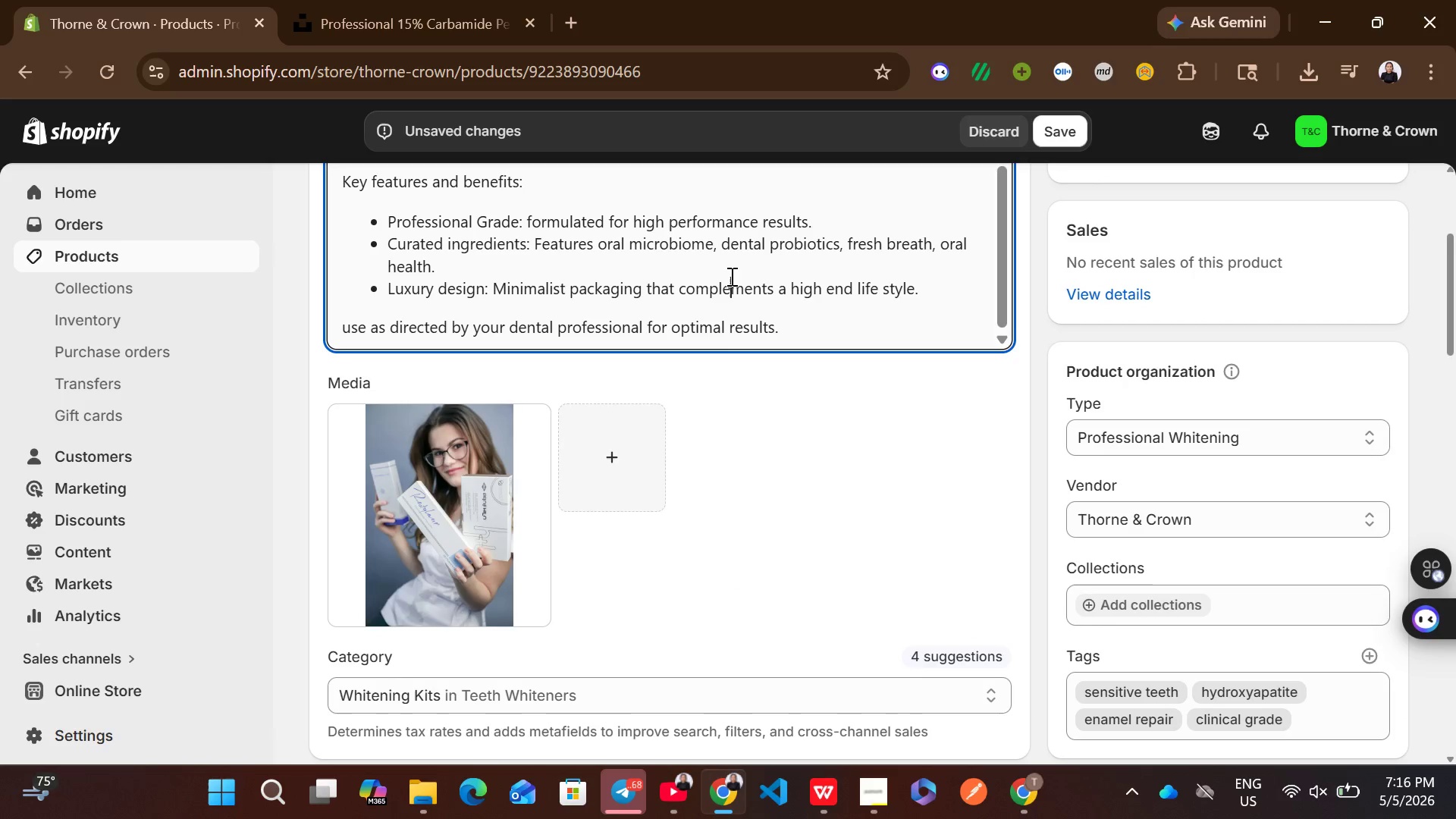 
key(Control+A)
 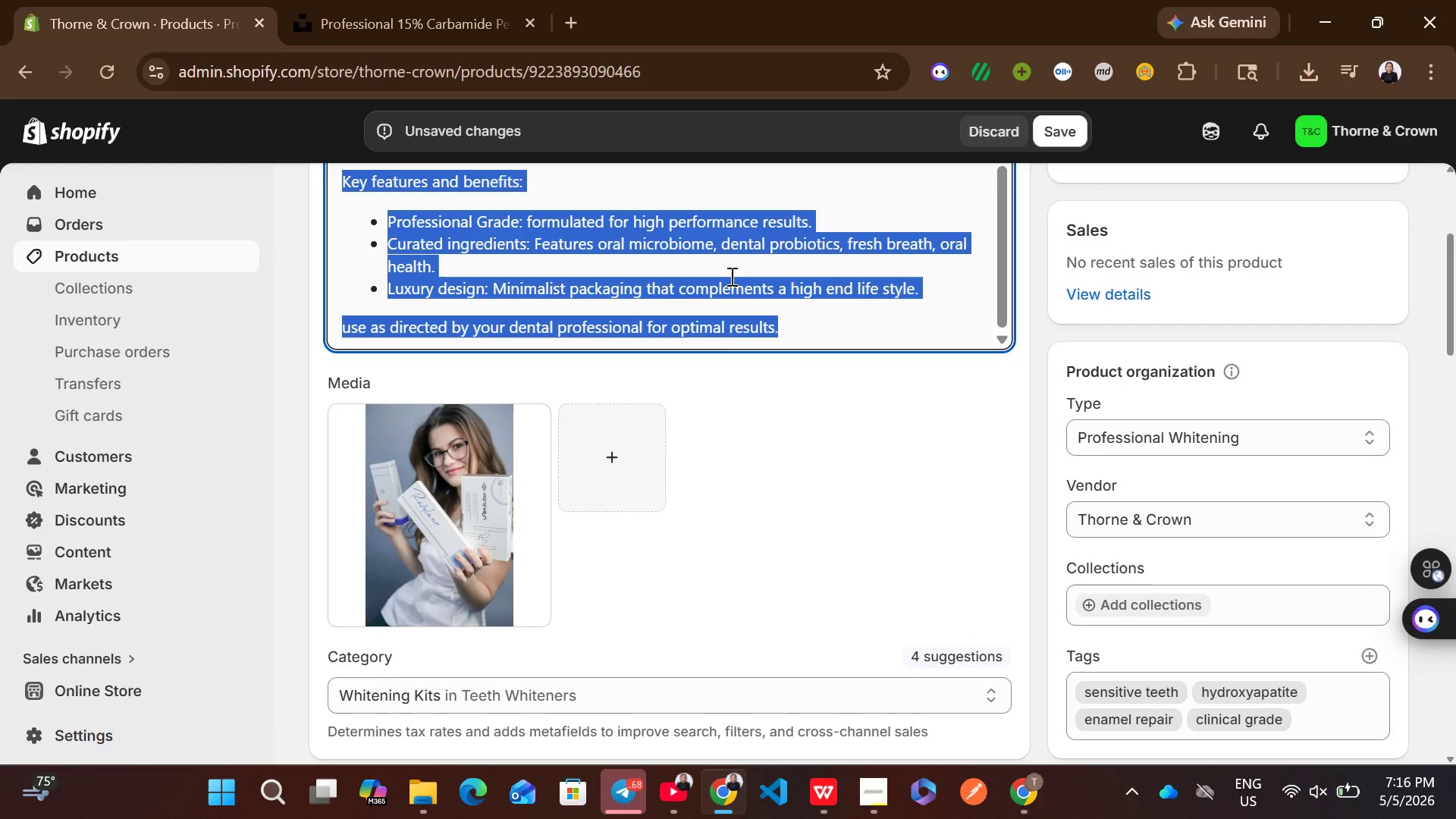 
key(Control+ControlLeft)
 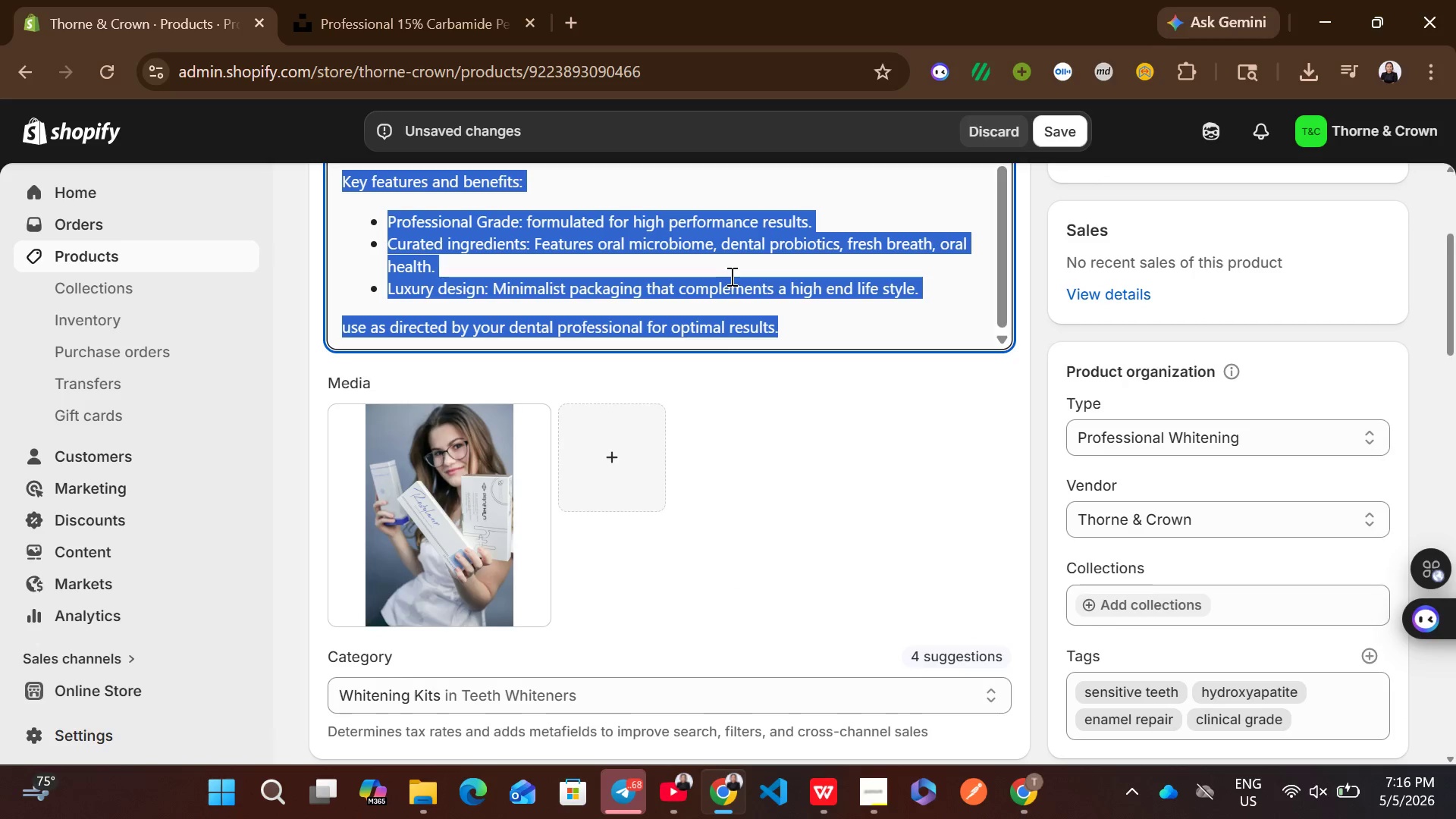 
key(Control+C)
 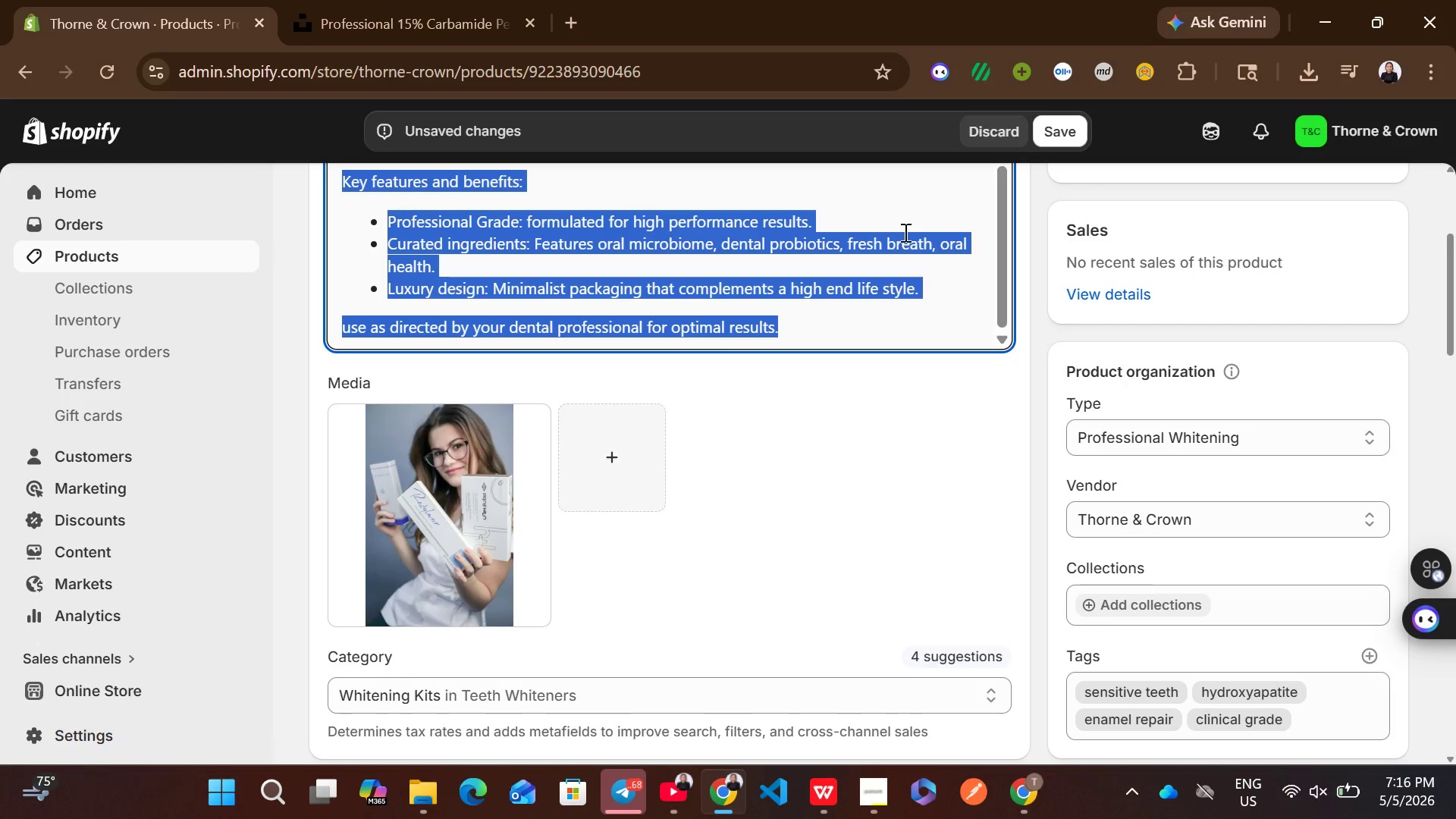 
left_click([904, 232])
 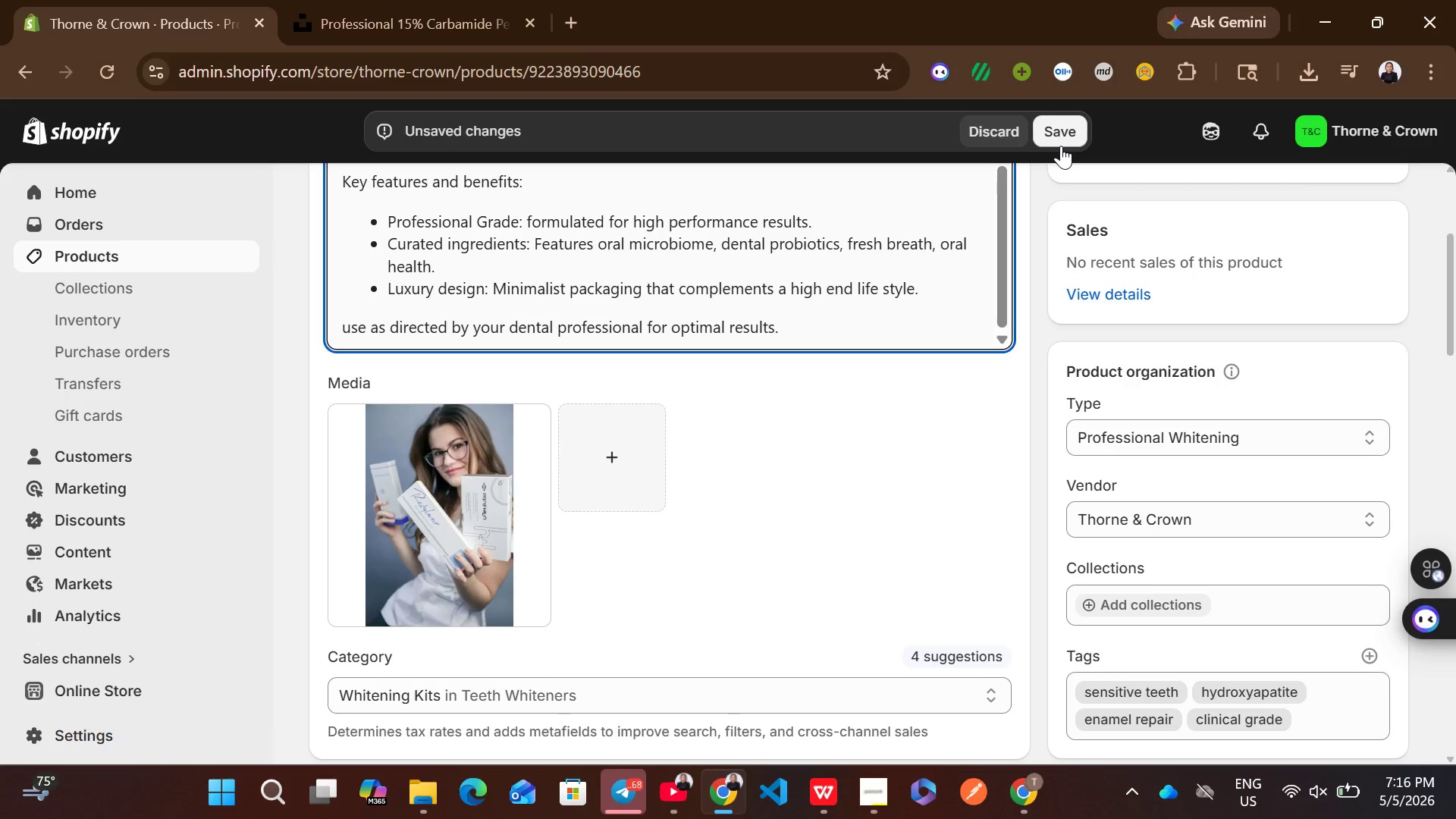 
left_click([1067, 128])
 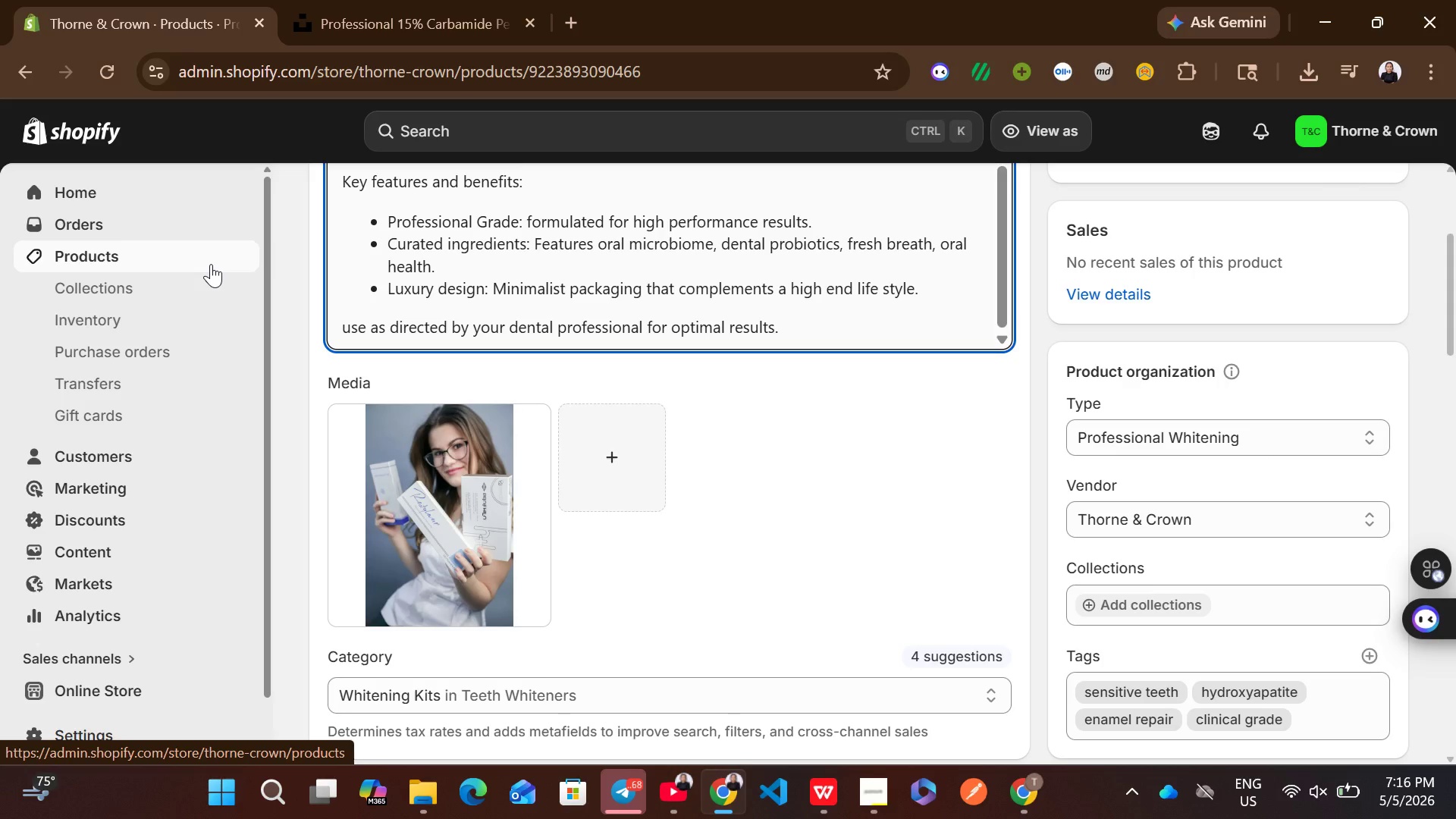 
wait(21.06)
 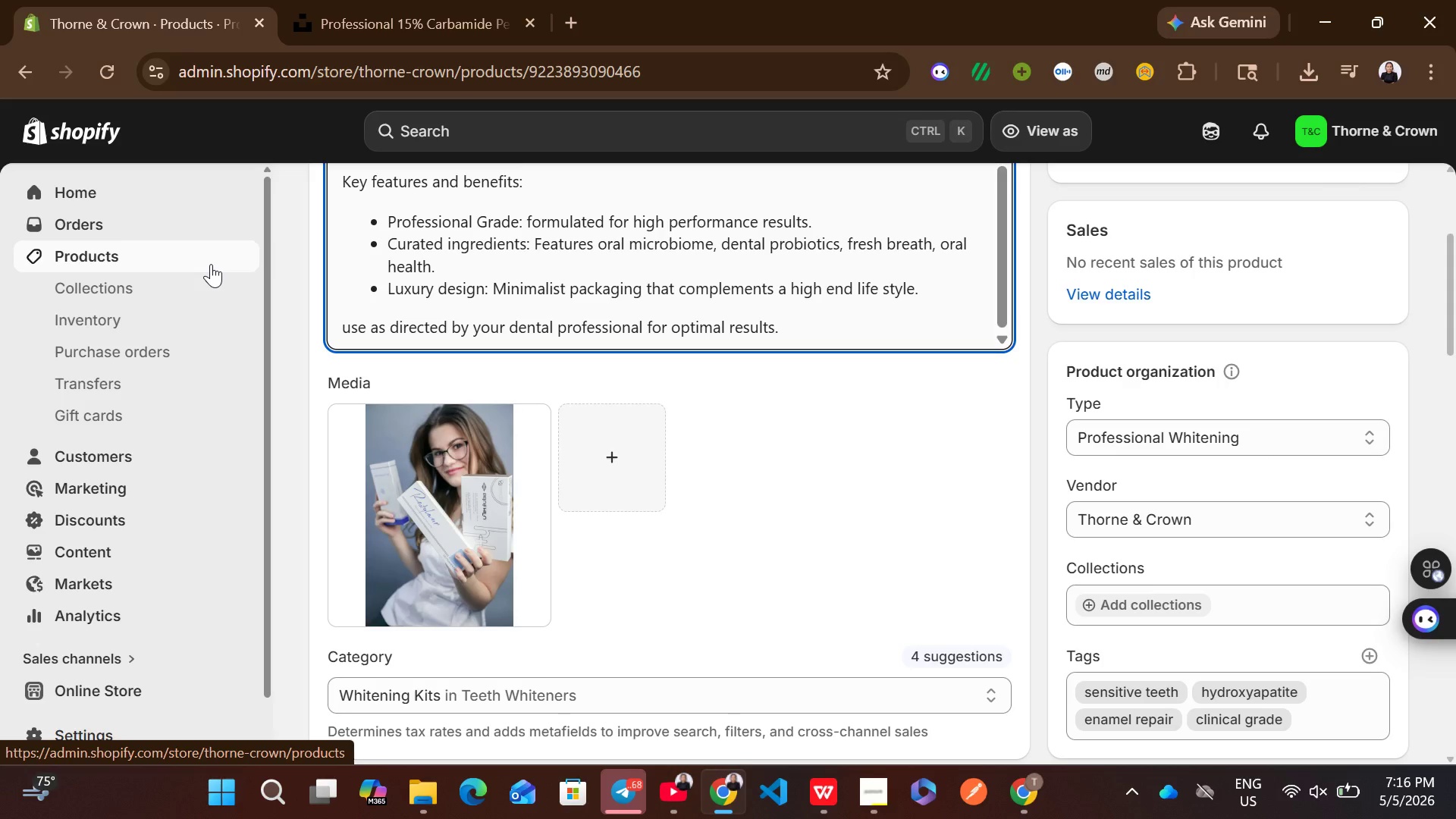 
left_click([739, 268])
 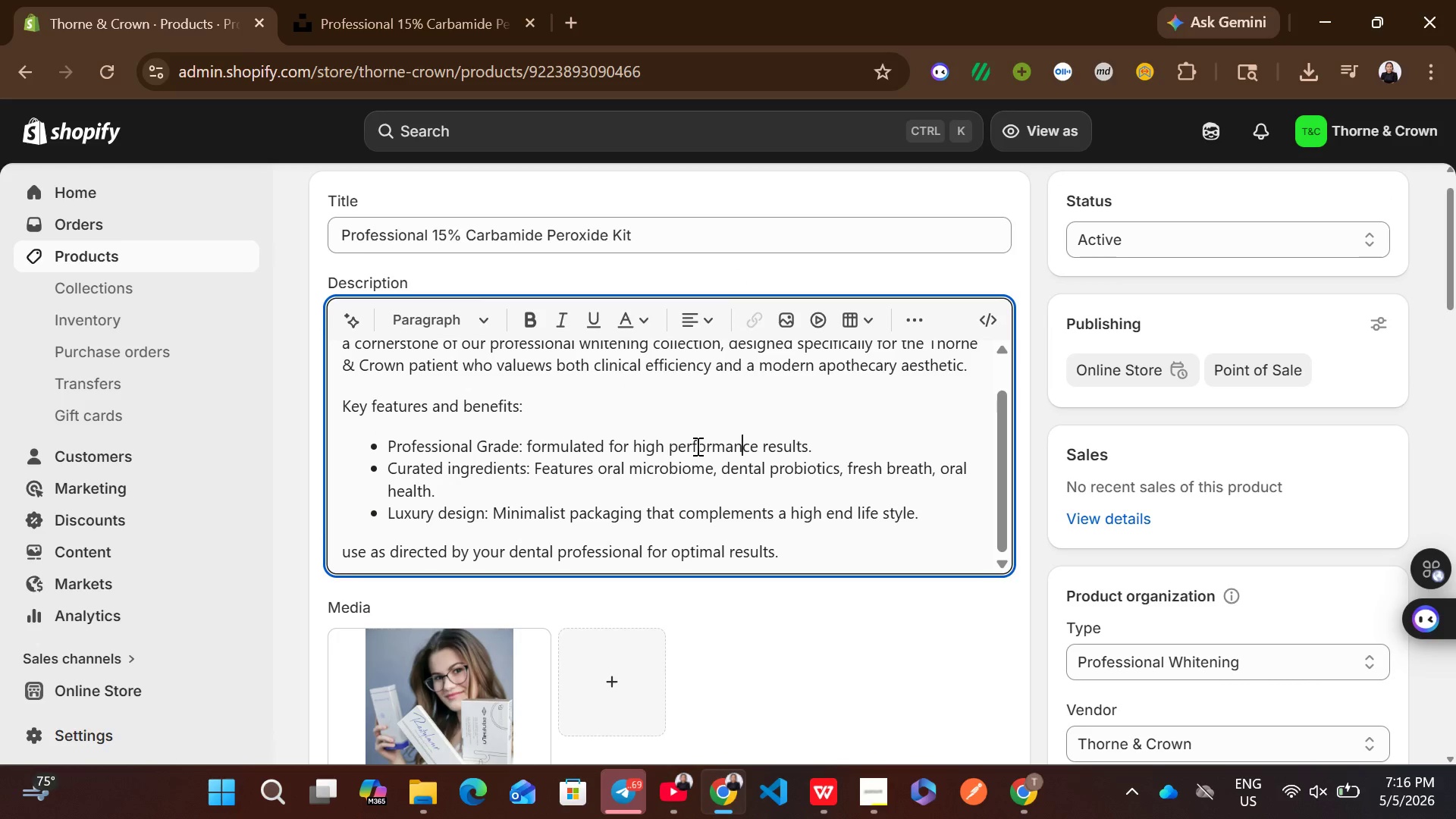 
wait(13.53)
 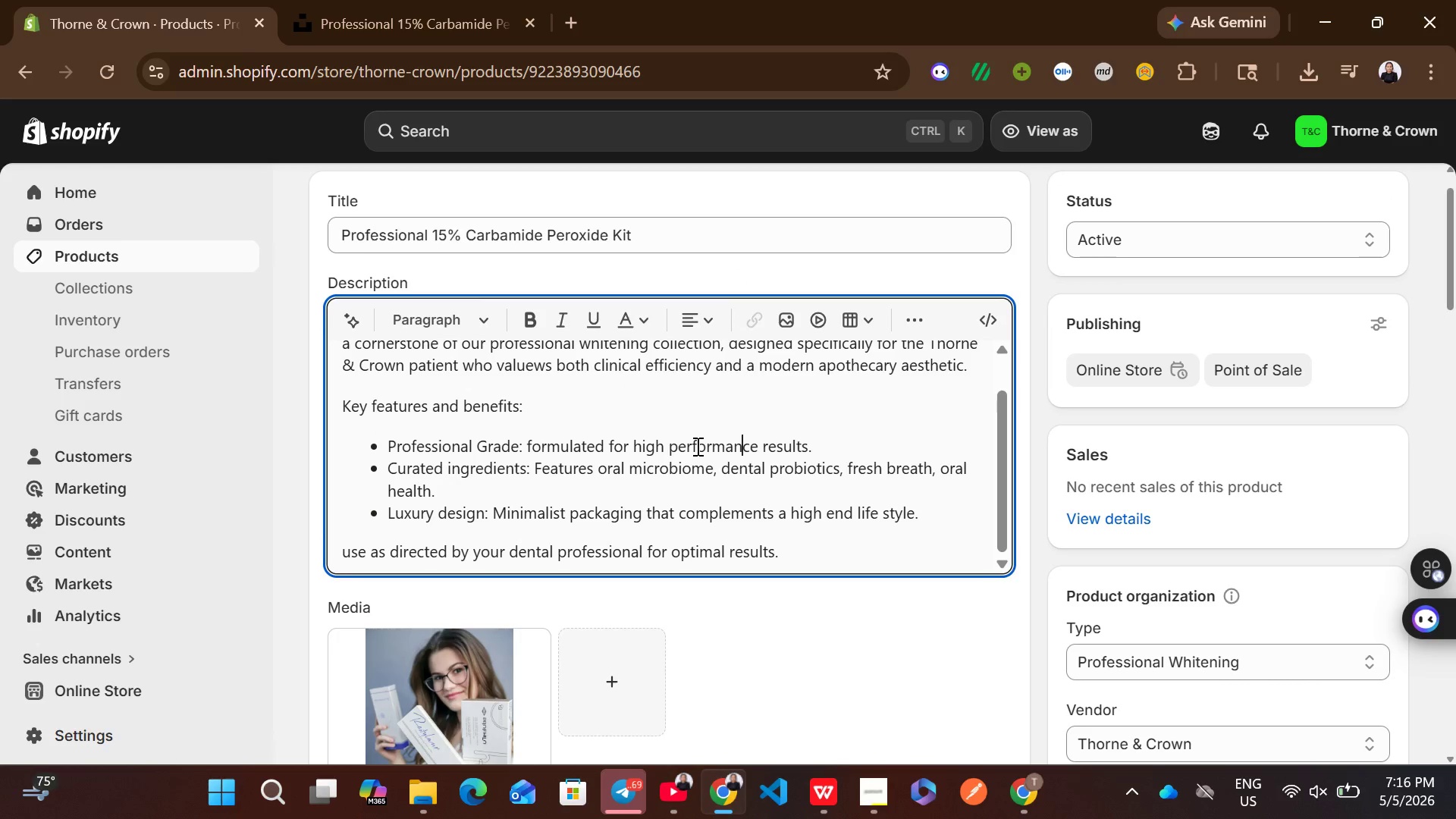 
left_click_drag(start_coordinate=[585, 467], to_coordinate=[585, 485])
 